 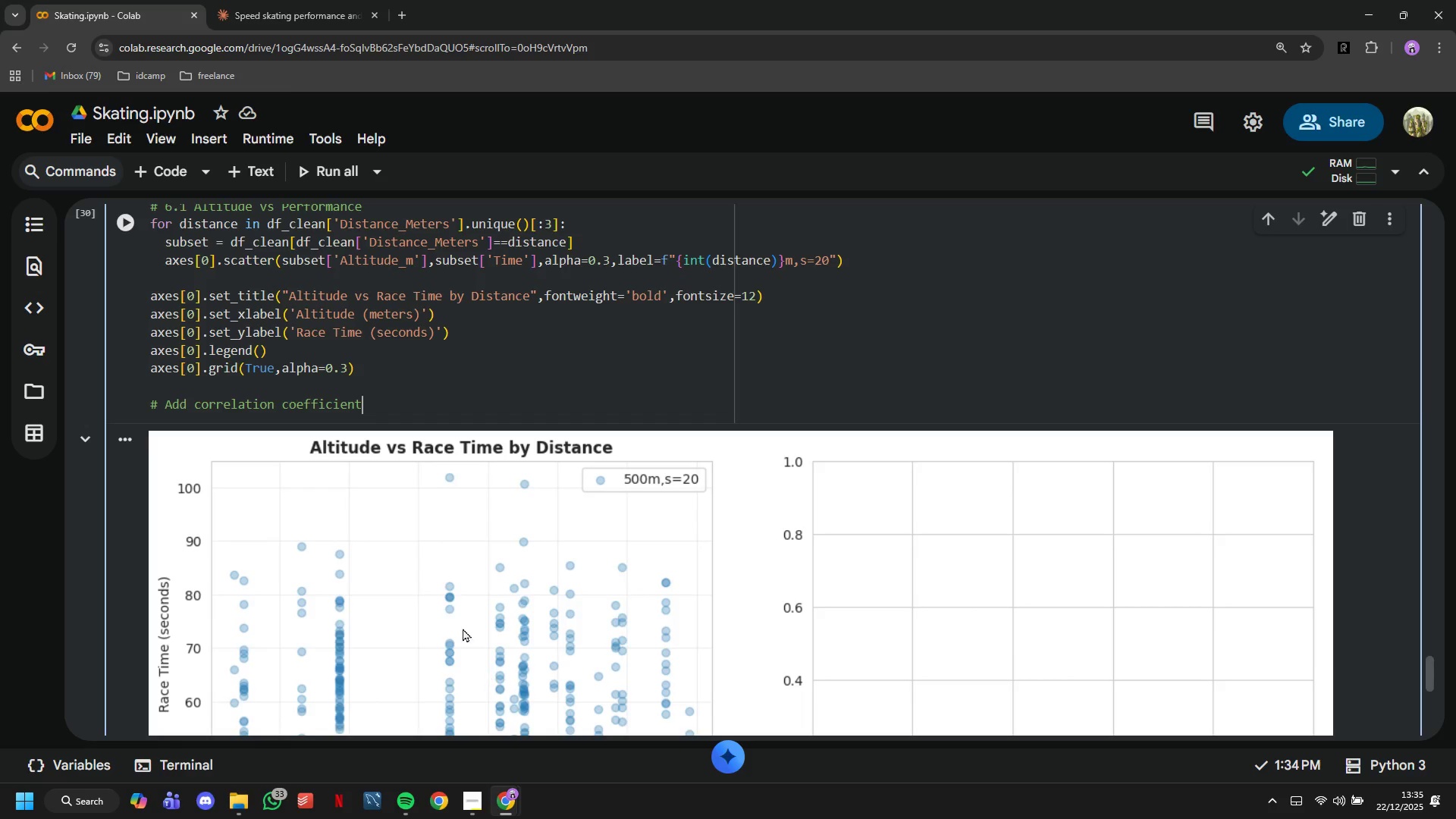 
key(Enter)
 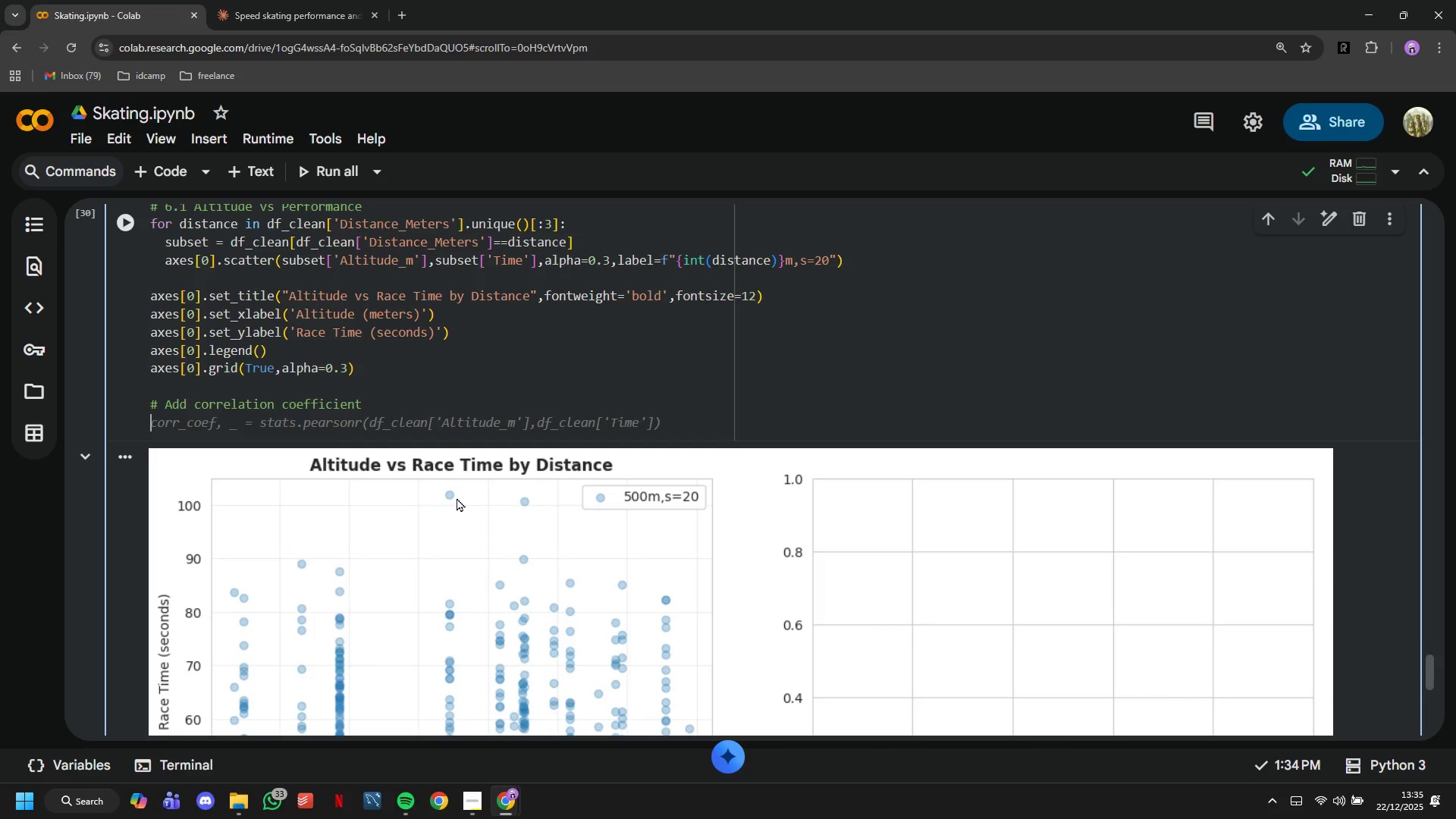 
type(corr_alt =)
 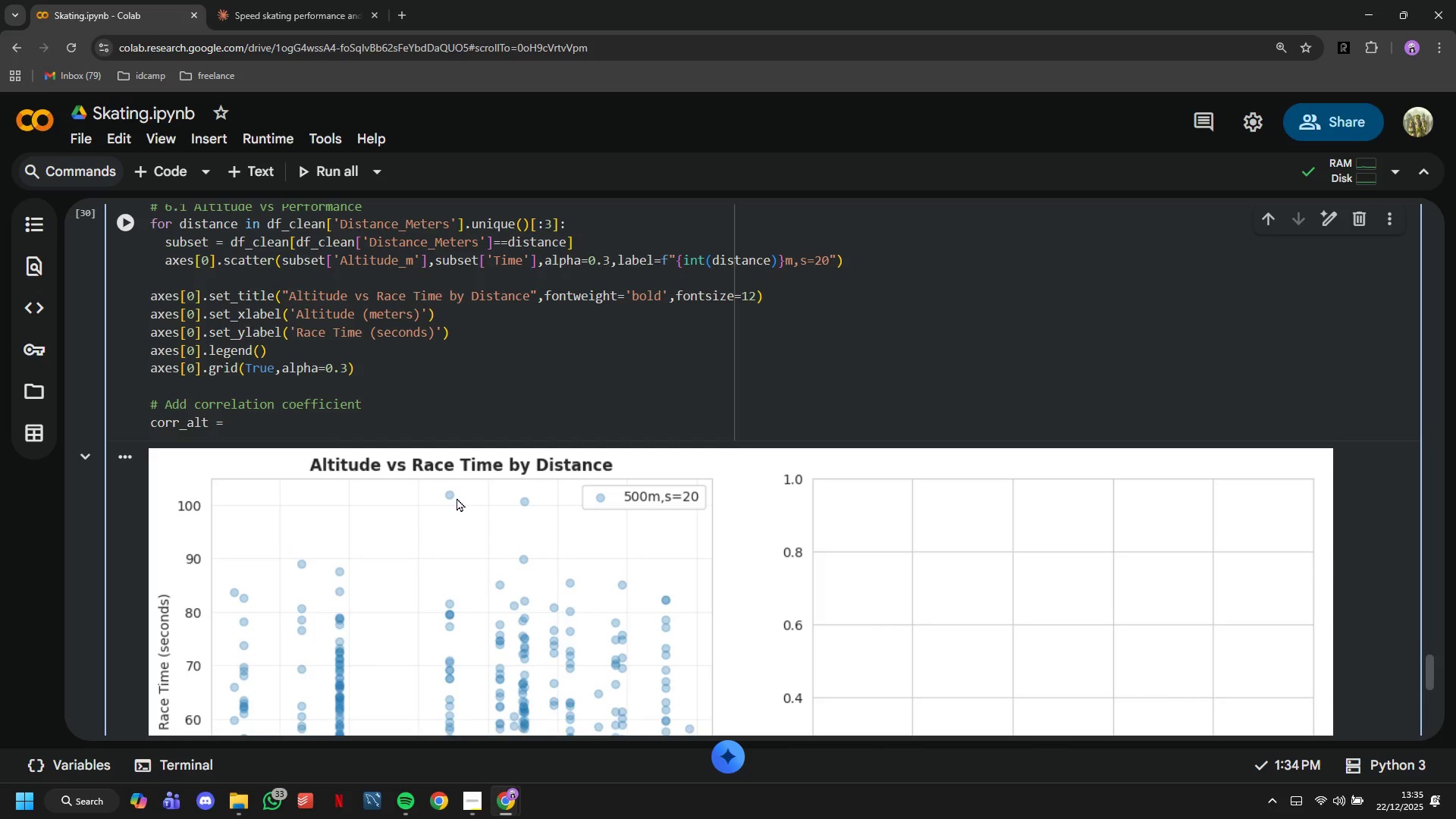 
wait(15.77)
 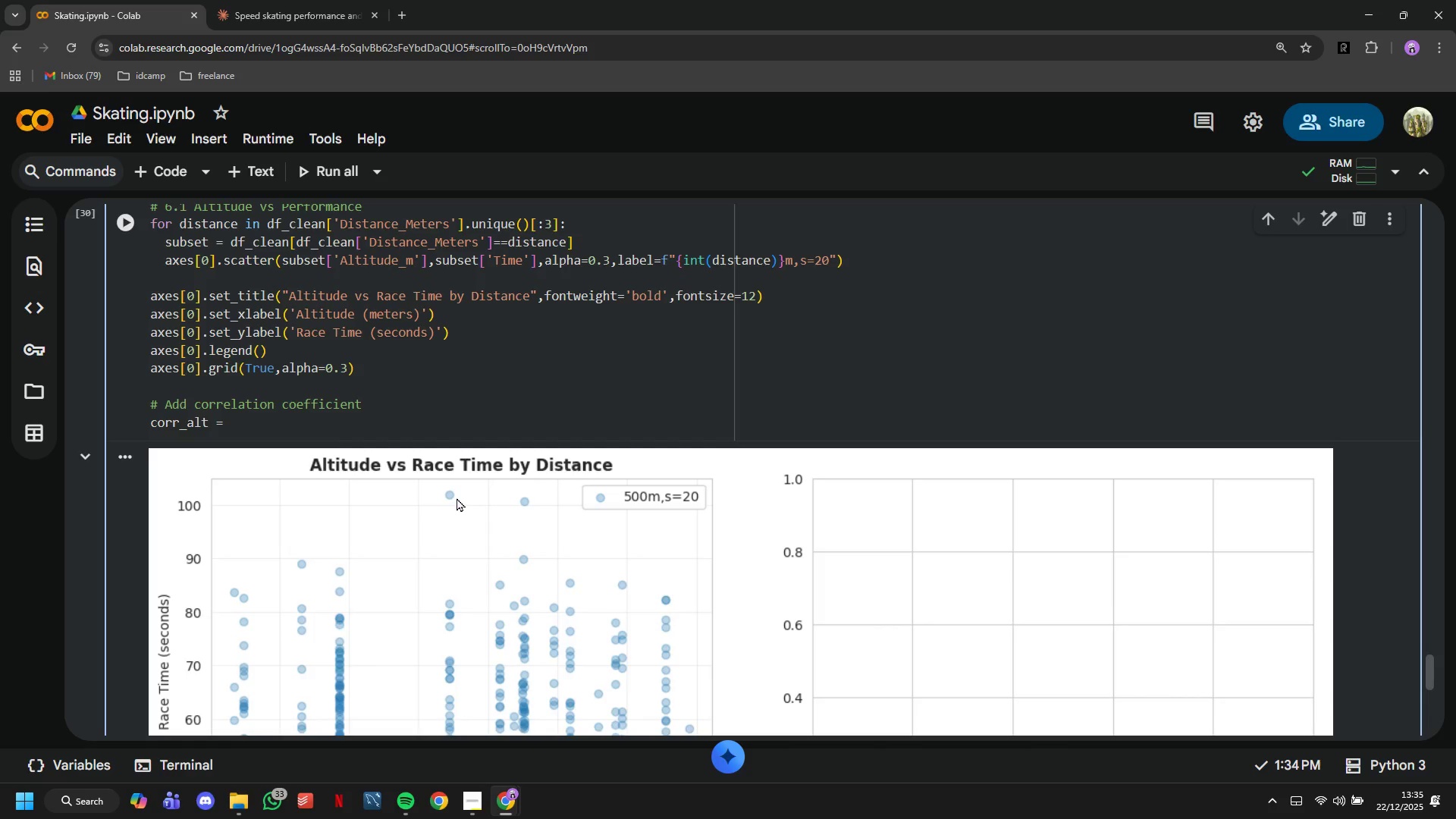 
type( df_clean['Al)
key(Tab)
 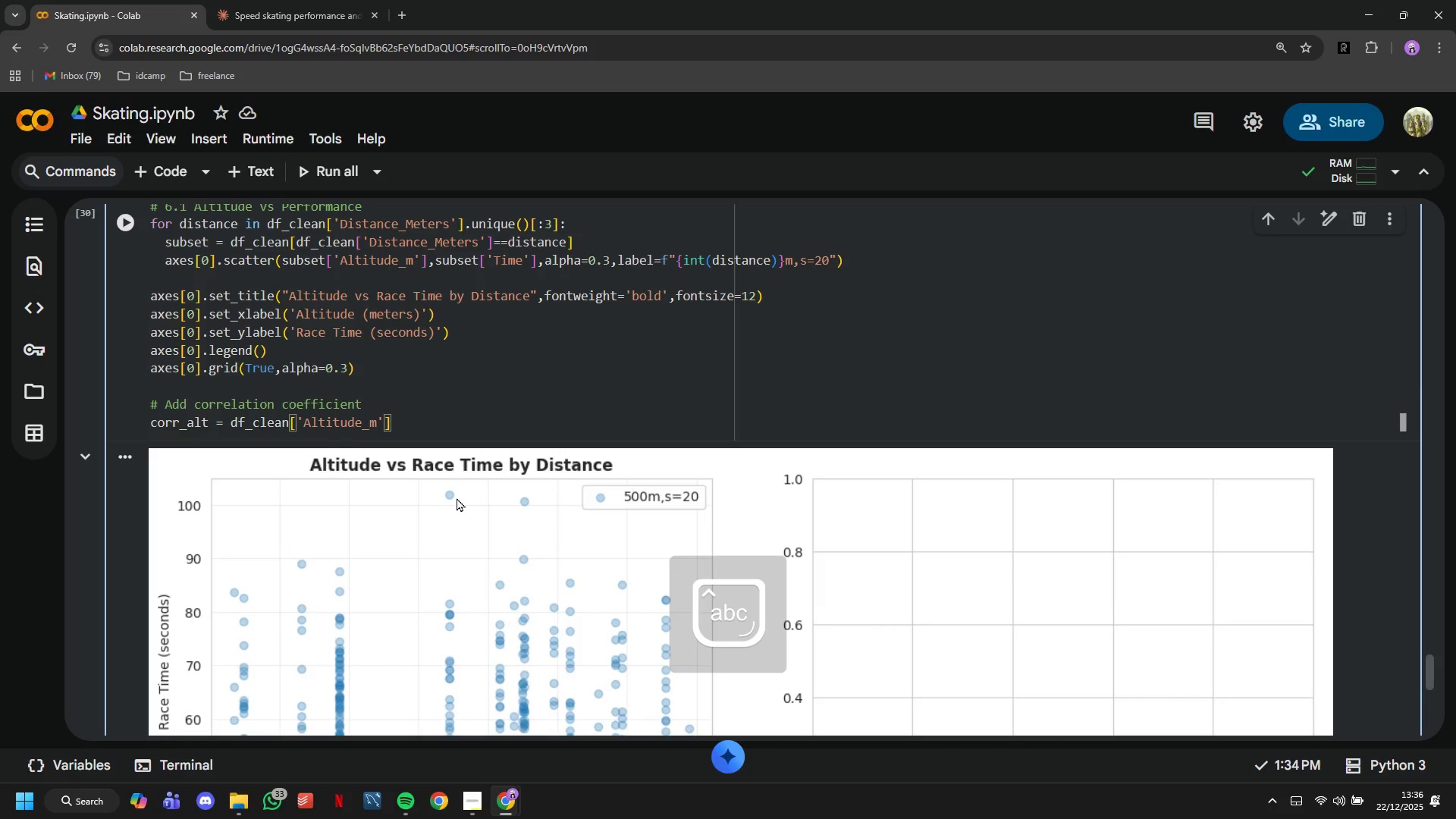 
key(ArrowRight)
 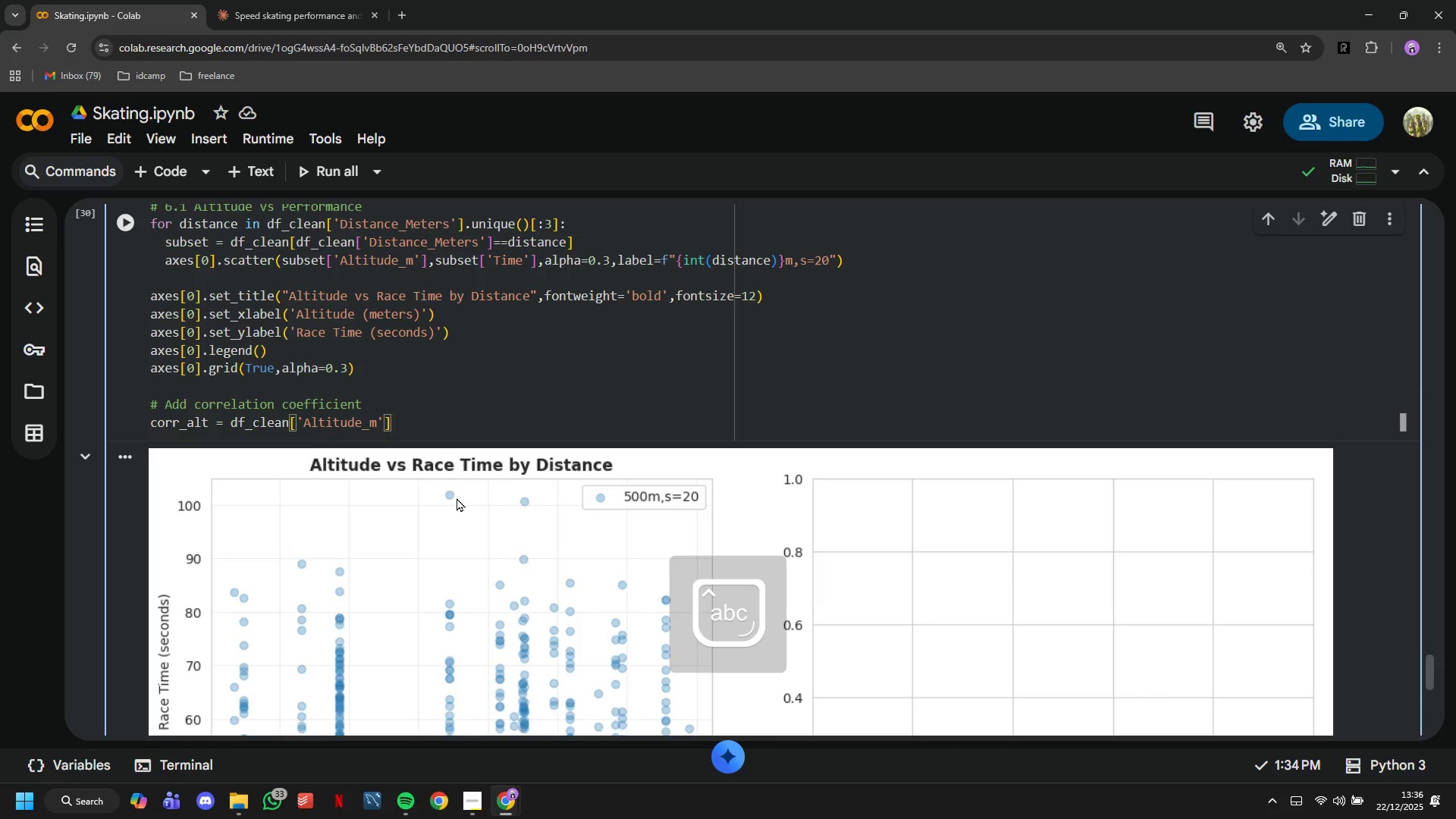 
type(.corr(df_clean['Time)
 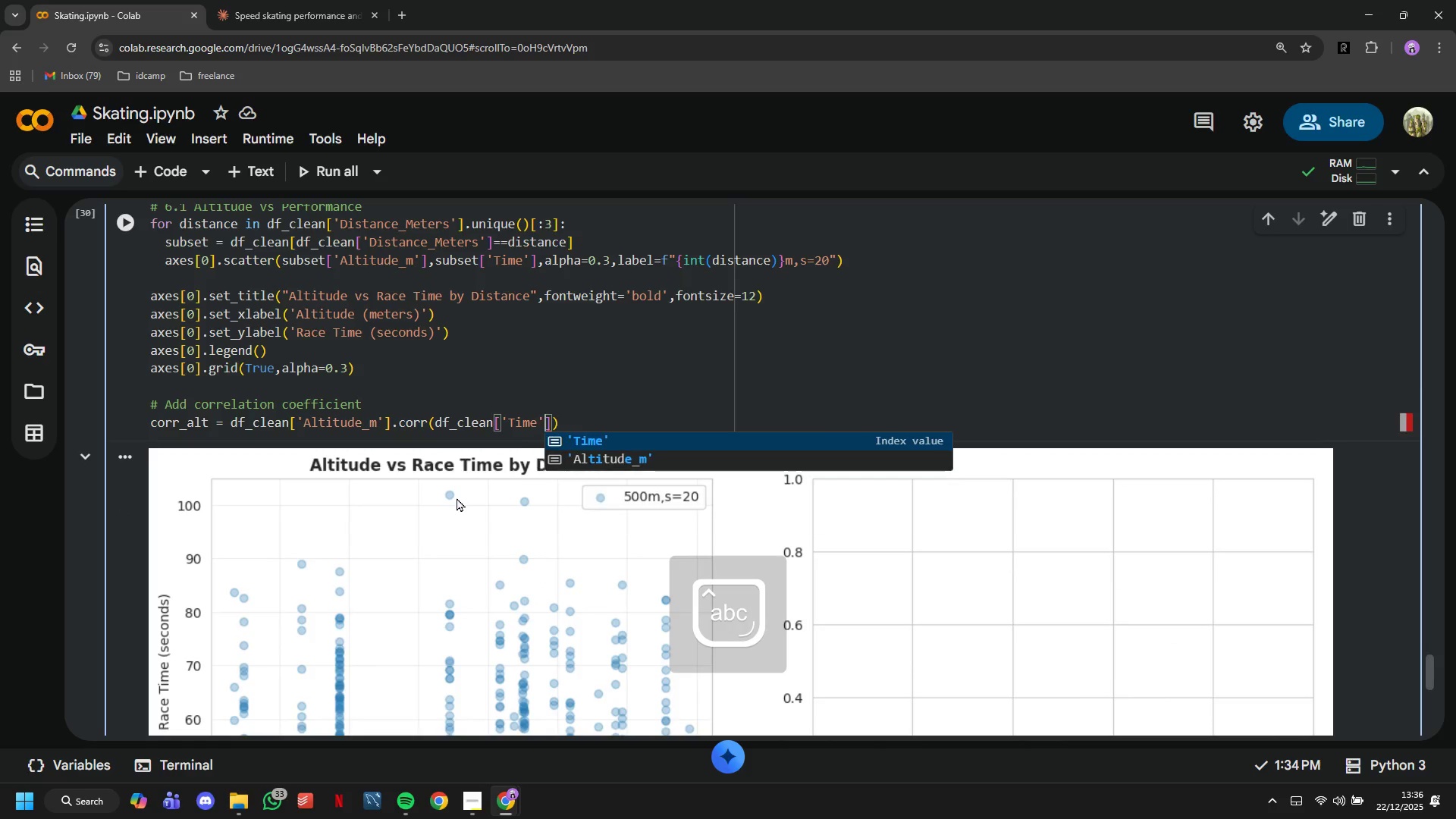 
 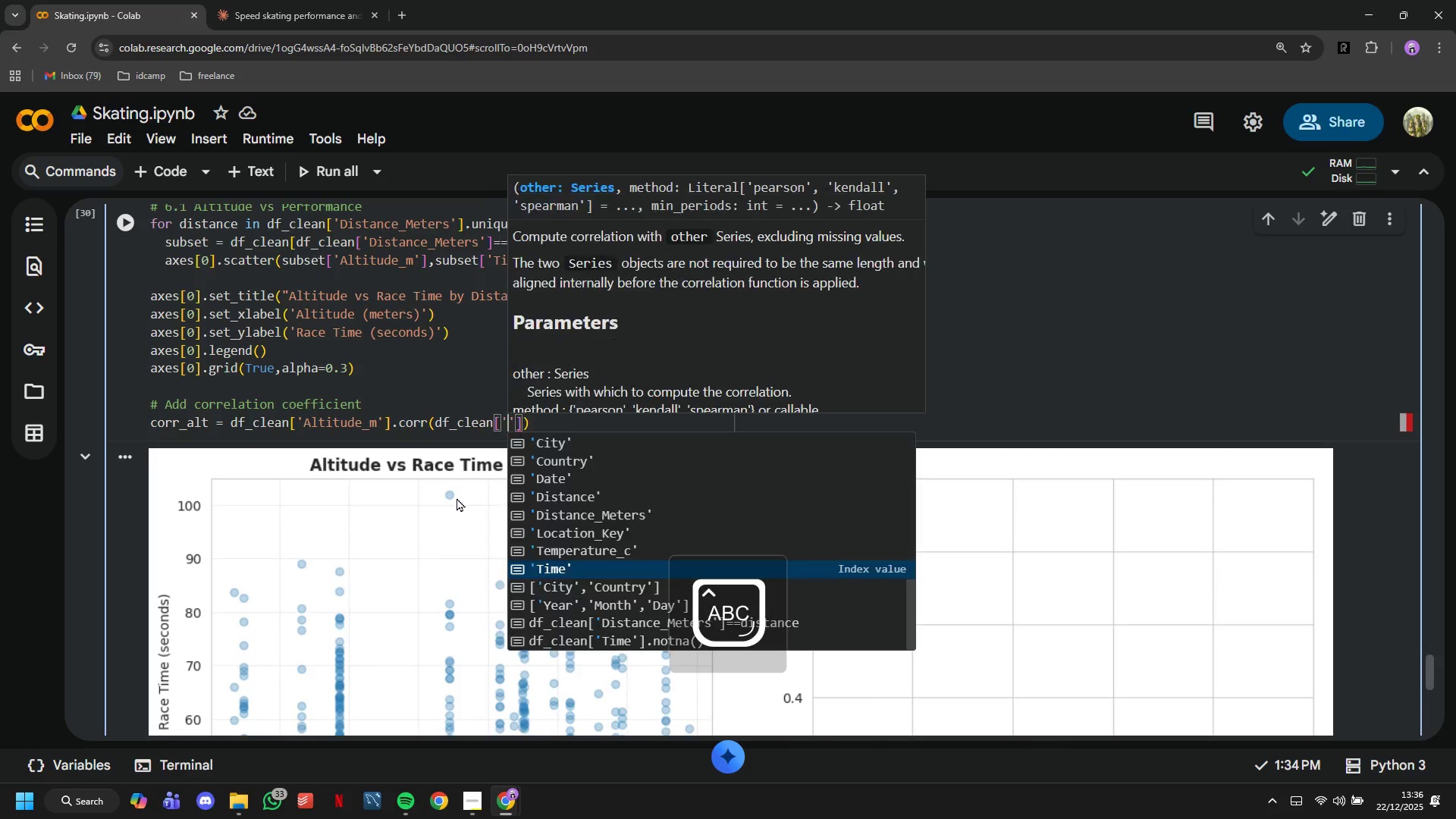 
key(ArrowRight)
 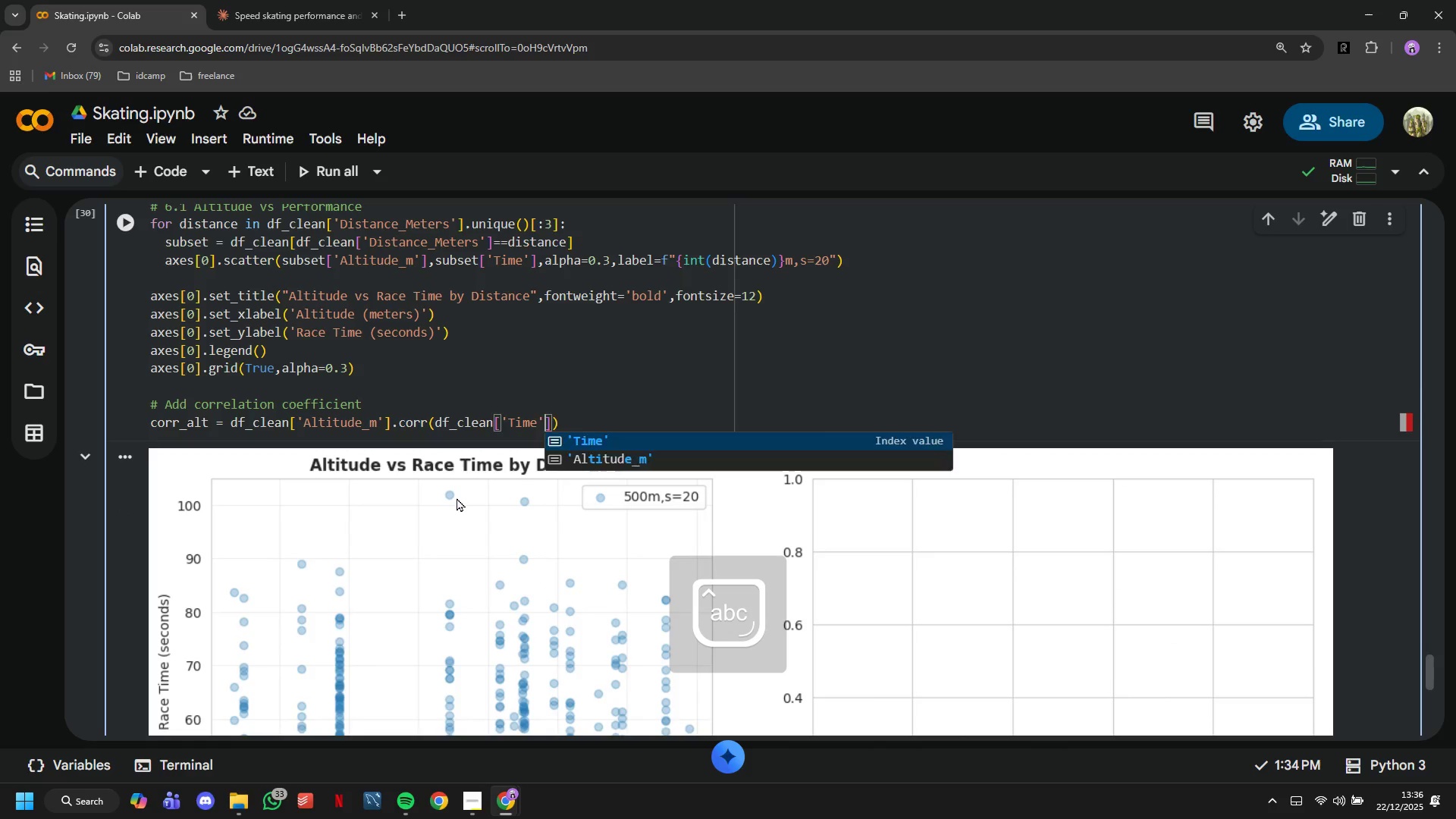 
key(ArrowRight)
 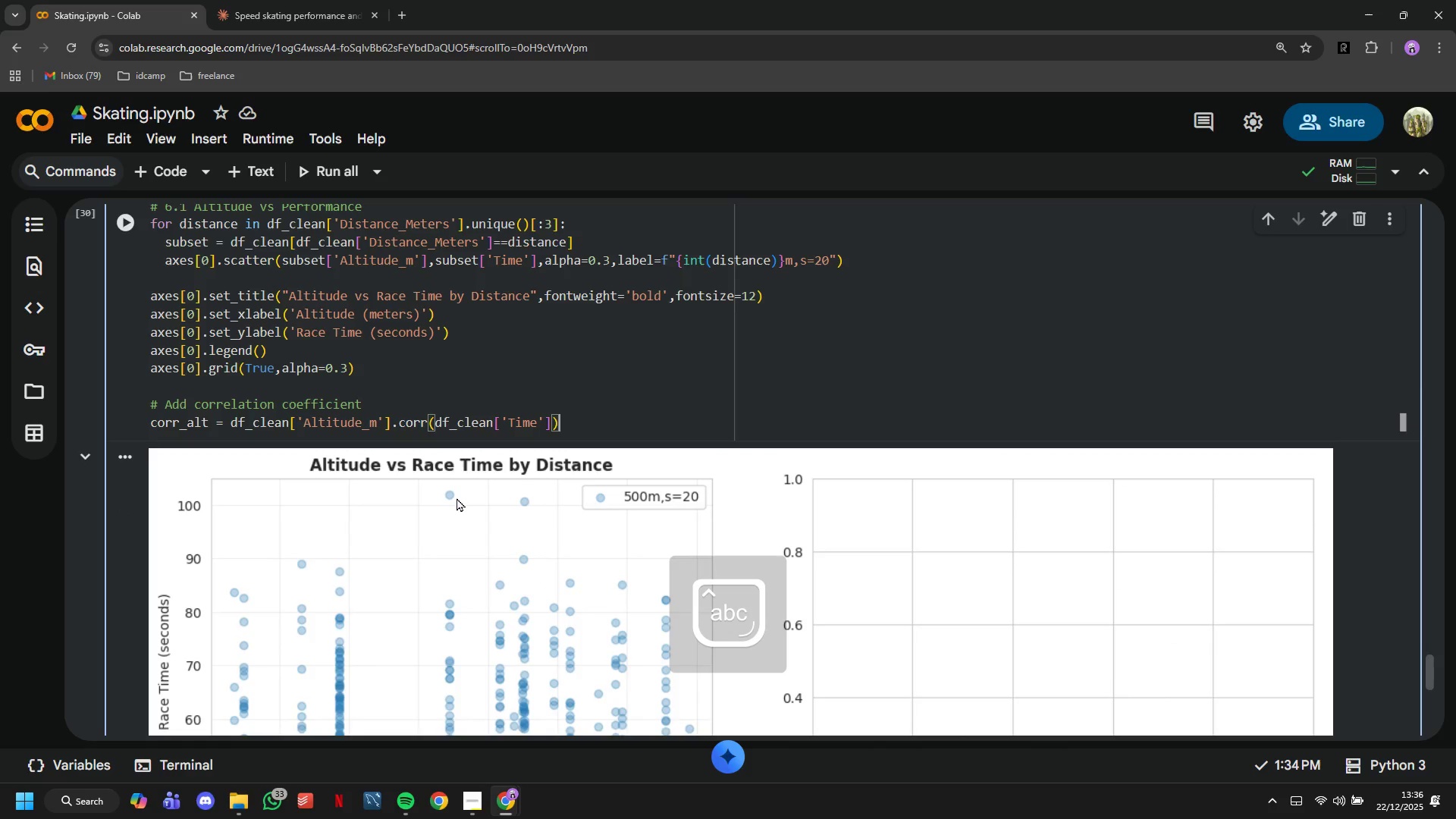 
key(ArrowRight)
 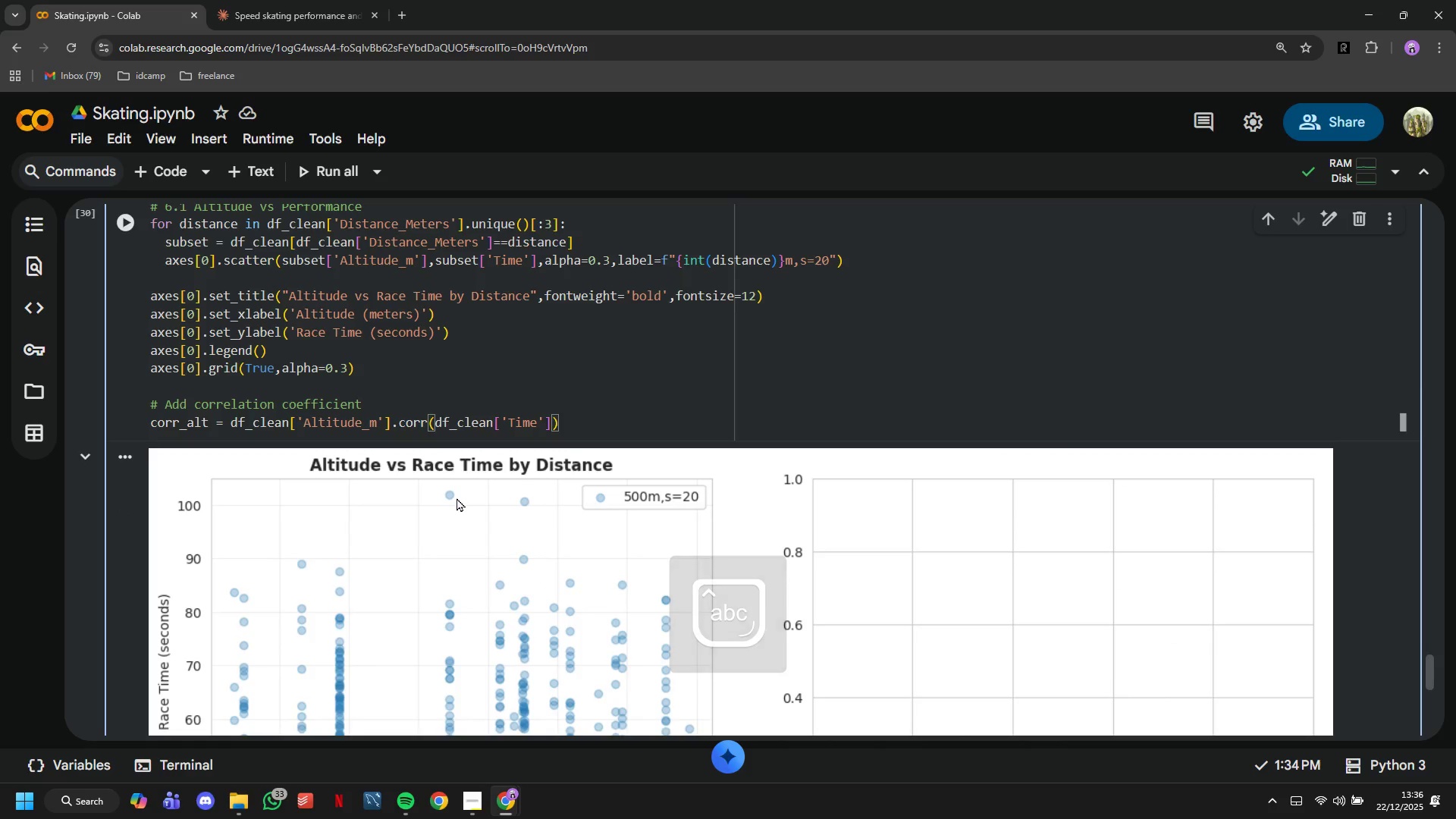 
key(Enter)
 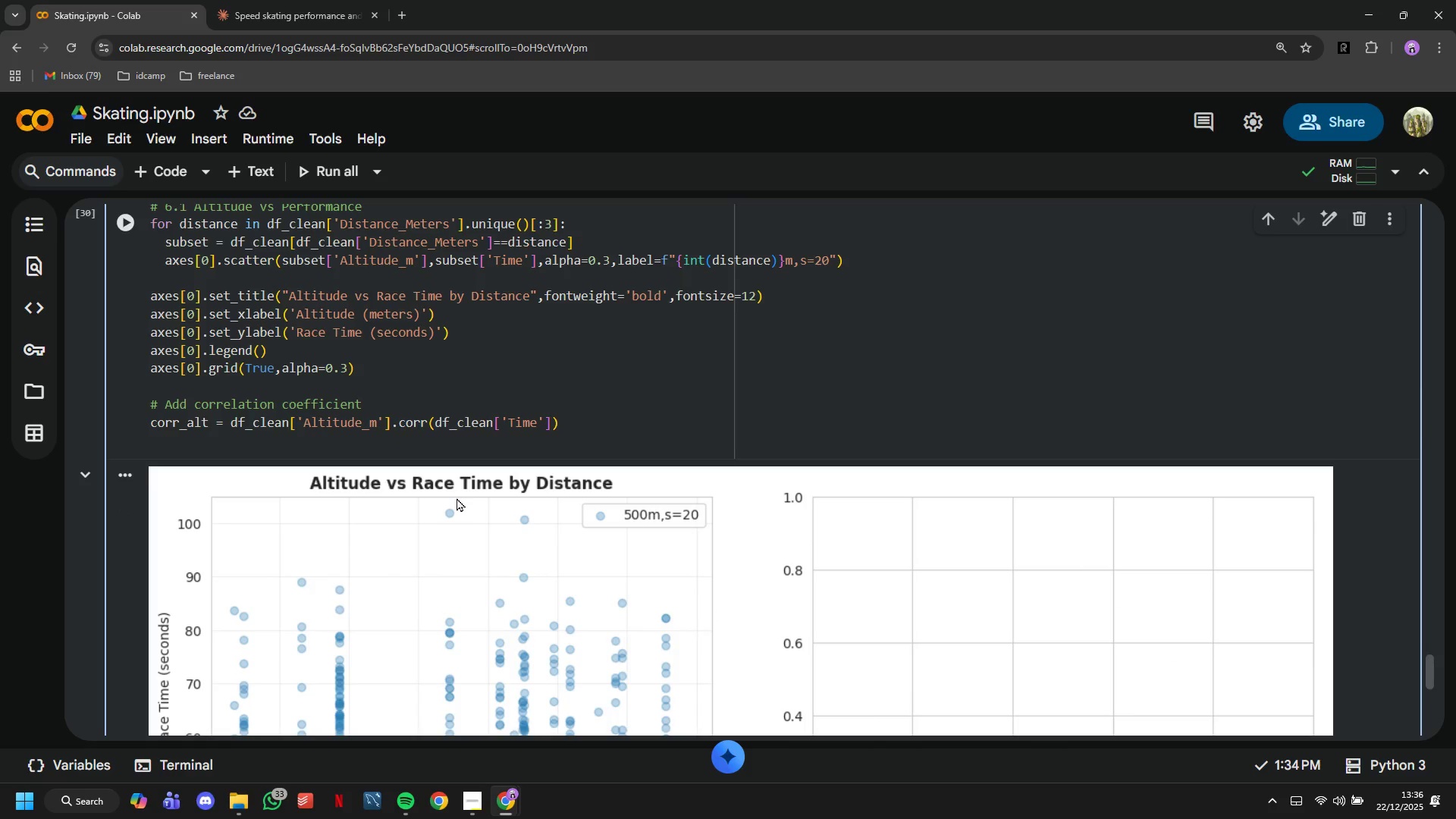 
type(axes[0)
 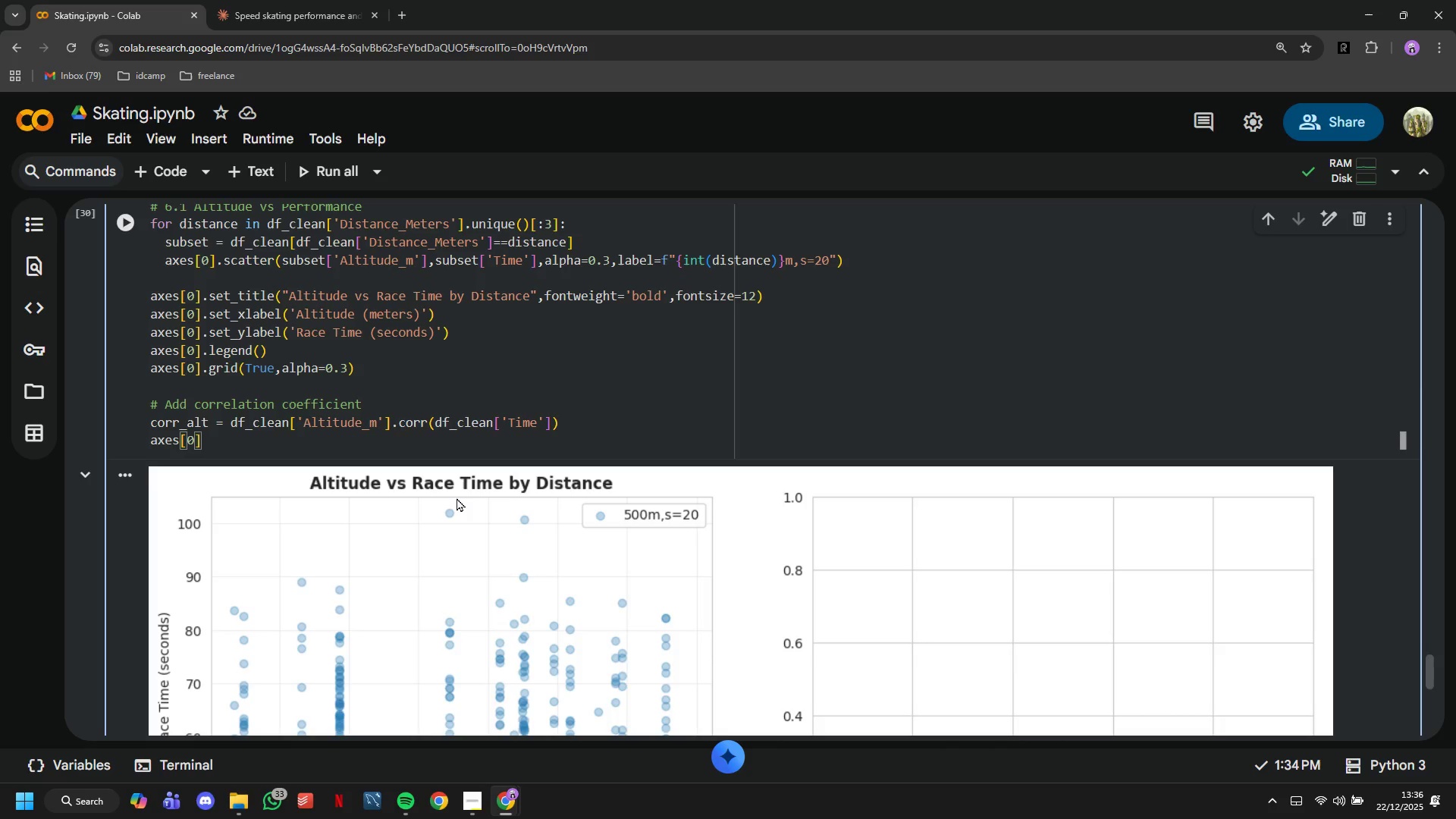 
key(ArrowRight)
 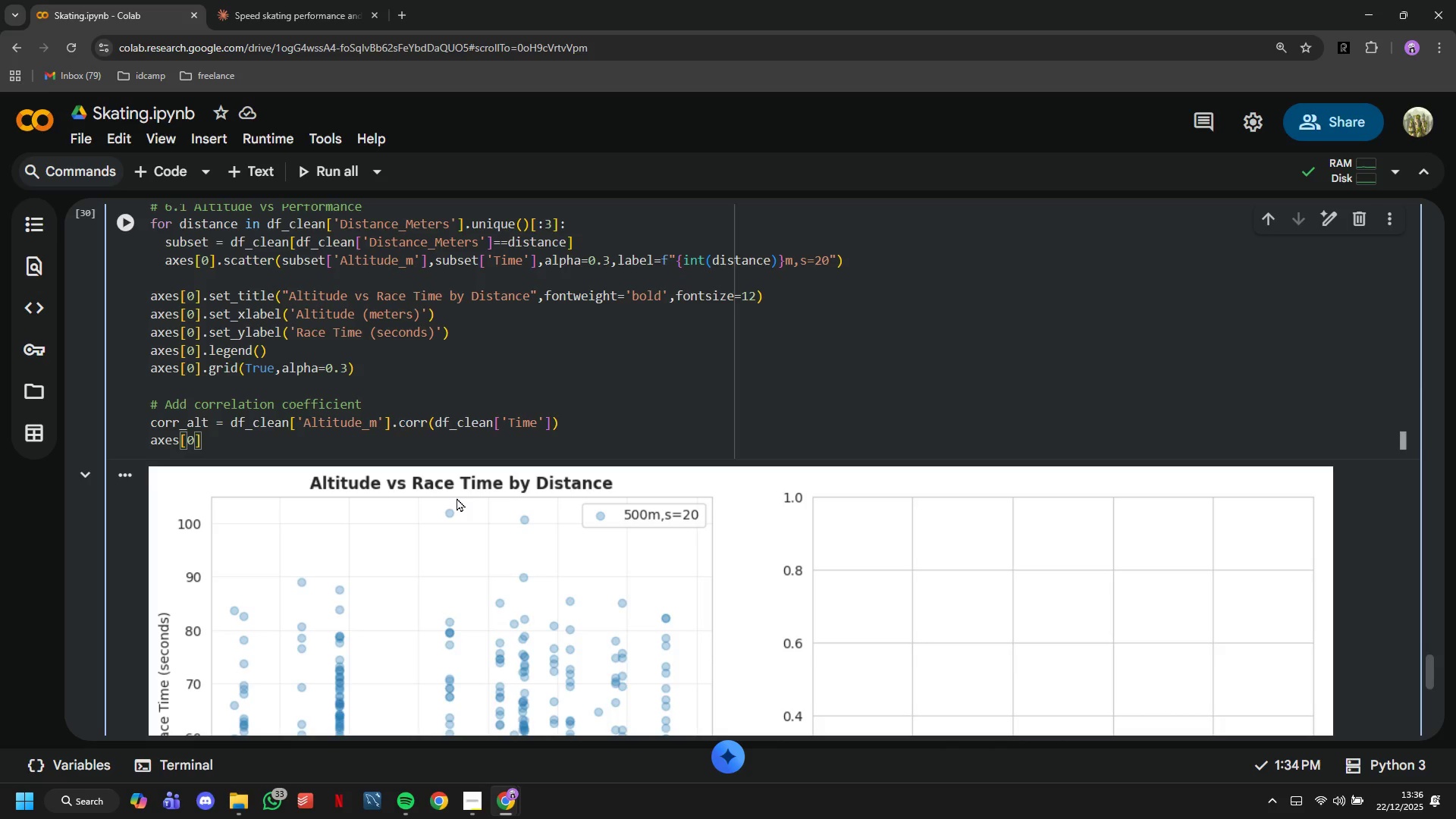 
key(Period)
 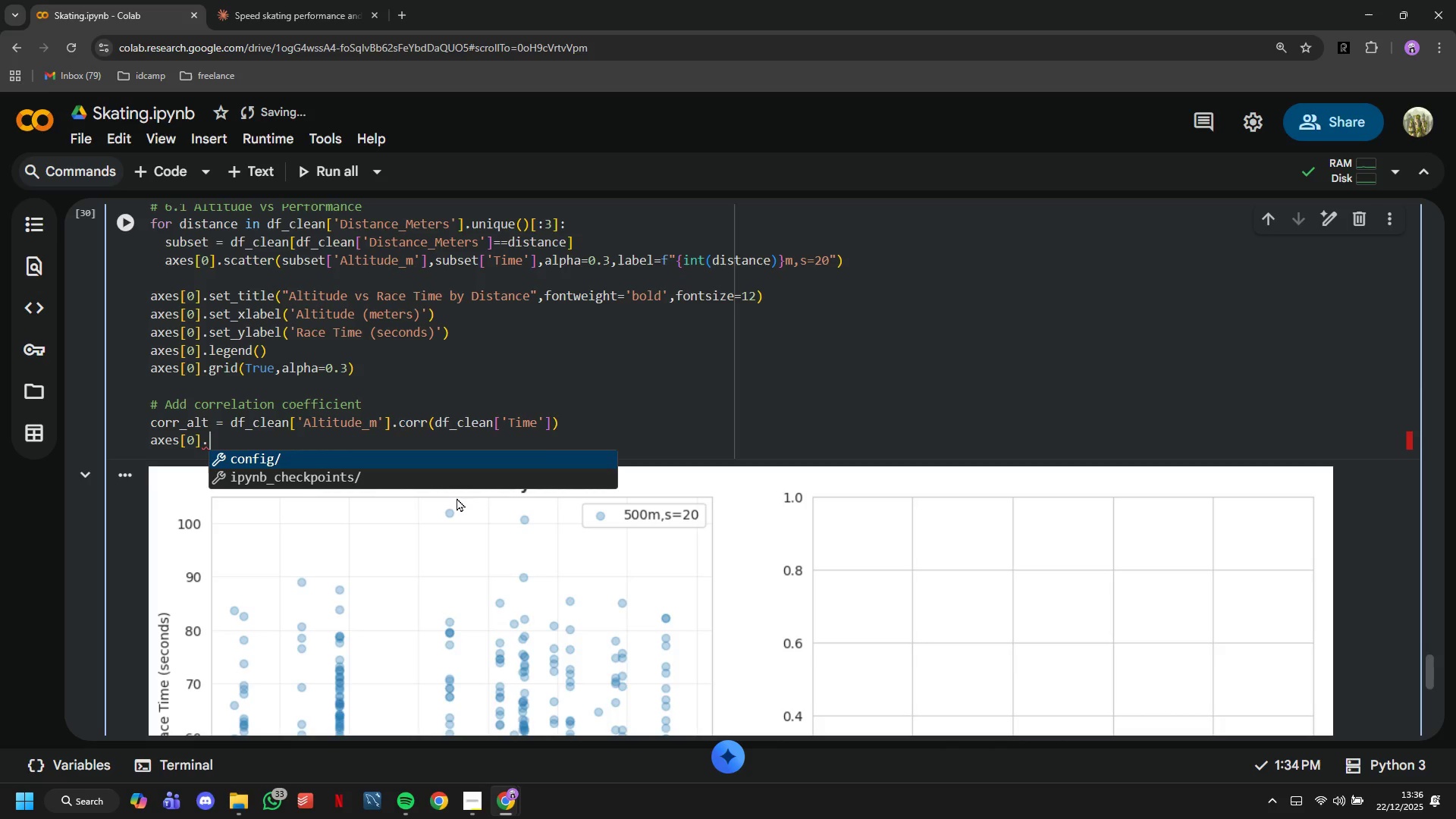 
wait(9.3)
 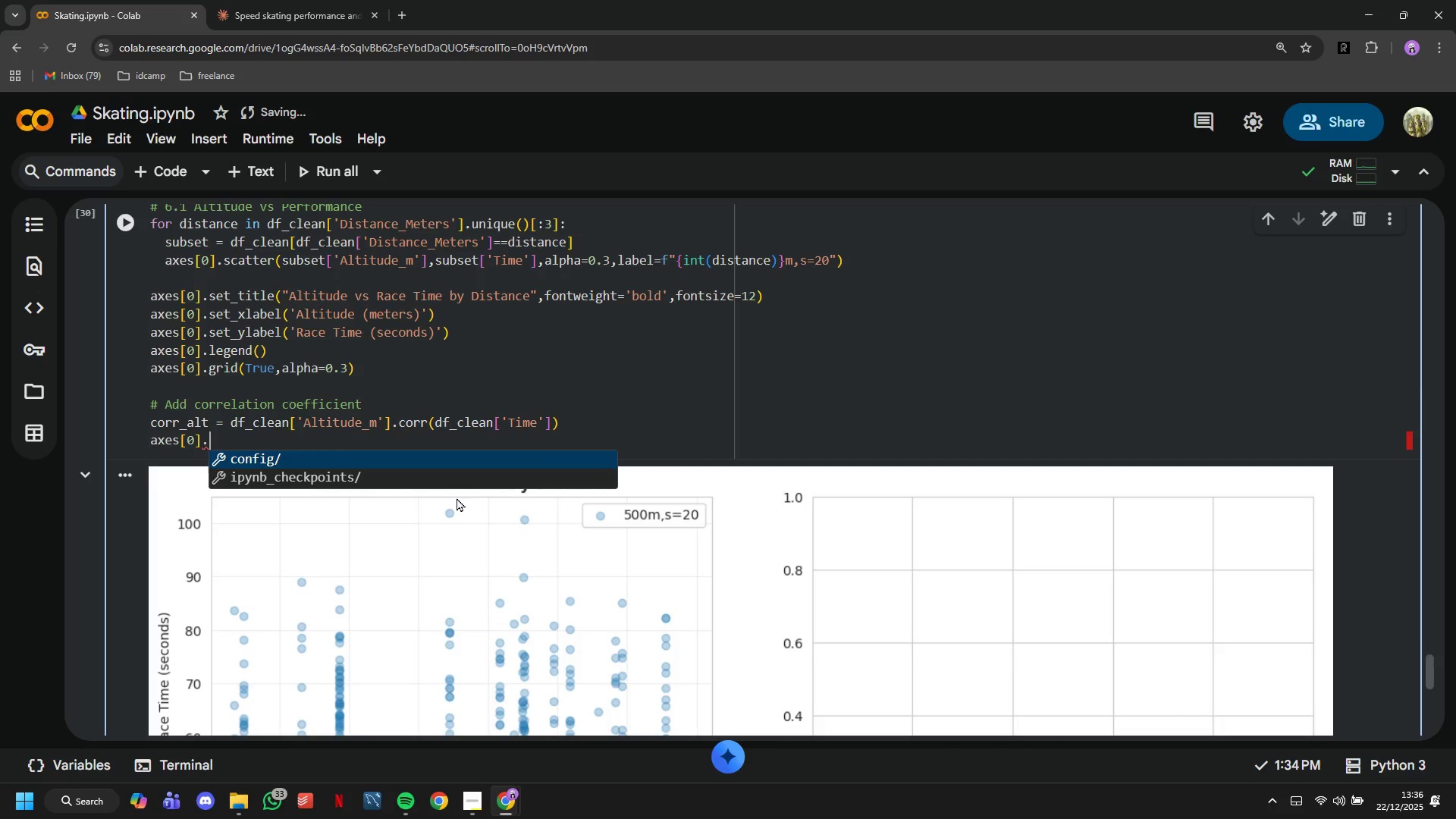 
type(tes)
key(Backspace)
type(xr)
key(Backspace)
type(t)
 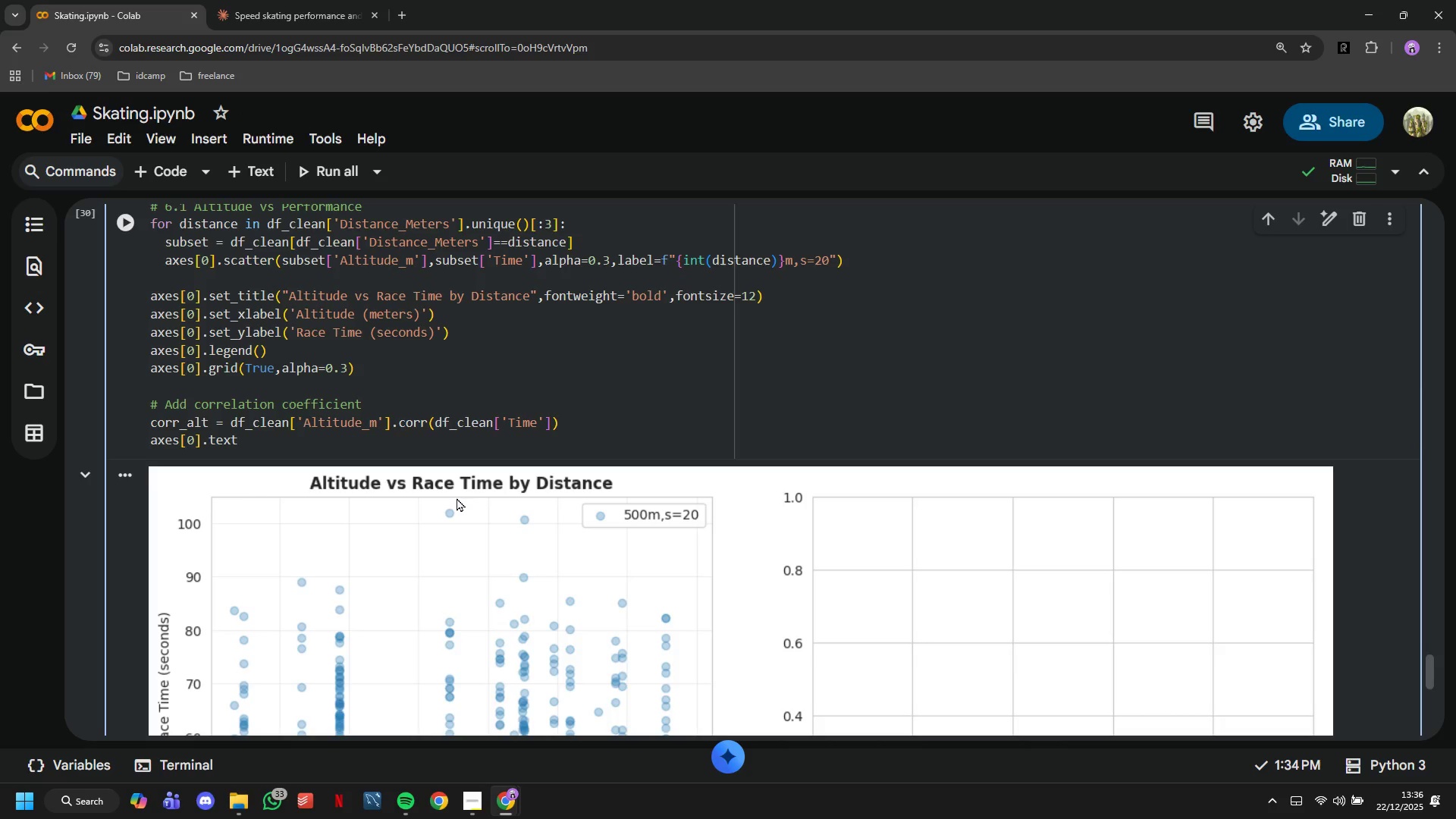 
type((0.05,0.95,f'')
 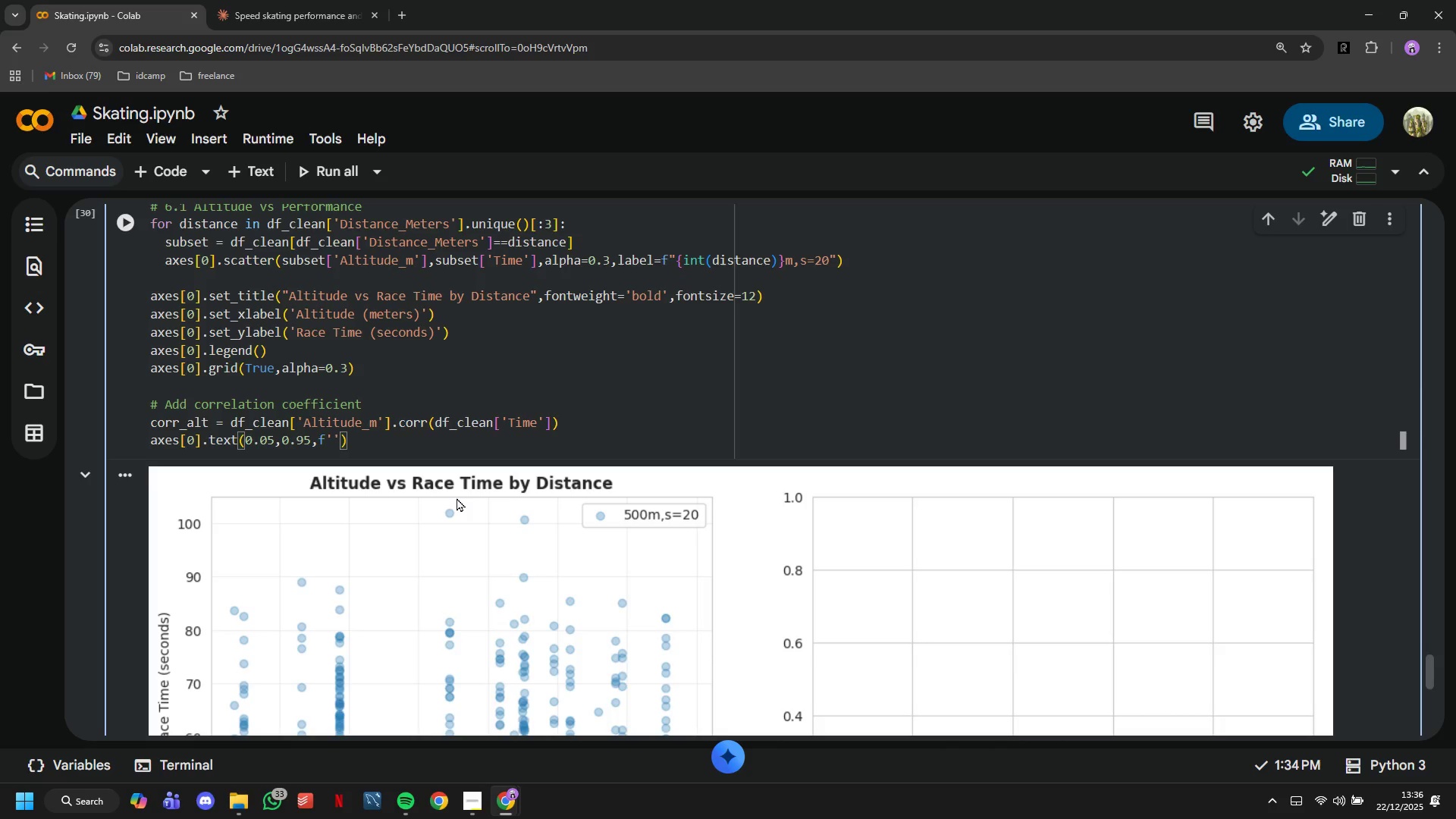 
key(ArrowLeft)
 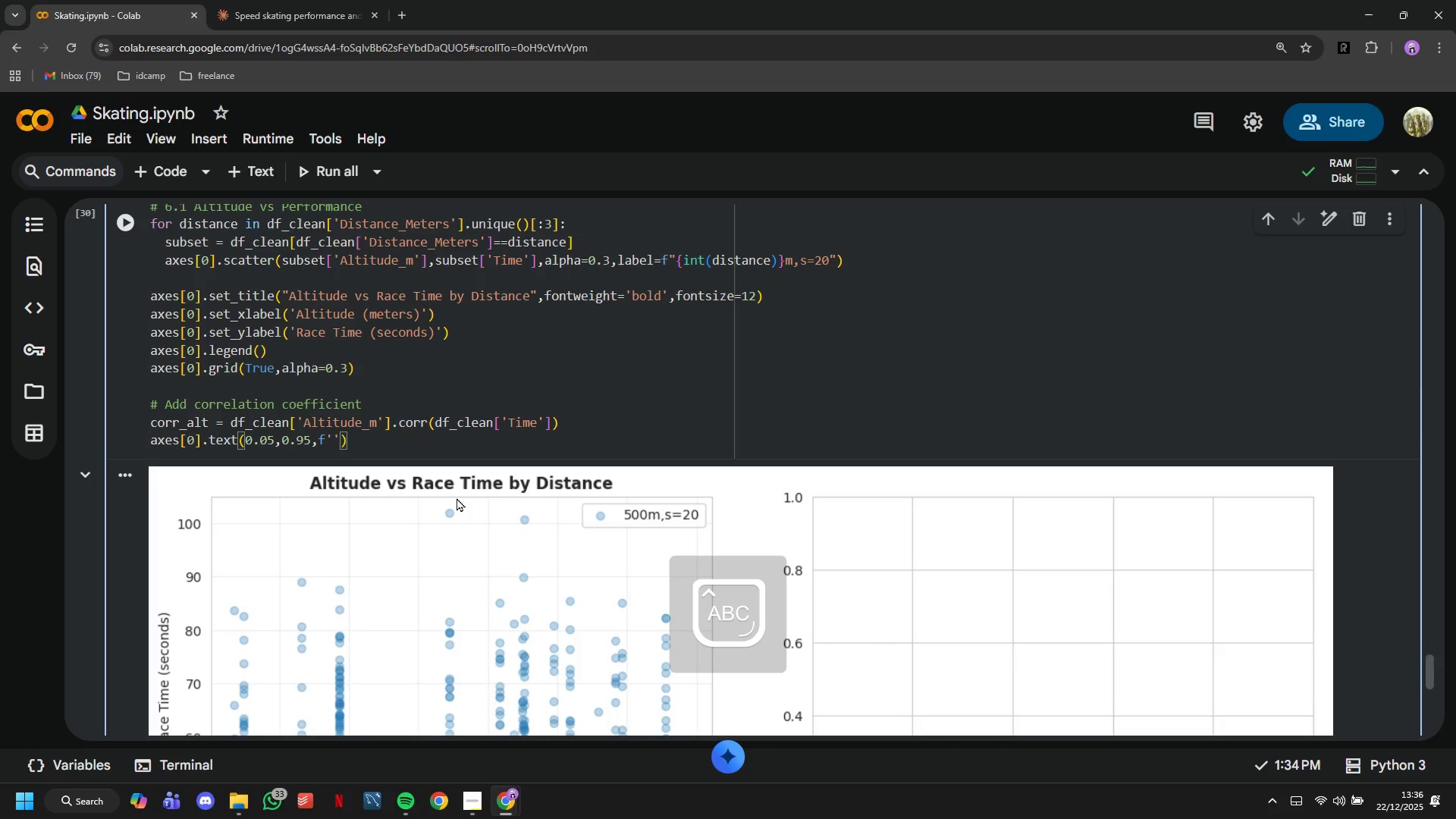 
type(Overall )
 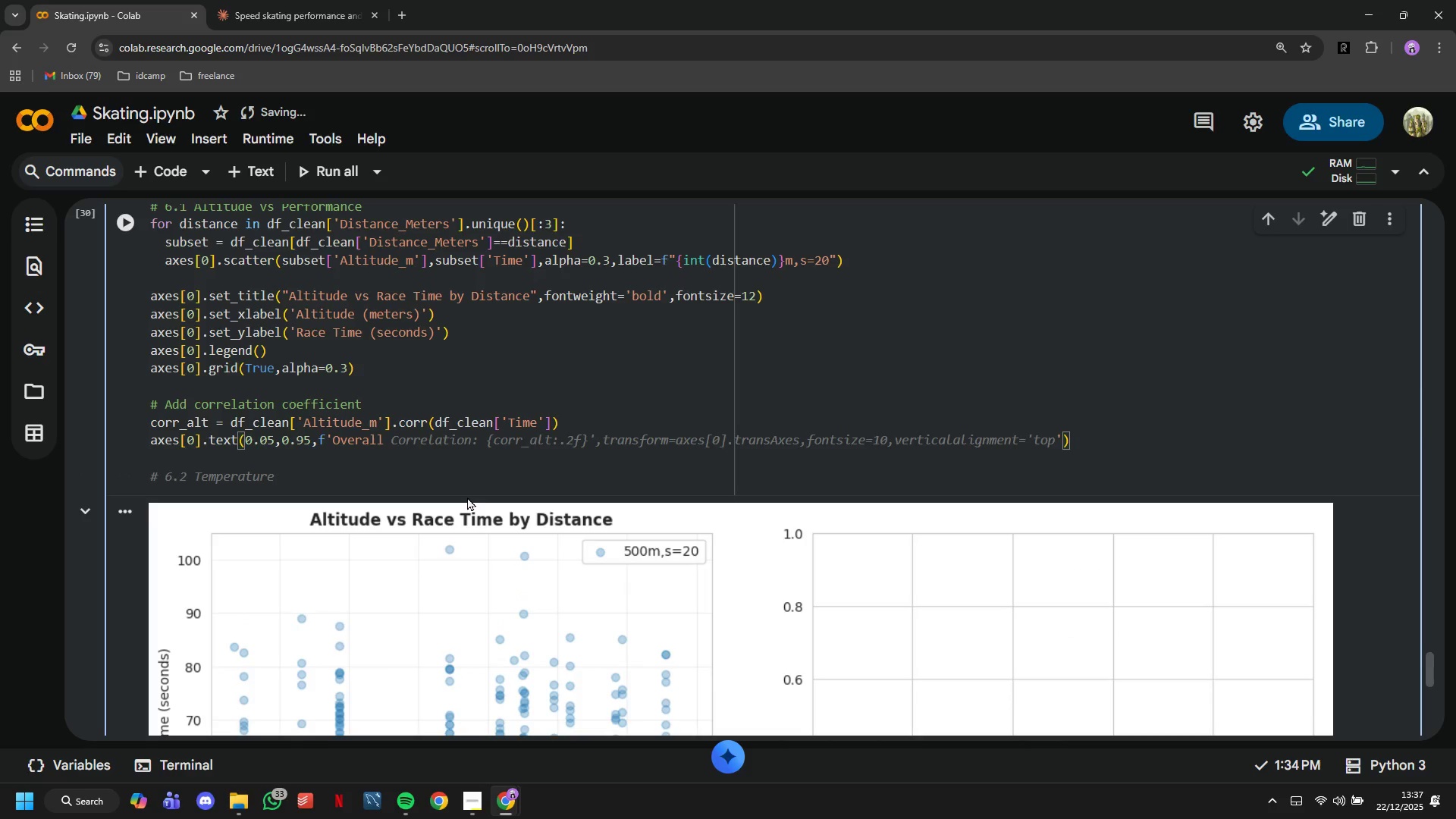 
wait(7.22)
 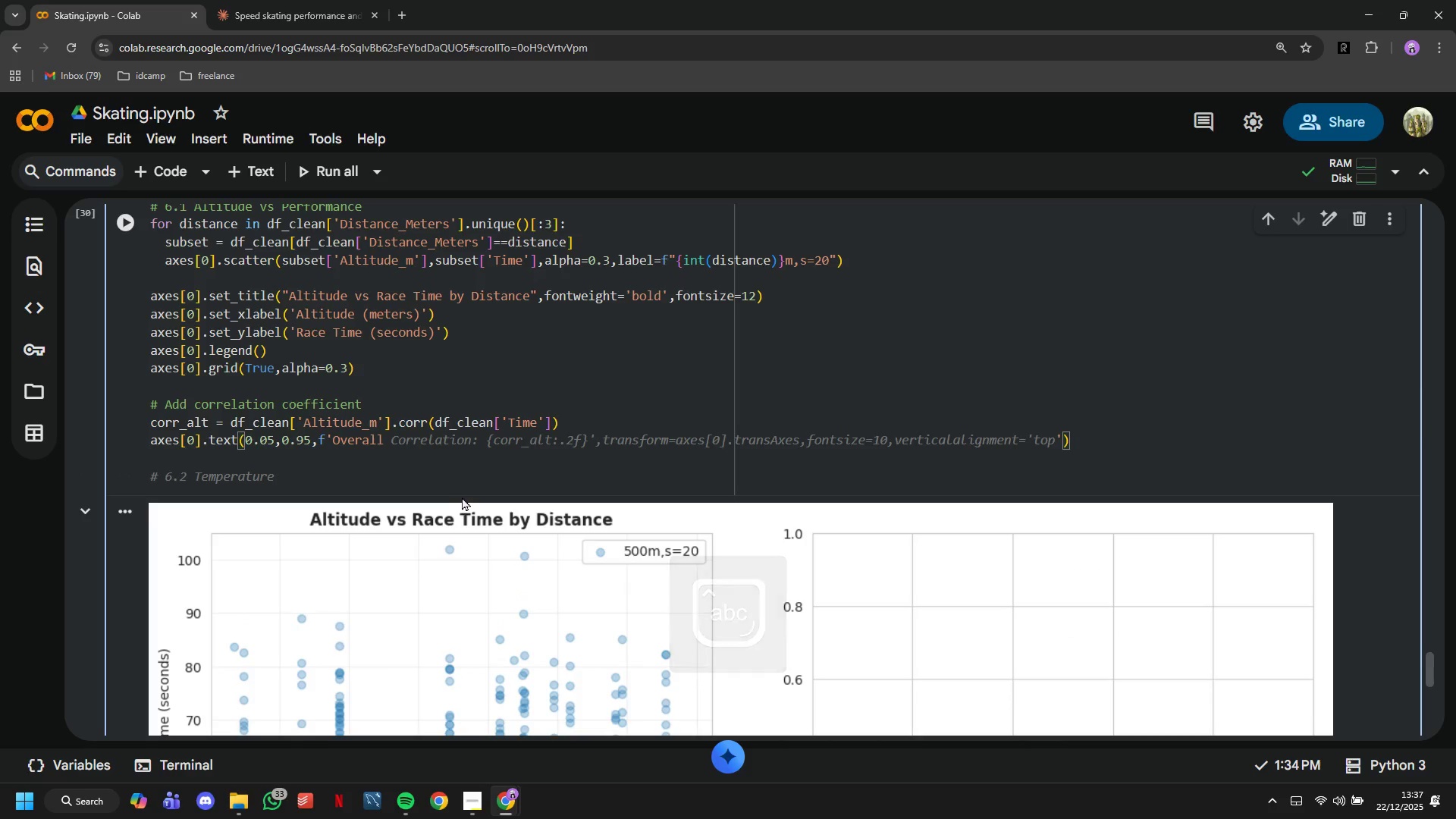 
type(Correa)
key(Backspace)
type(lation: {corr_alt:.3f)
 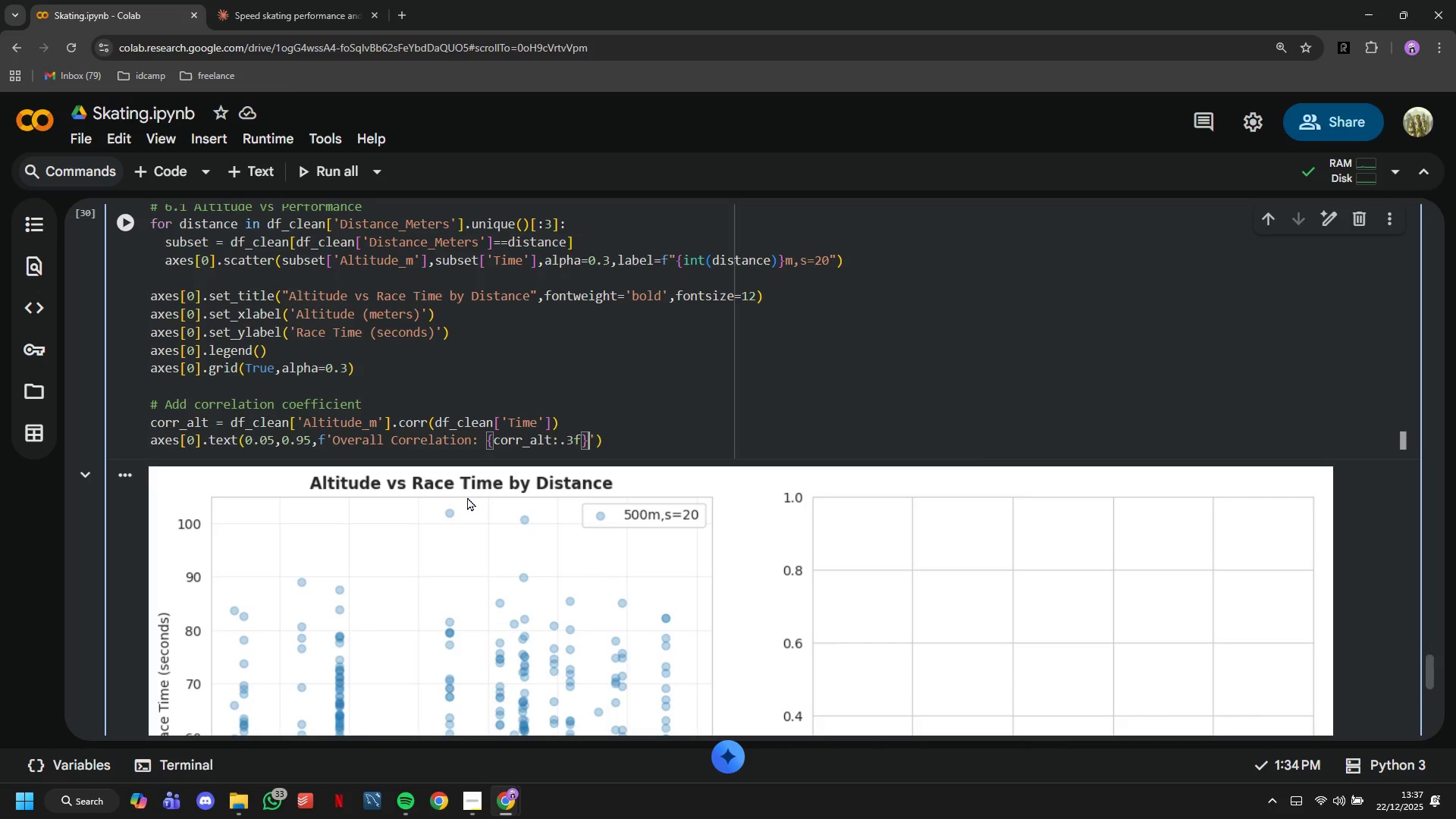 
 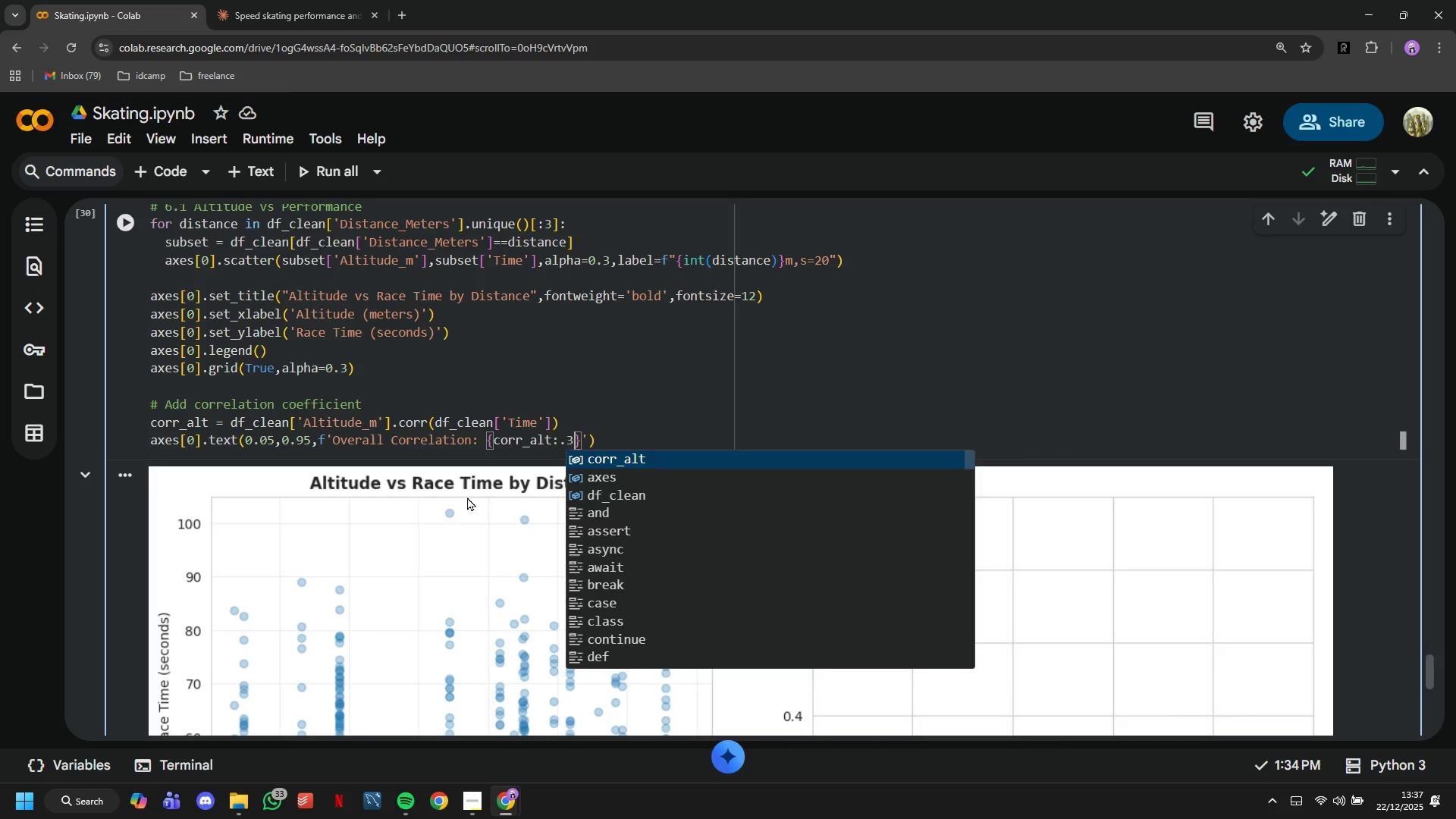 
key(ArrowRight)
 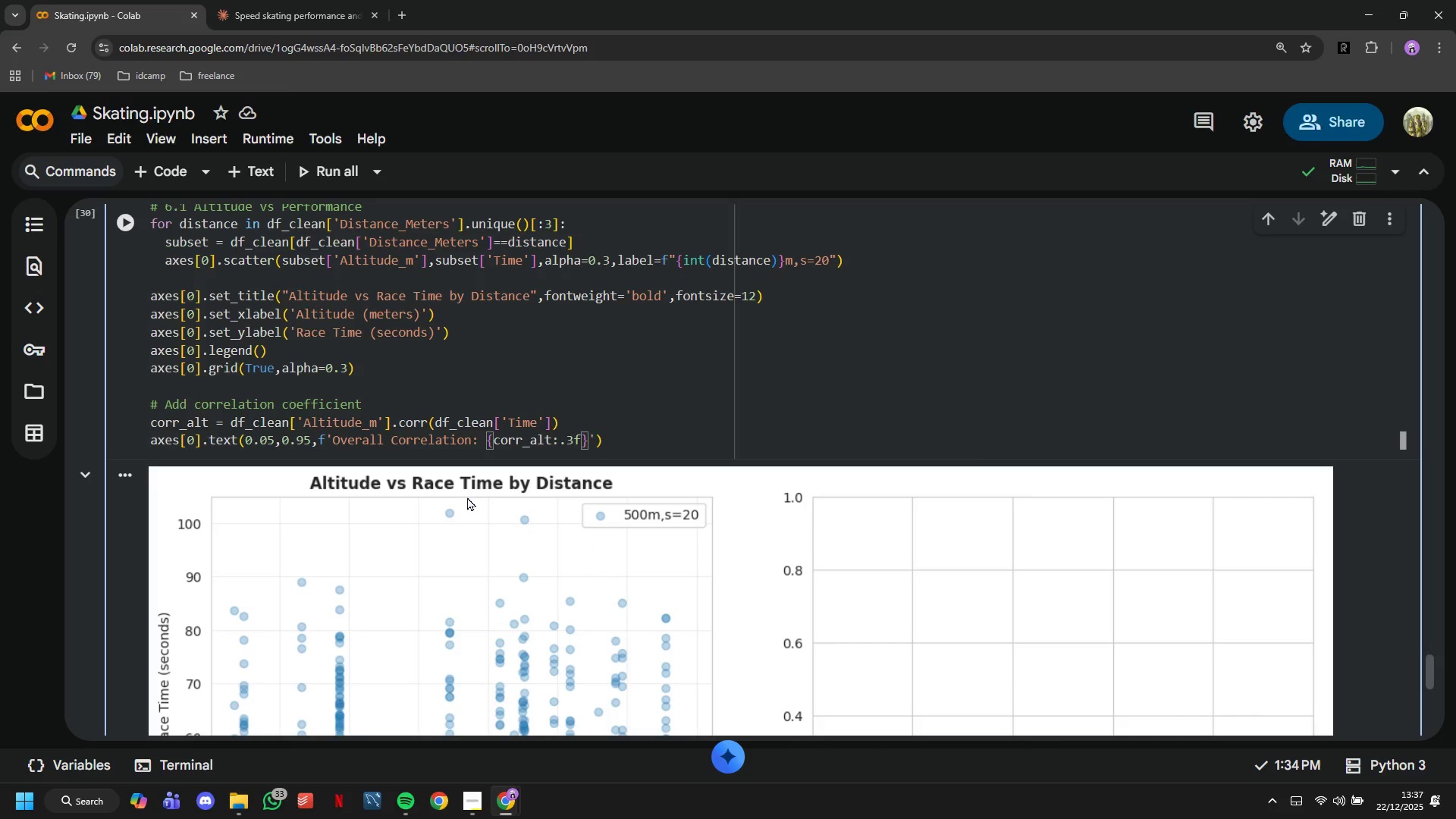 
key(ArrowRight)
 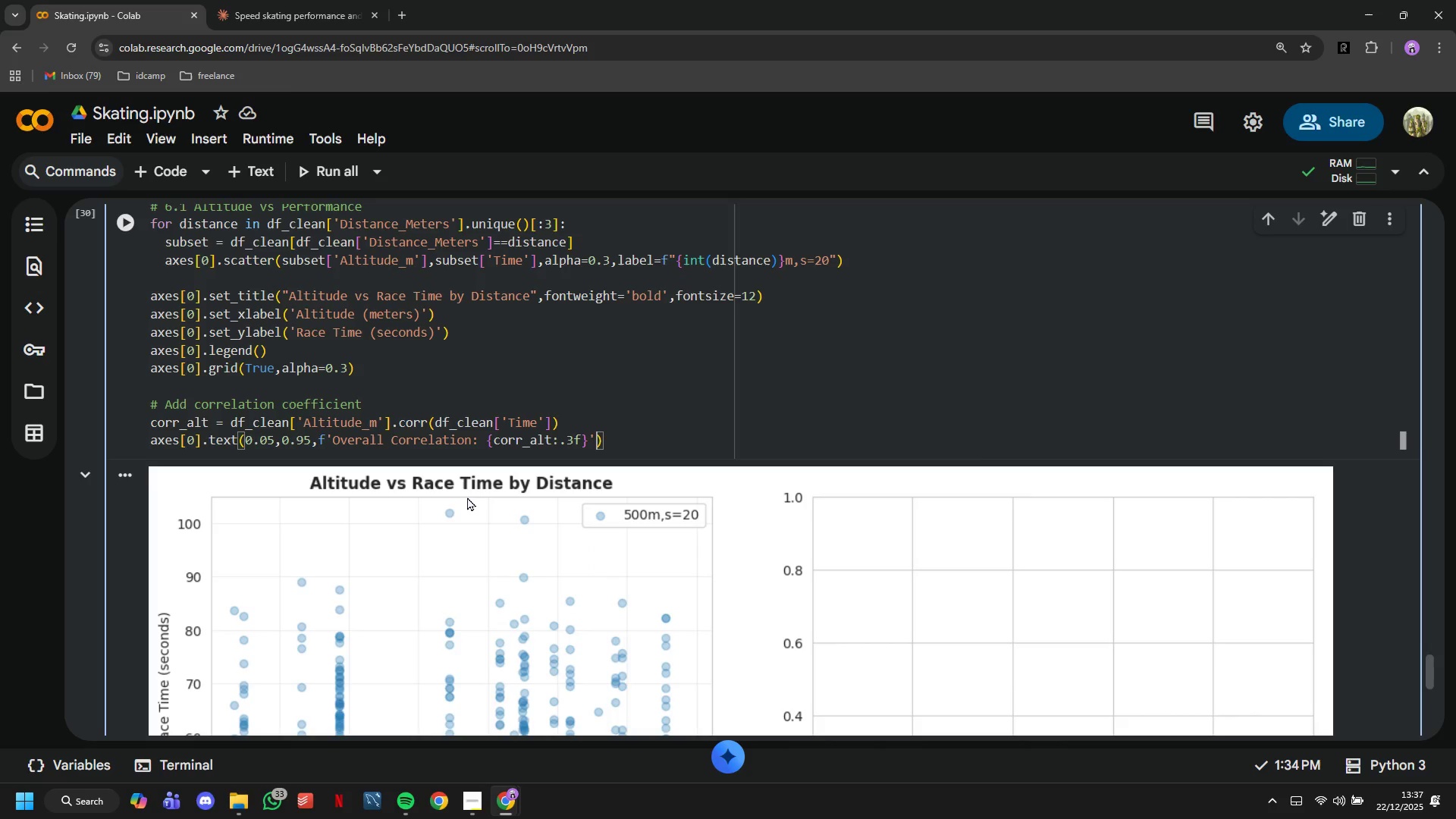 
key(ArrowLeft)
 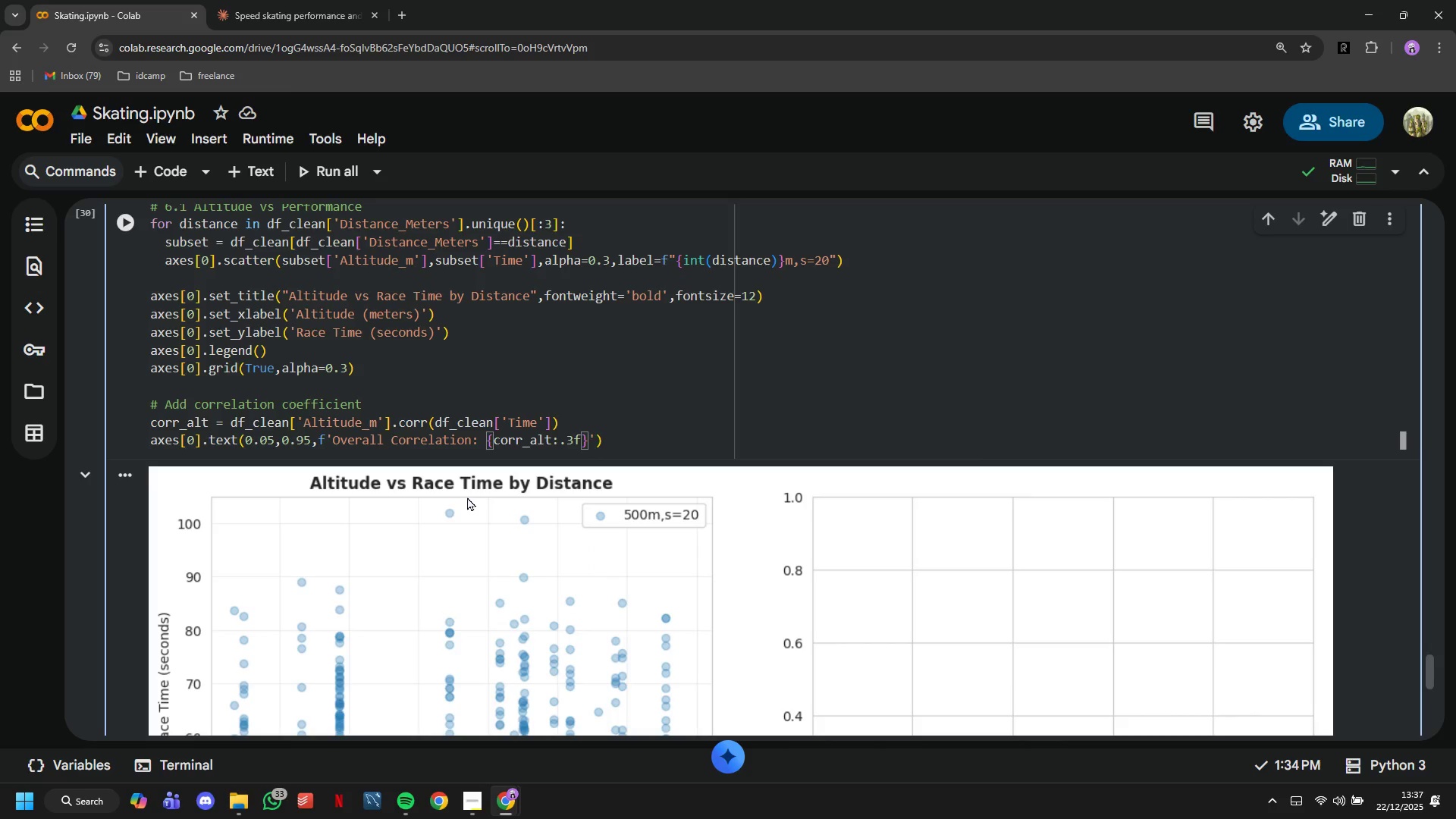 
key(ArrowRight)
 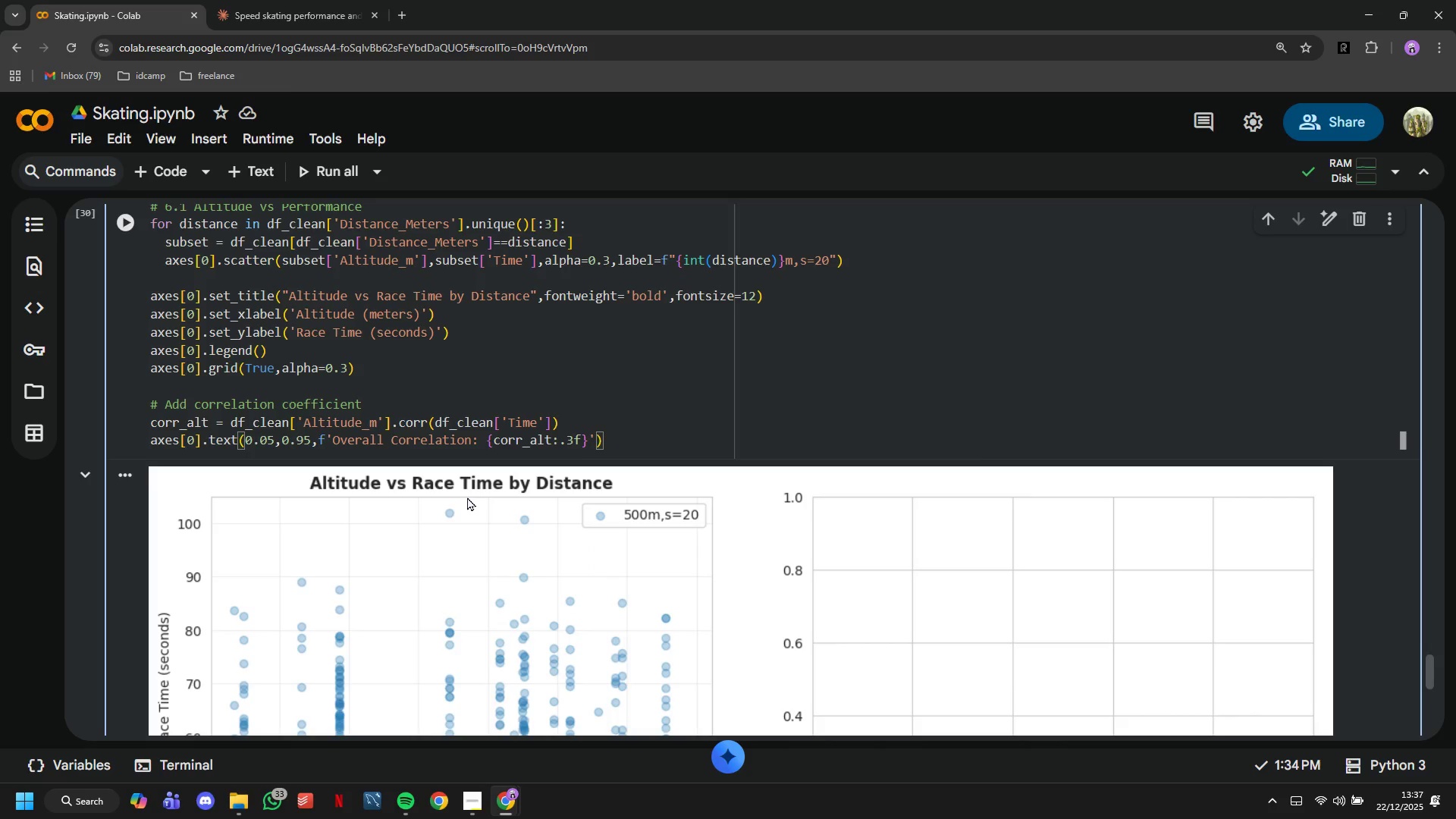 
key(Comma)
 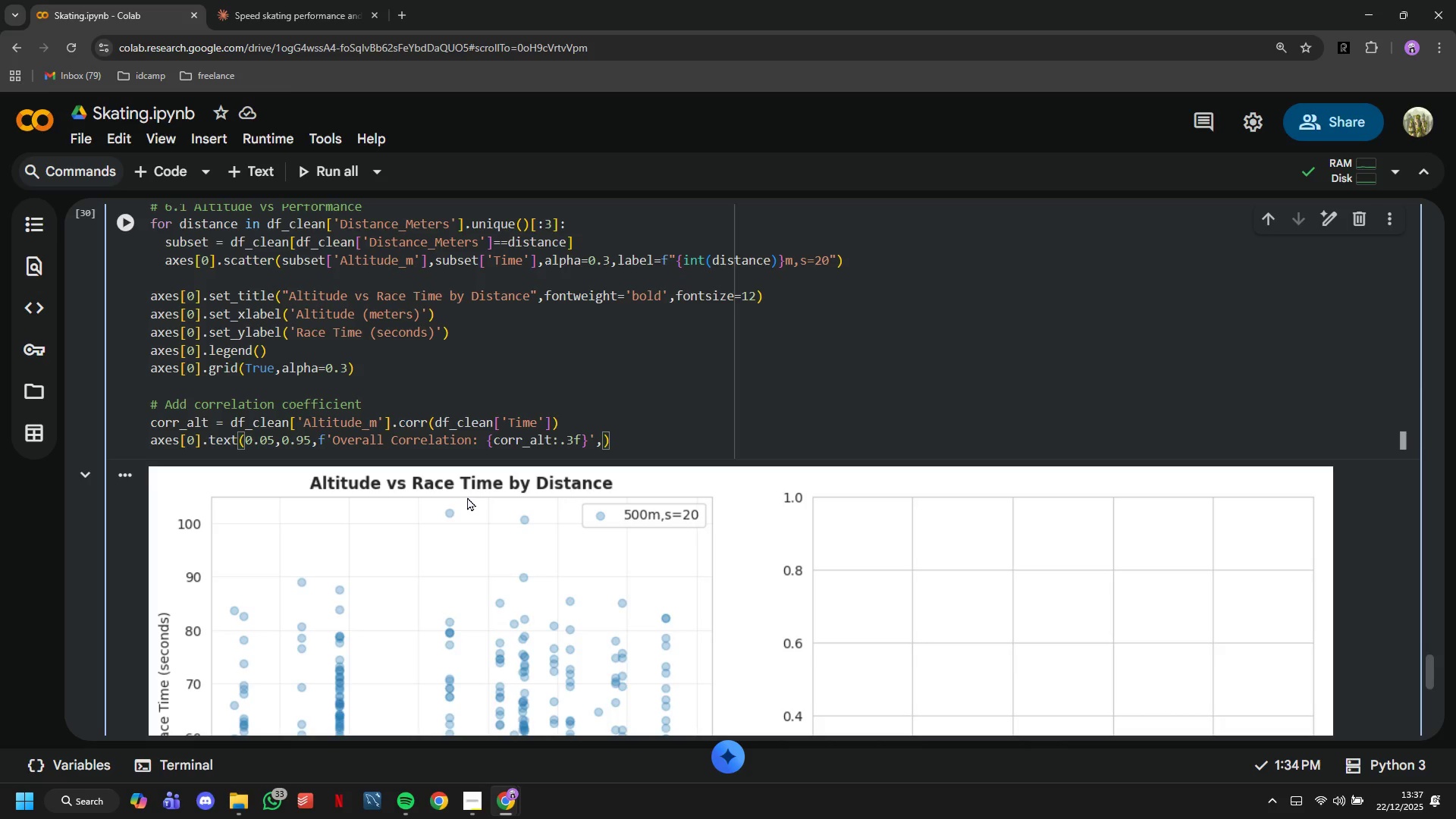 
wait(9.8)
 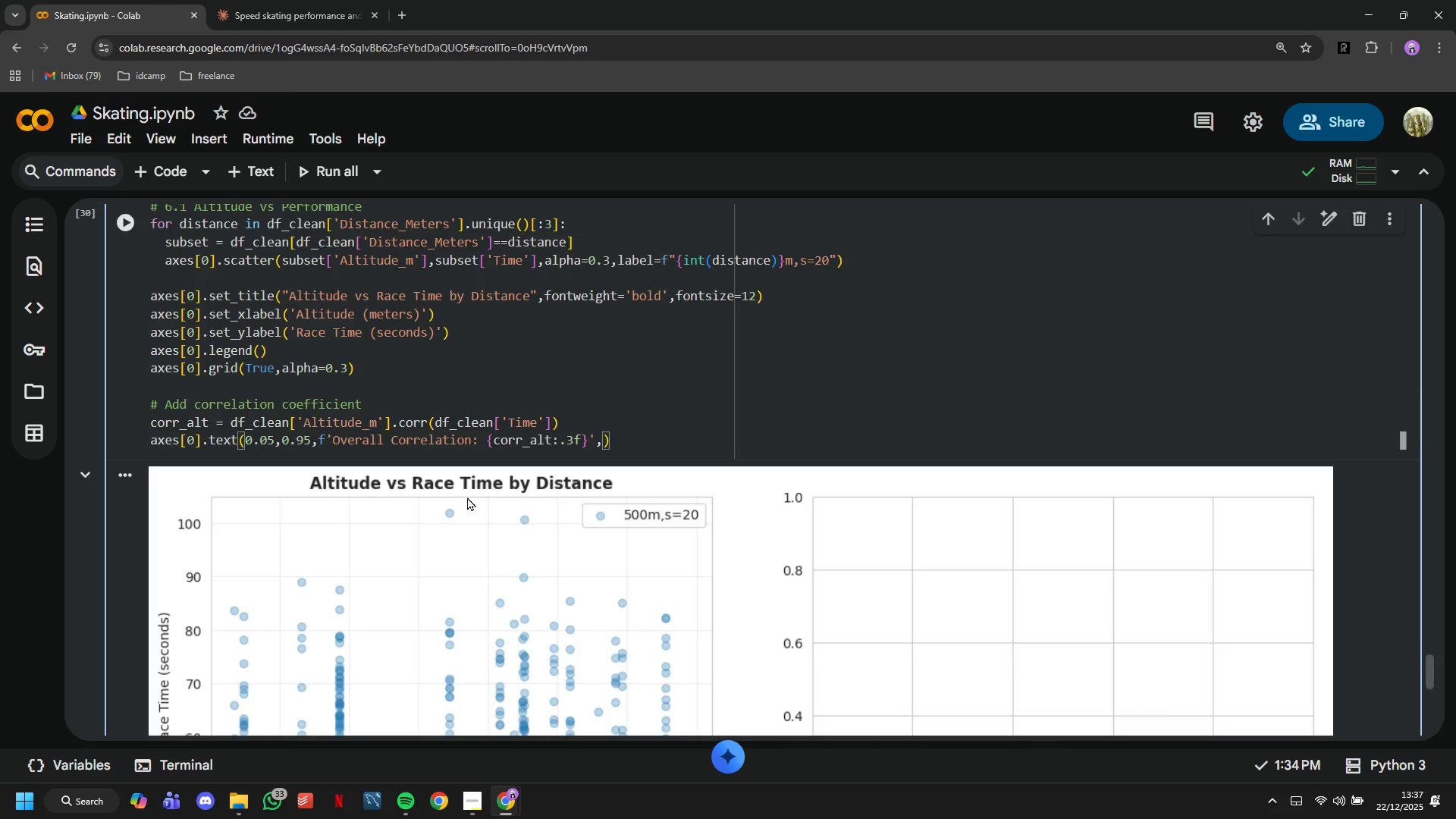 
type(transfom)
key(Backspace)
type(rm=axes[0)
 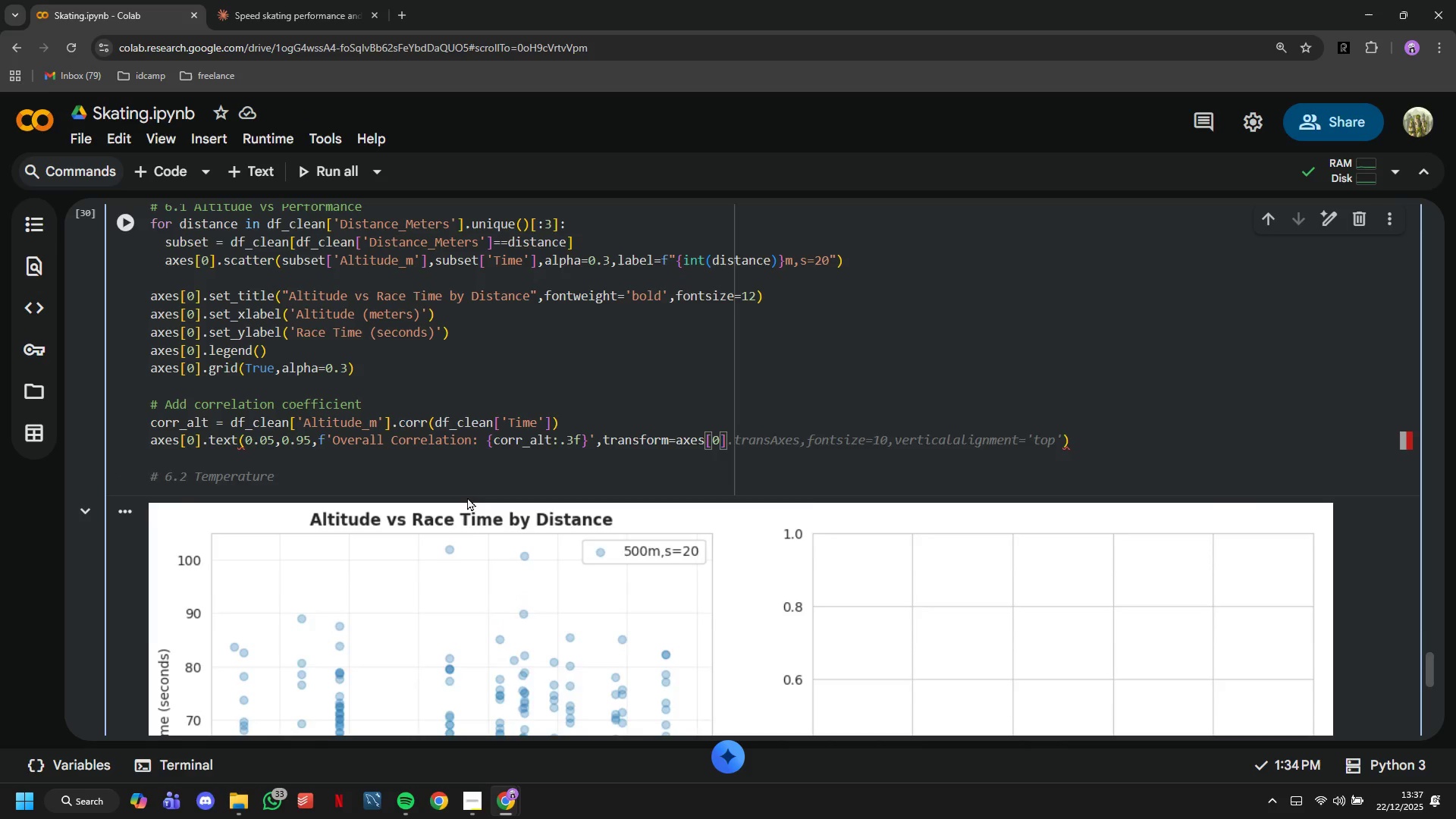 
key(ArrowRight)
 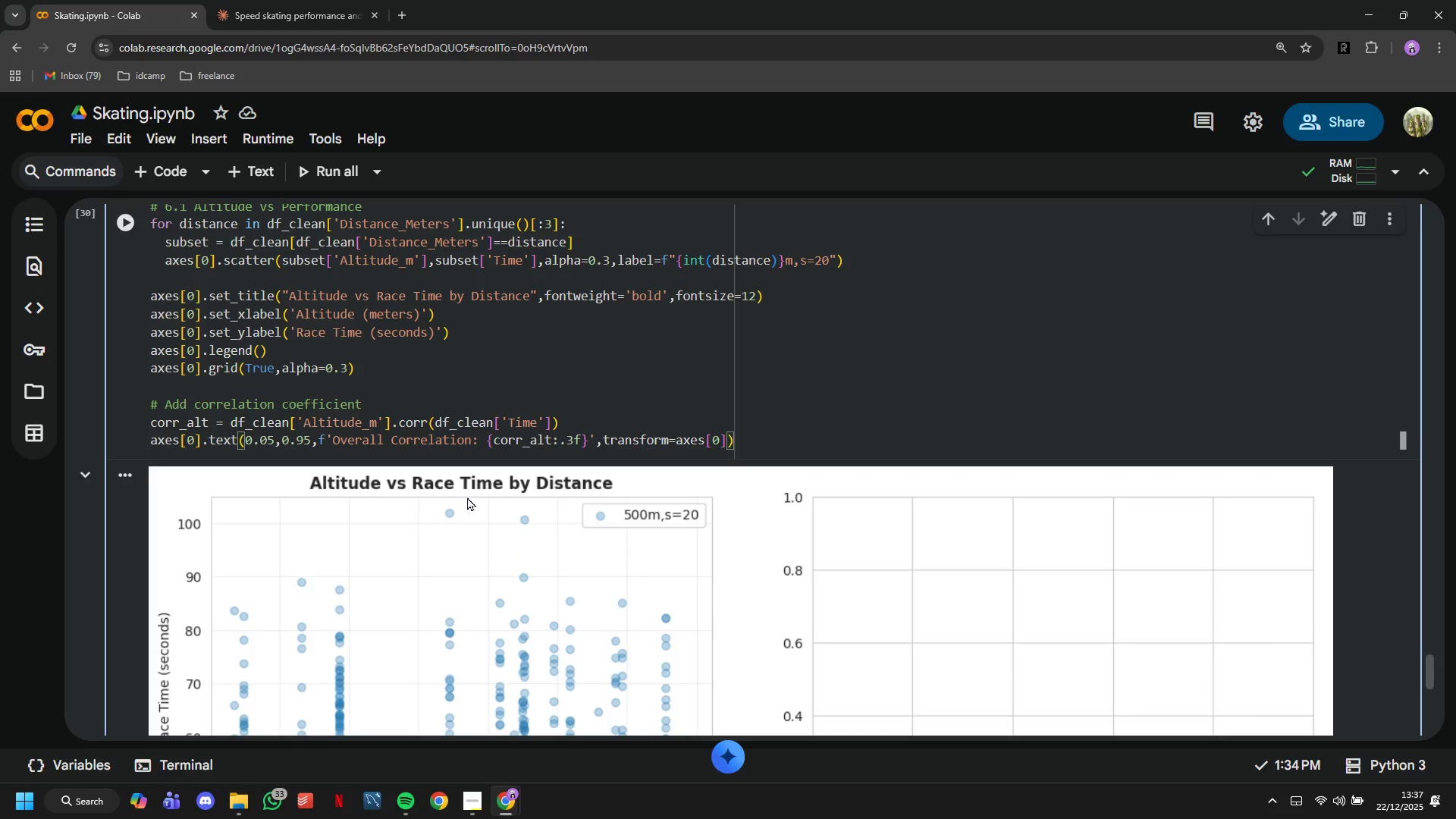 
type(.transAxes,)
 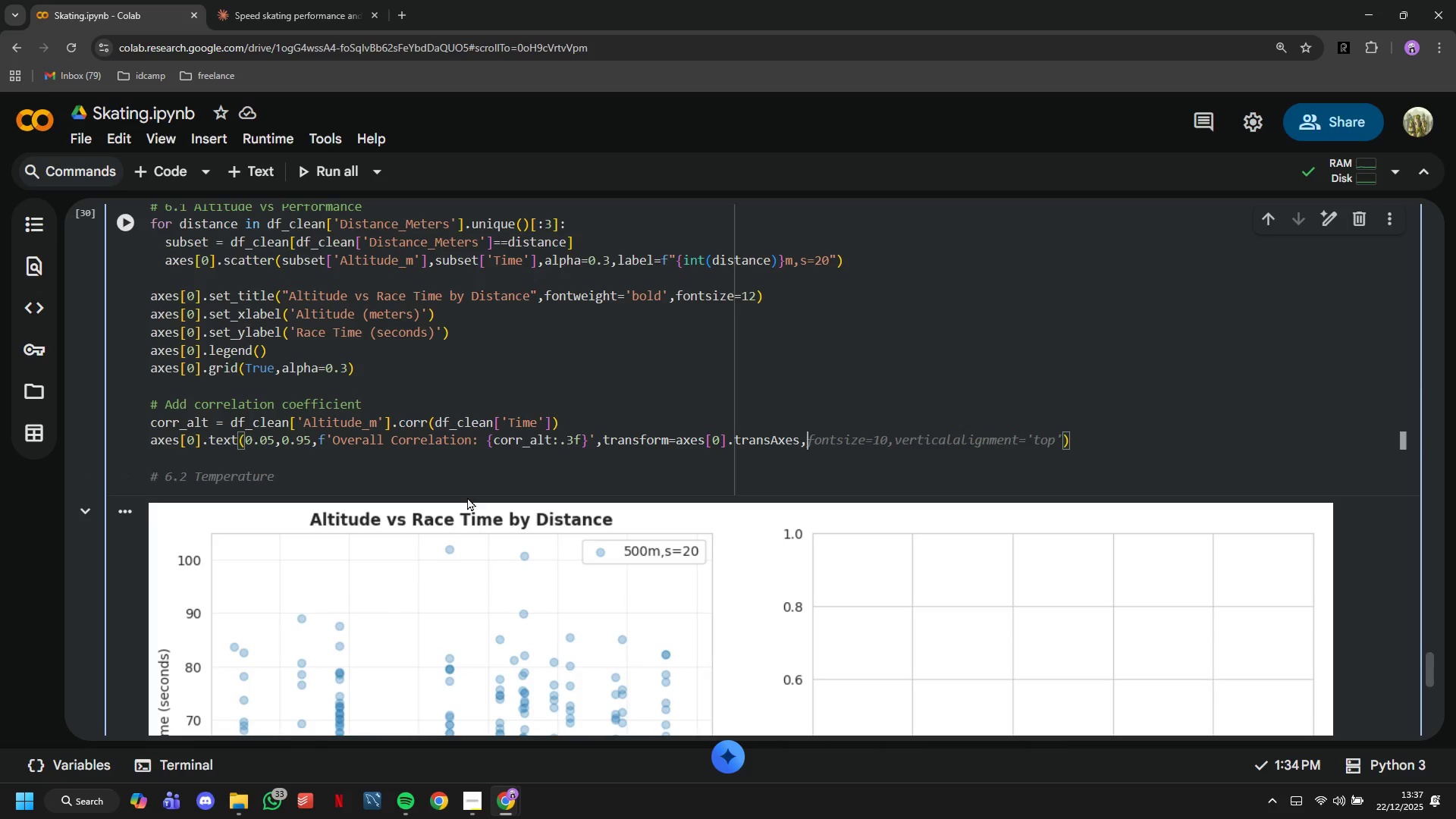 
type(verticalalignmenr)
key(Backspace)
type(t='top)
 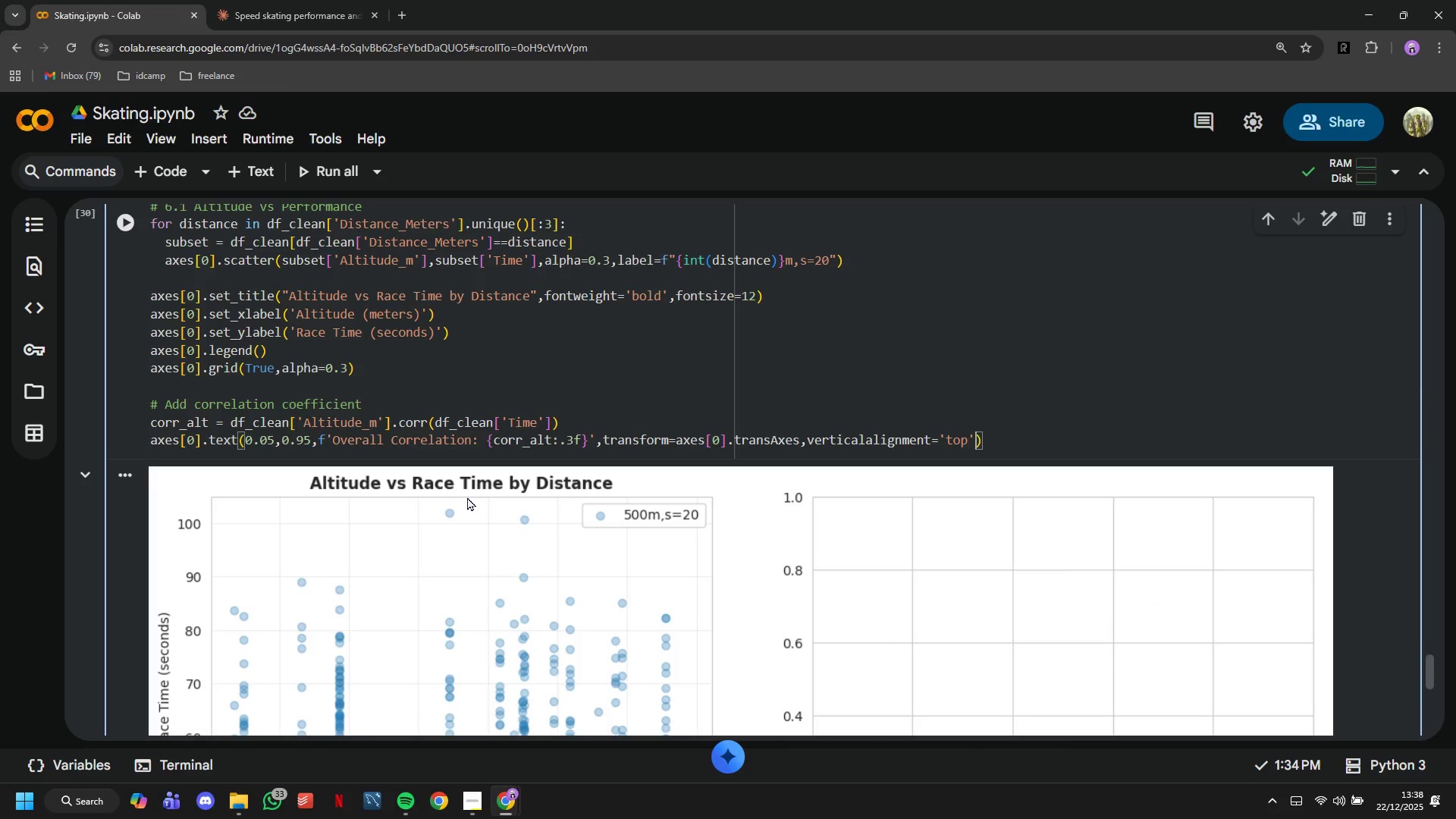 
key(ArrowRight)
 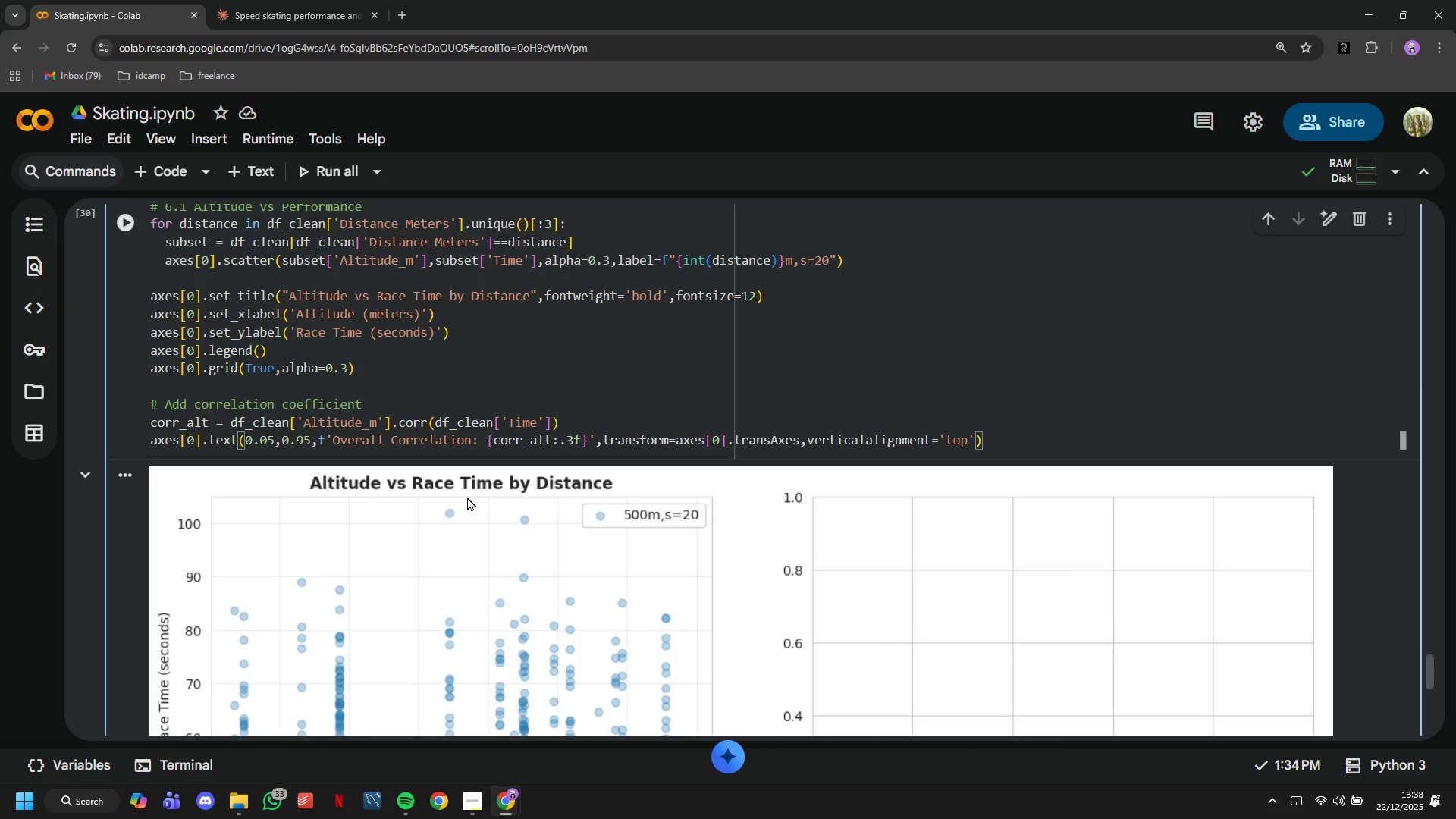 
key(Comma)
 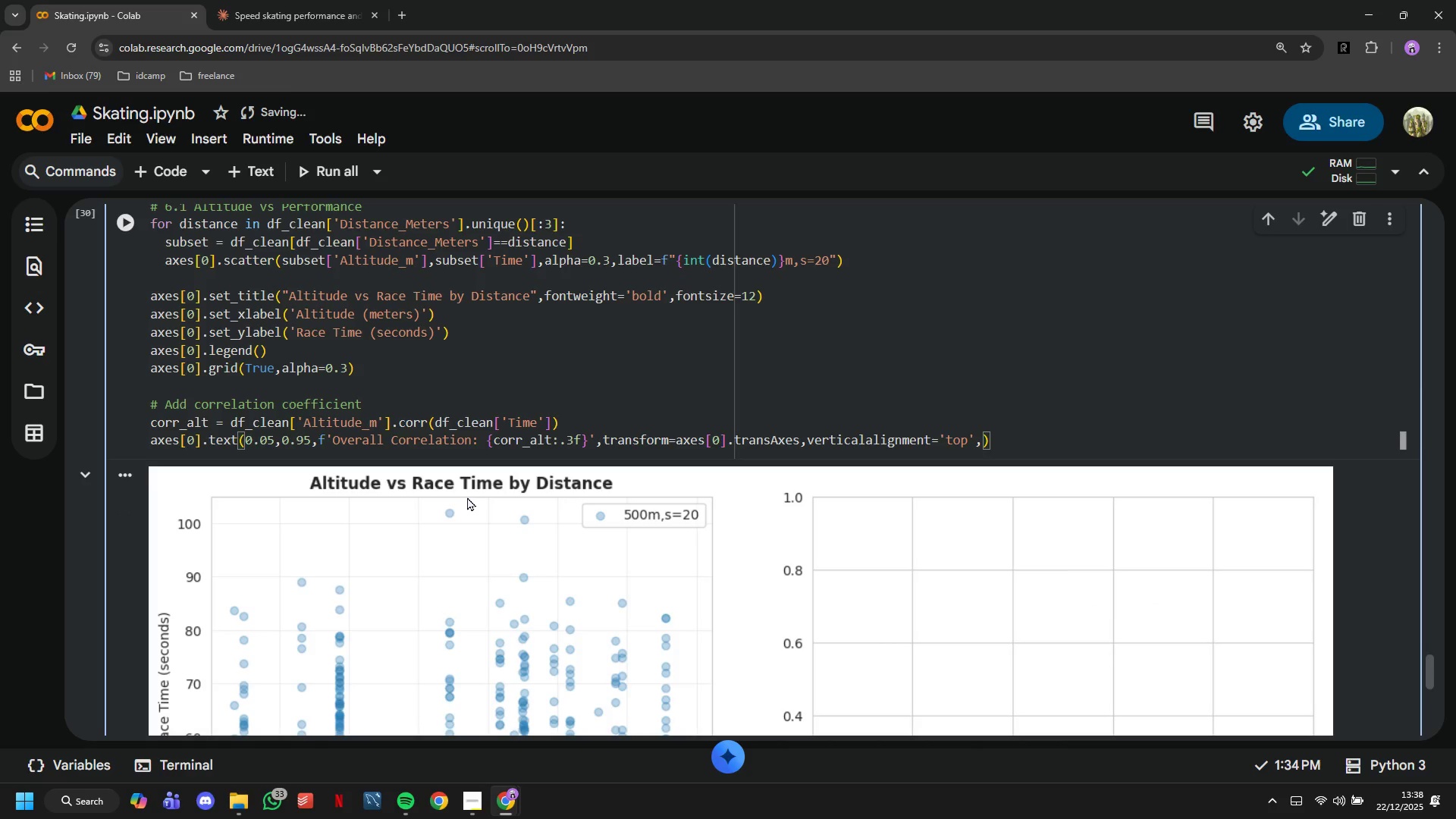 
type(bbox=dict(boxstyle)
 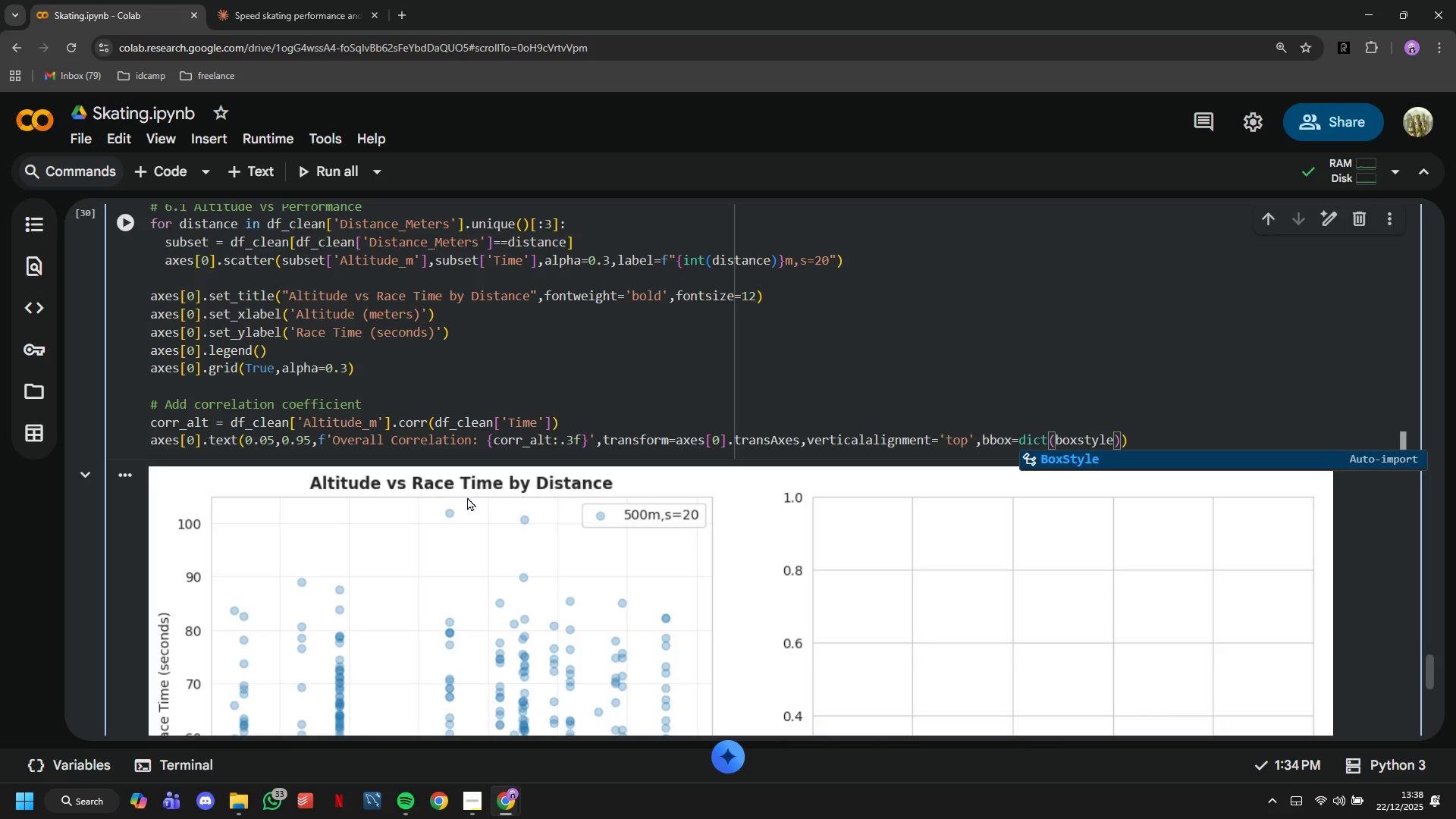 
type(='round)
 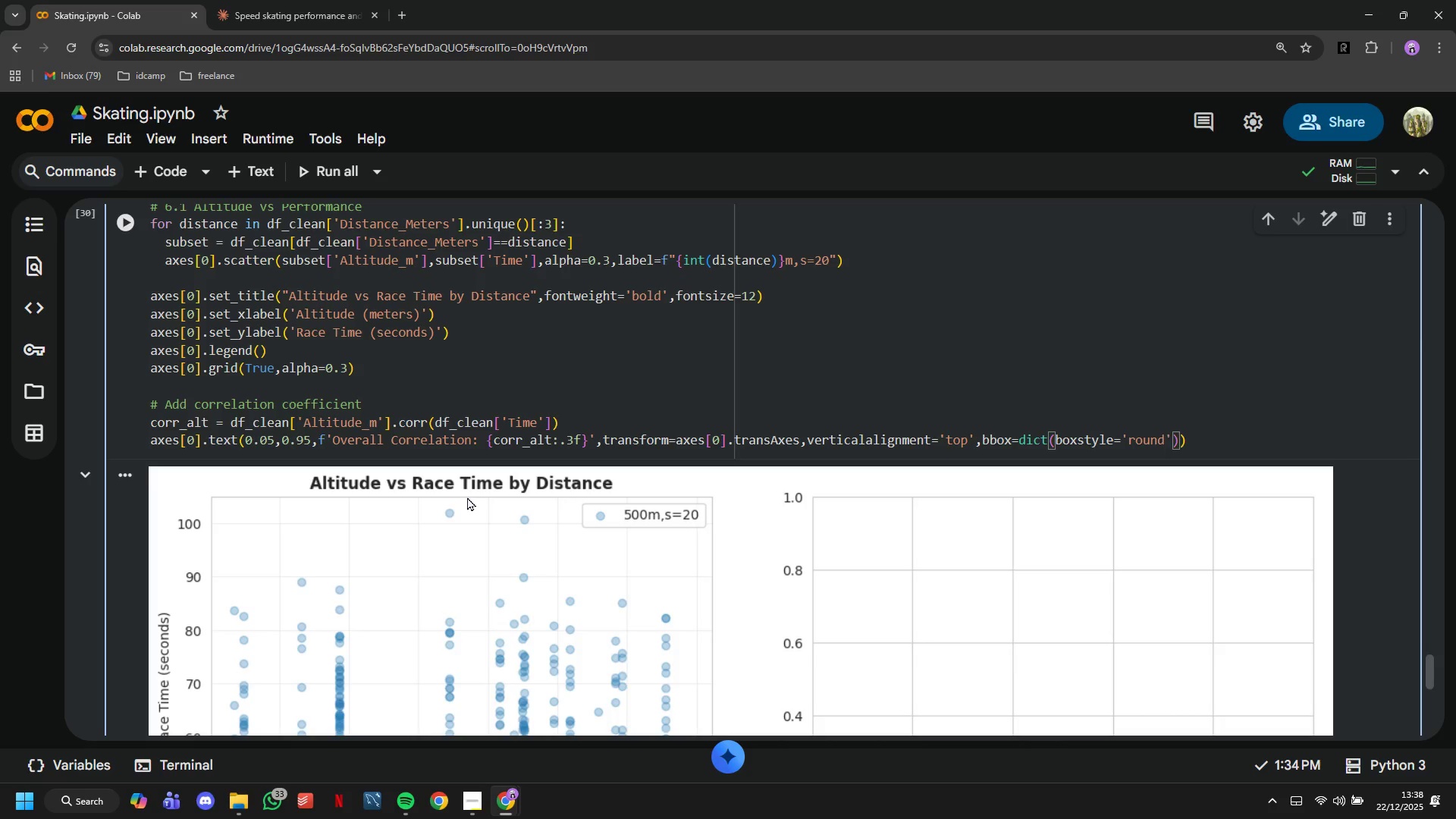 
key(ArrowRight)
 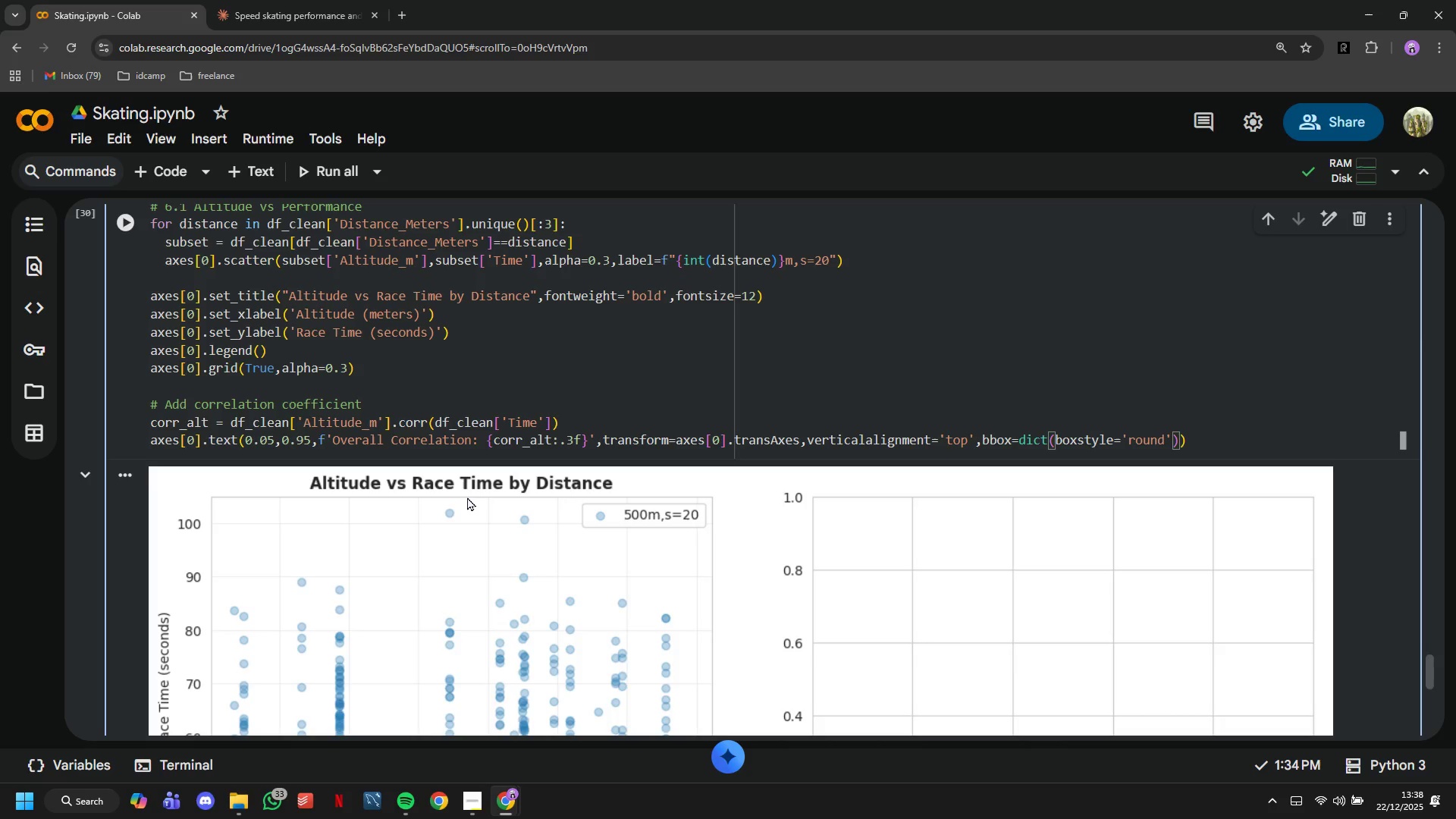 
type(,facecolor=)
 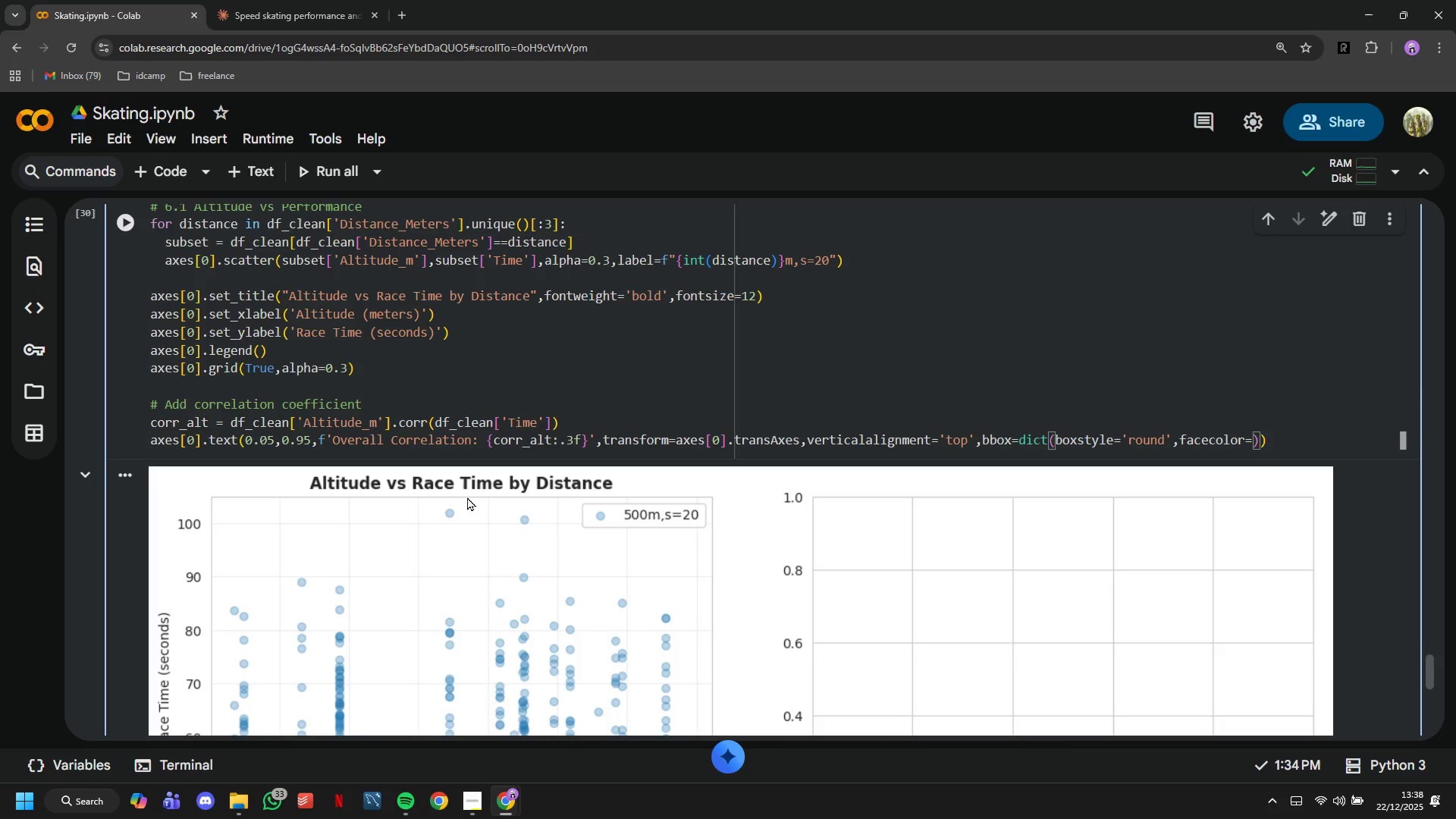 
type('wg)
key(Backspace)
type(heat)
 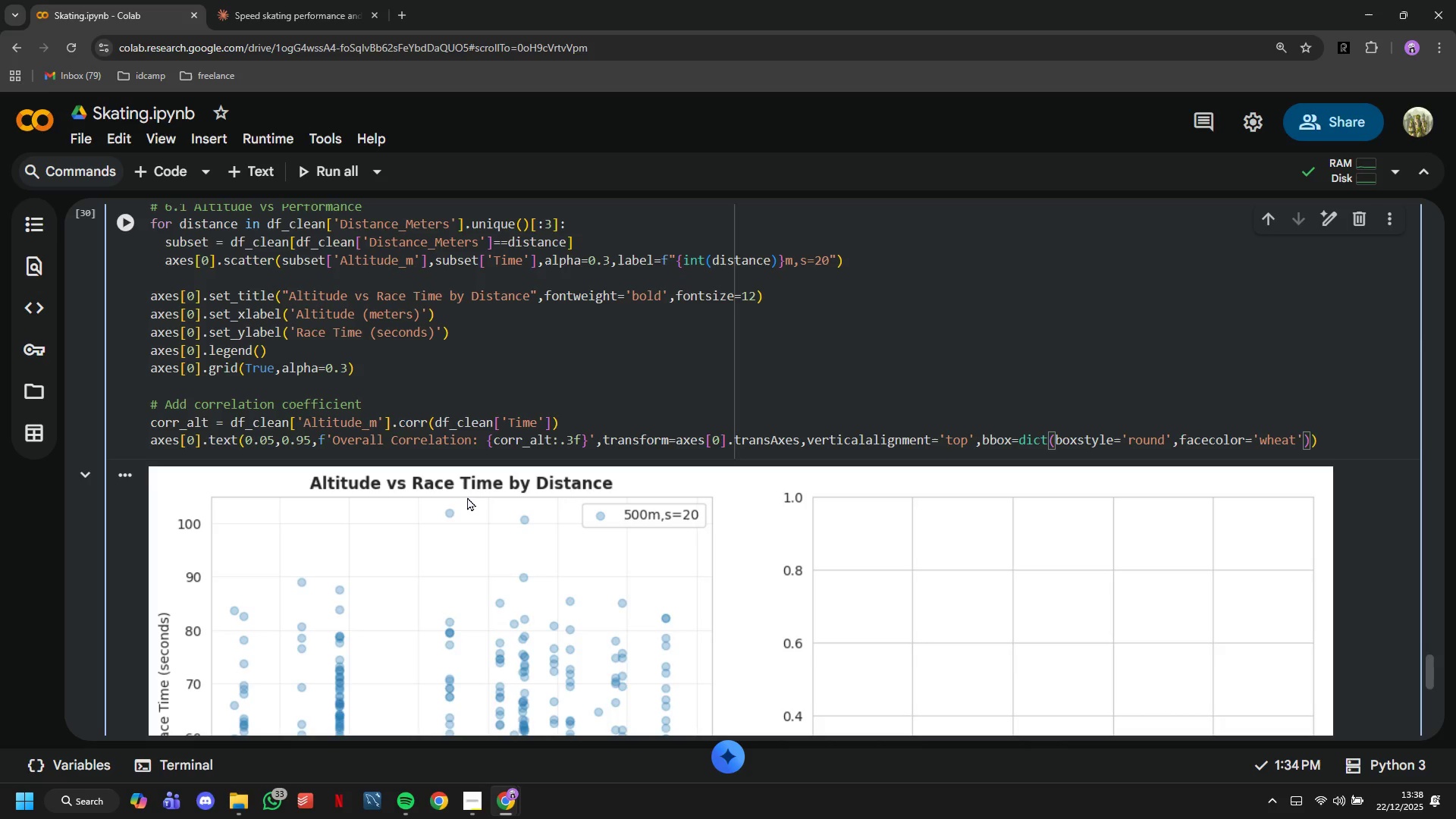 
key(ArrowRight)
 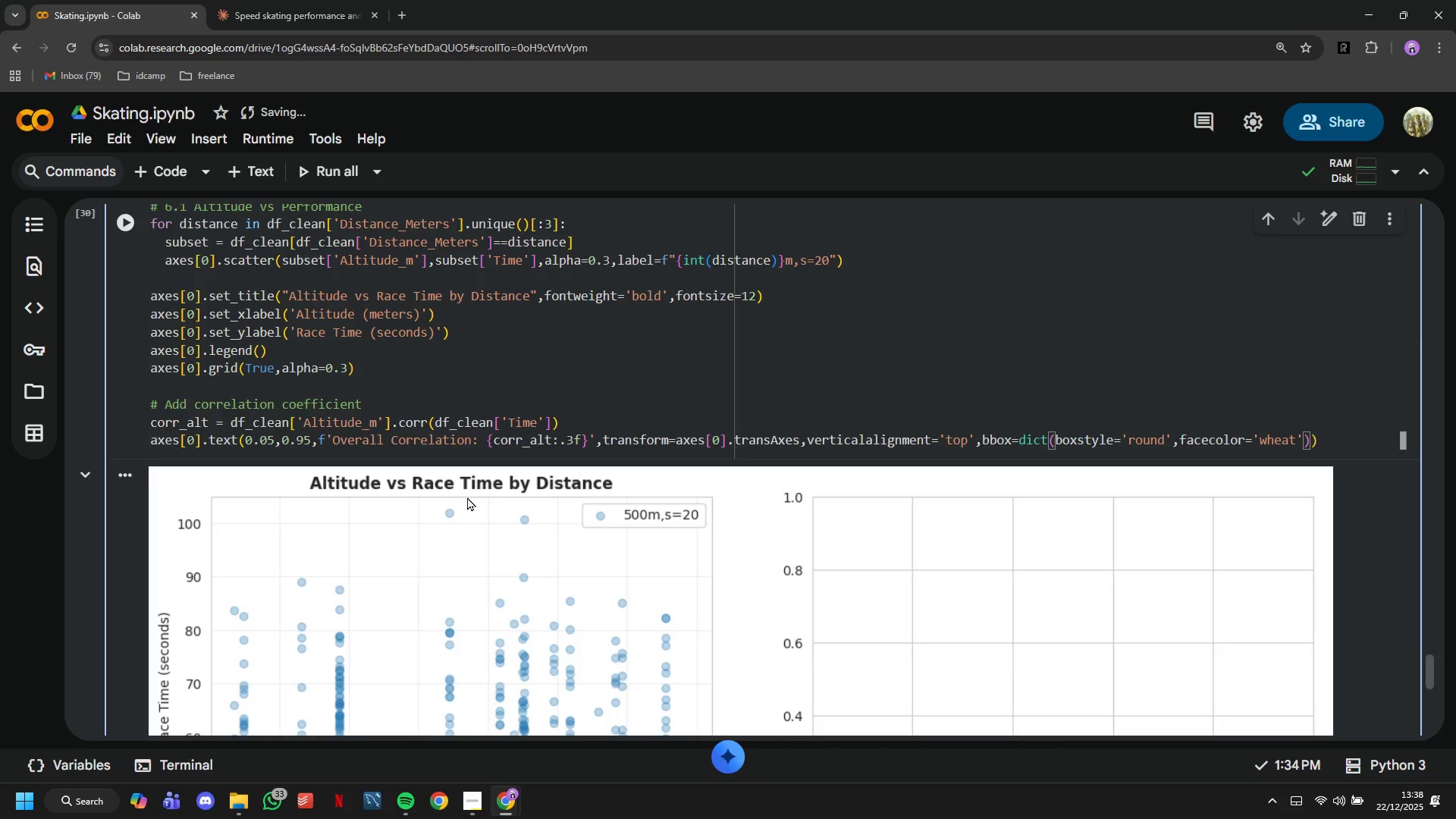 
type(, alpj)
key(Backspace)
type(ha=0.5)
 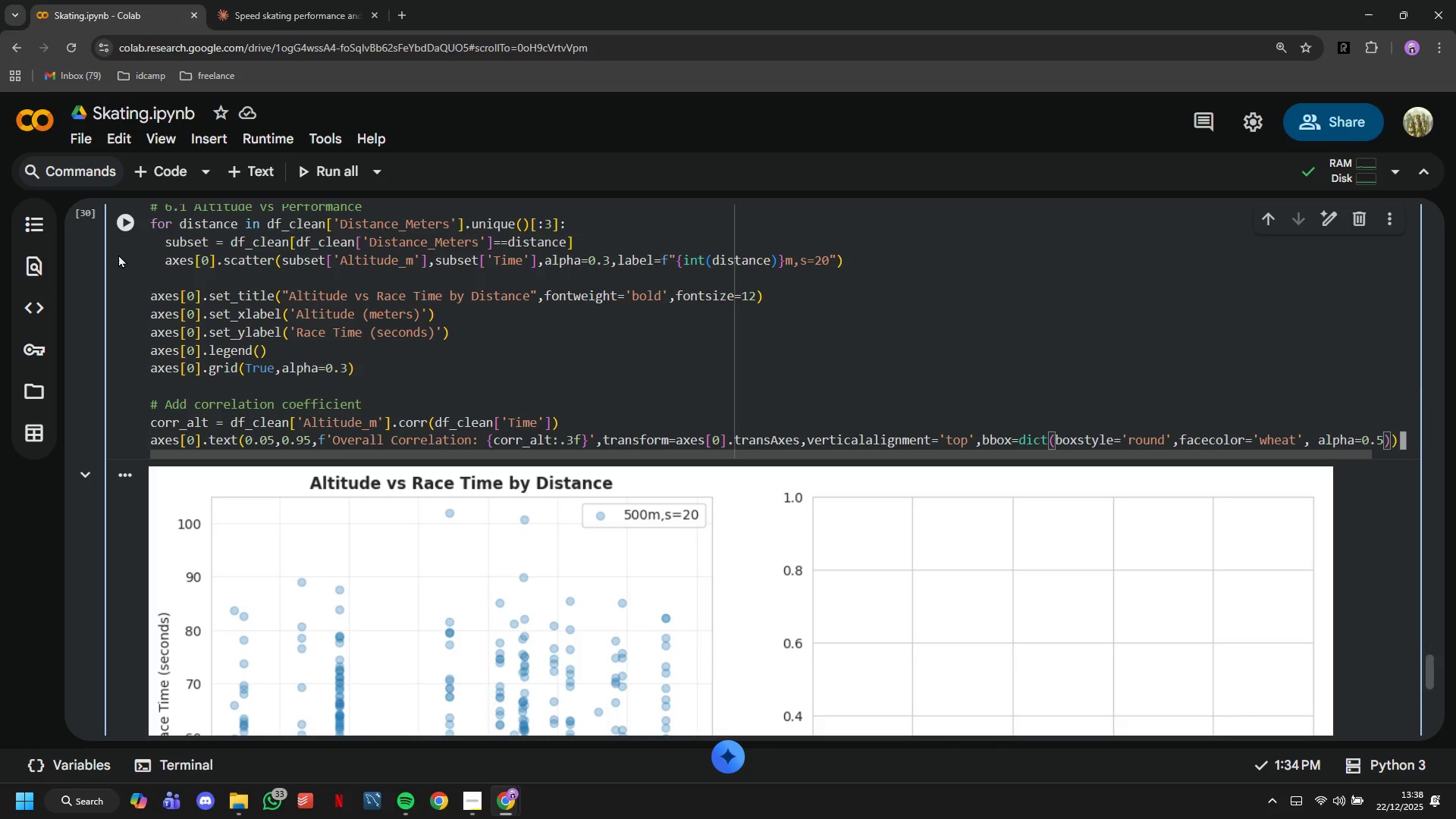 
double_click([124, 218])
 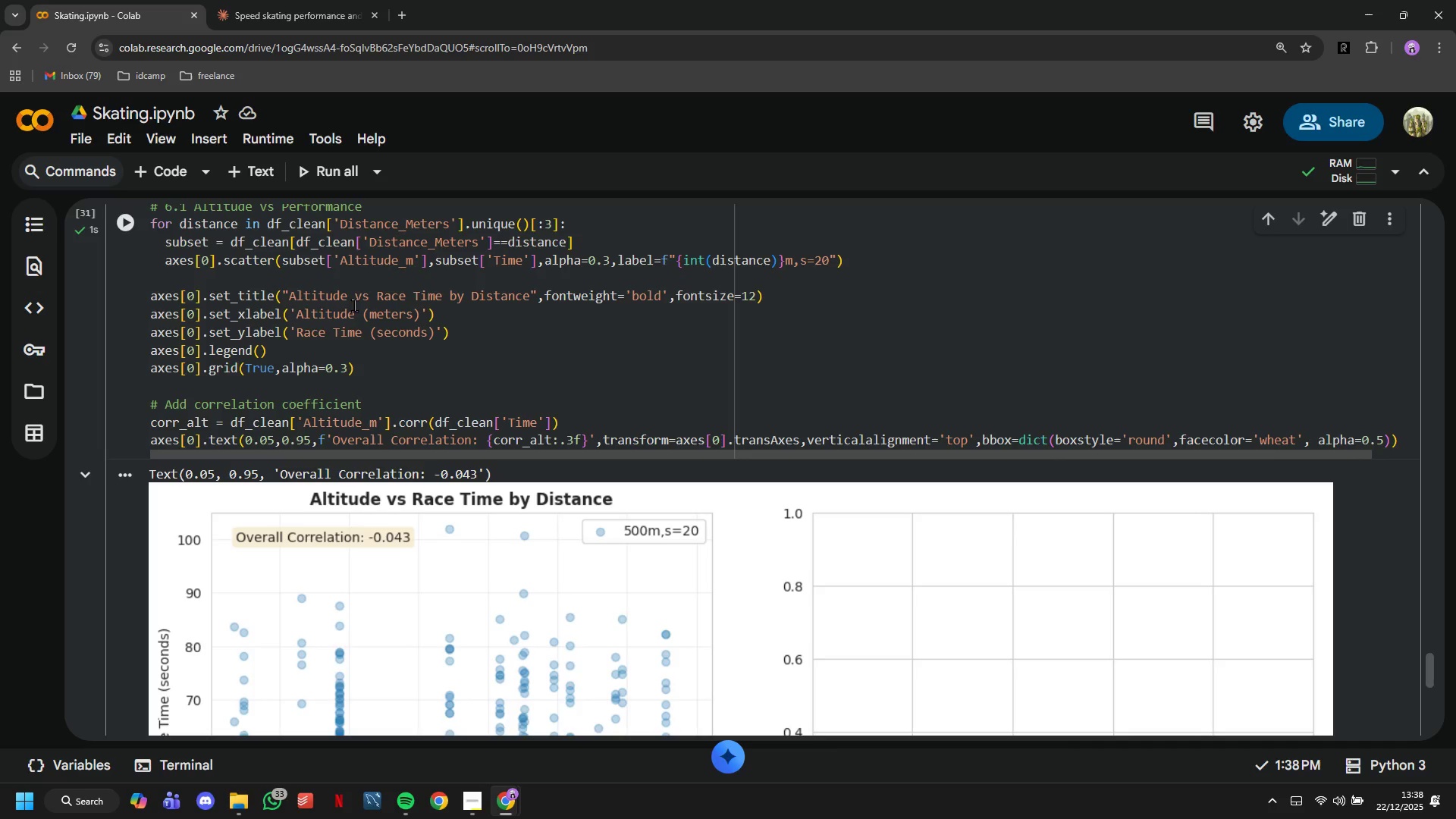 
scroll: coordinate [354, 305], scroll_direction: down, amount: 1.0
 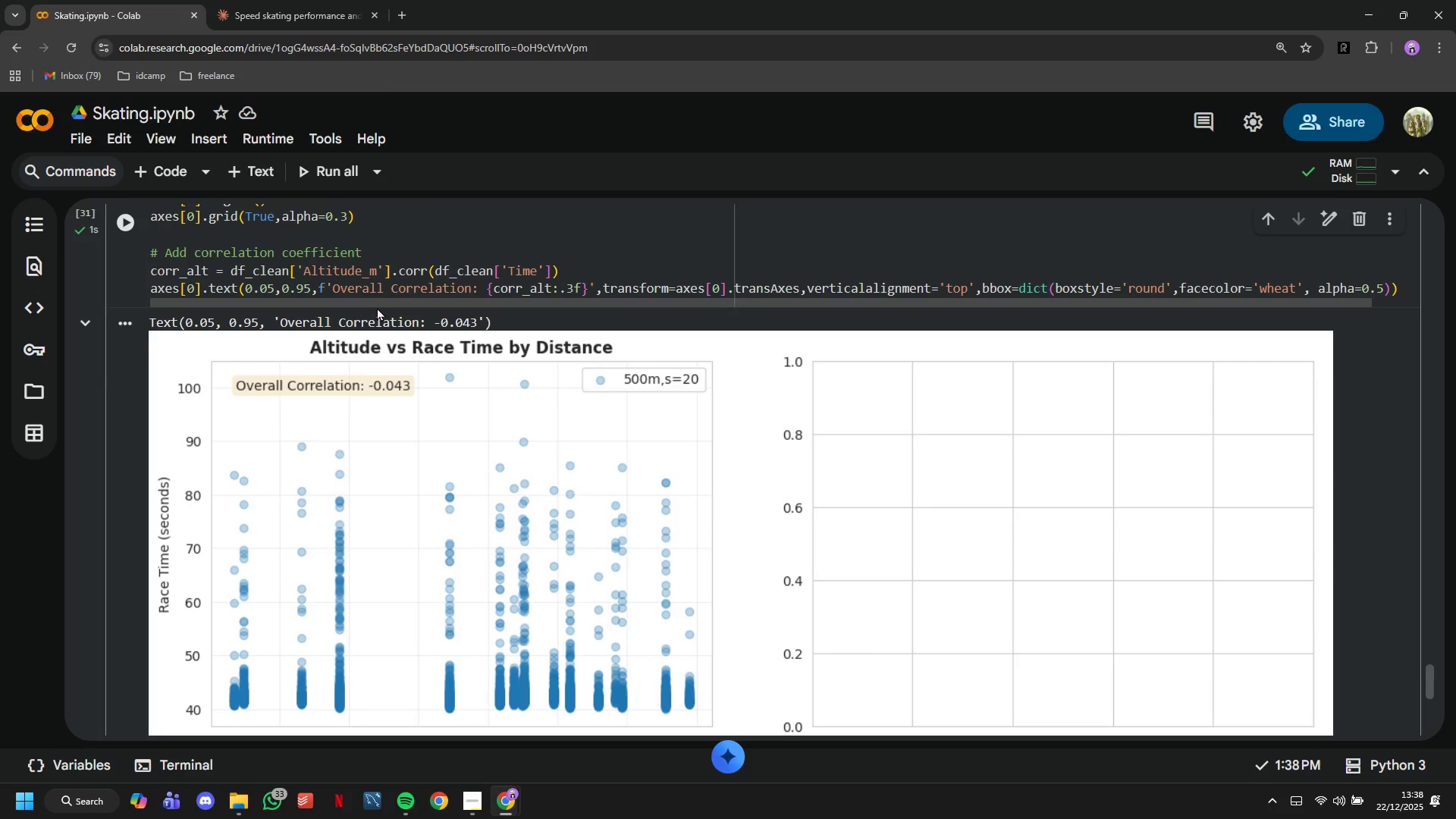 
left_click_drag(start_coordinate=[377, 305], to_coordinate=[342, 301])
 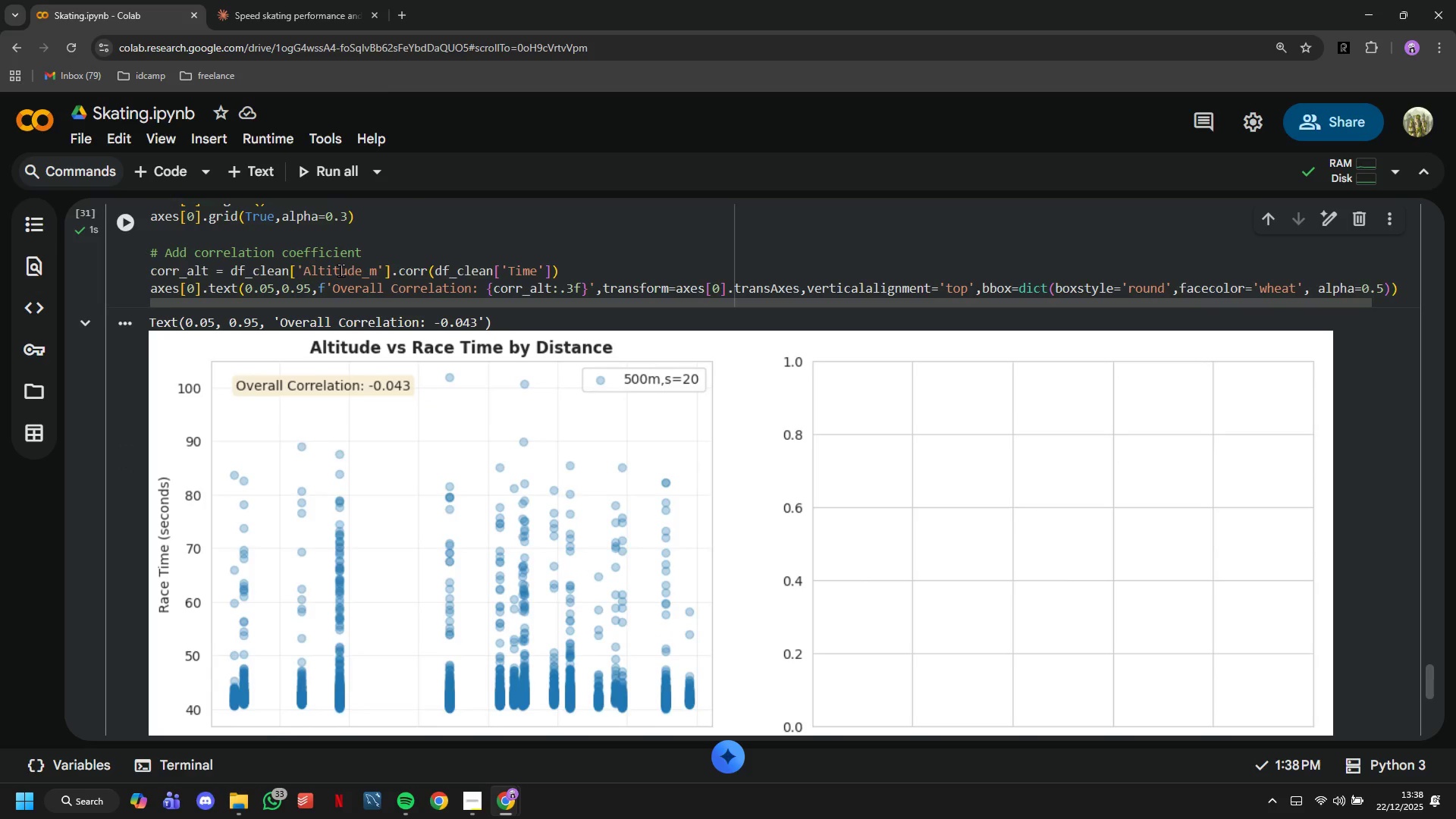 
scroll: coordinate [340, 270], scroll_direction: down, amount: 1.0
 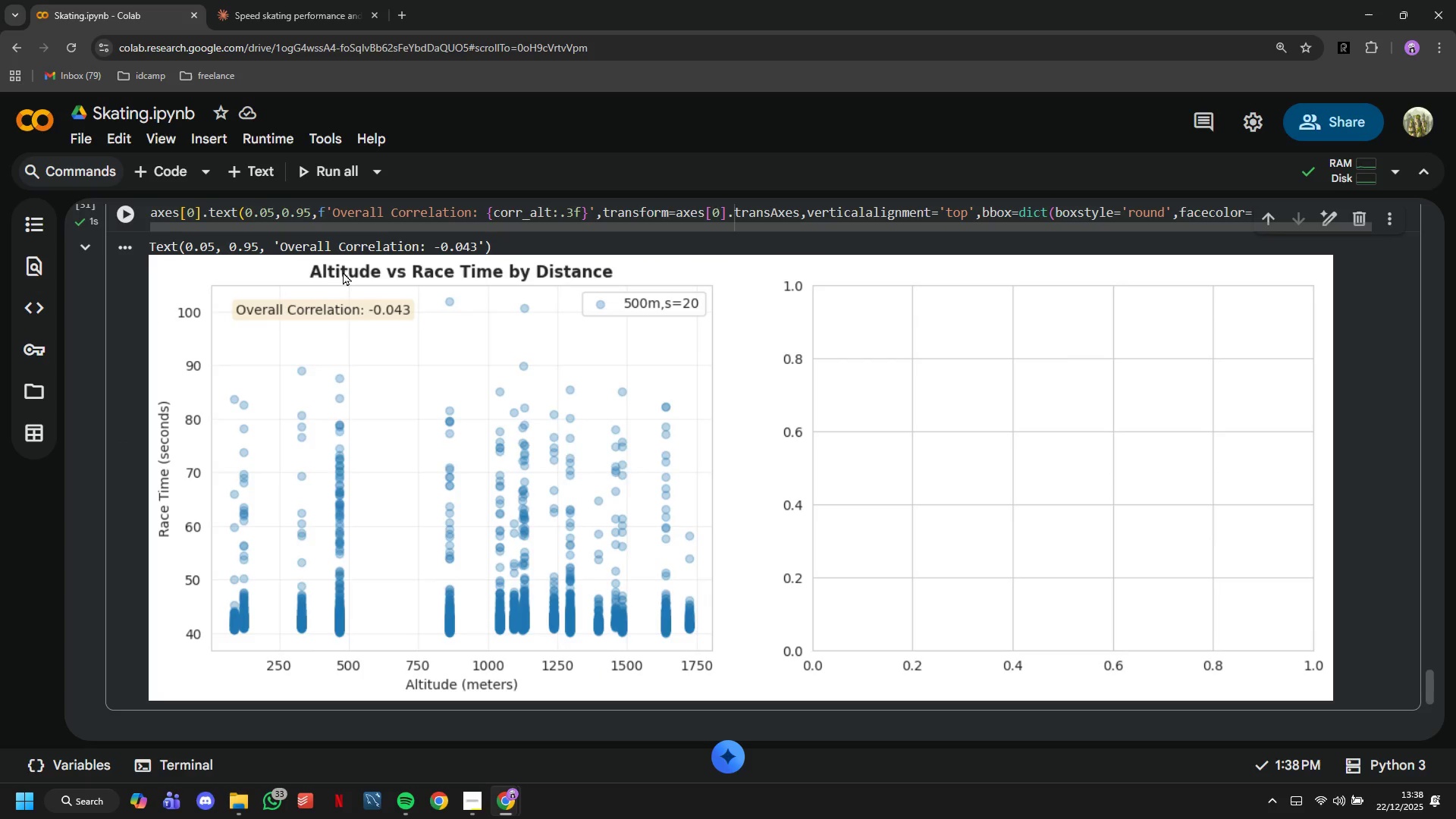 
scroll: coordinate [345, 273], scroll_direction: up, amount: 1.0
 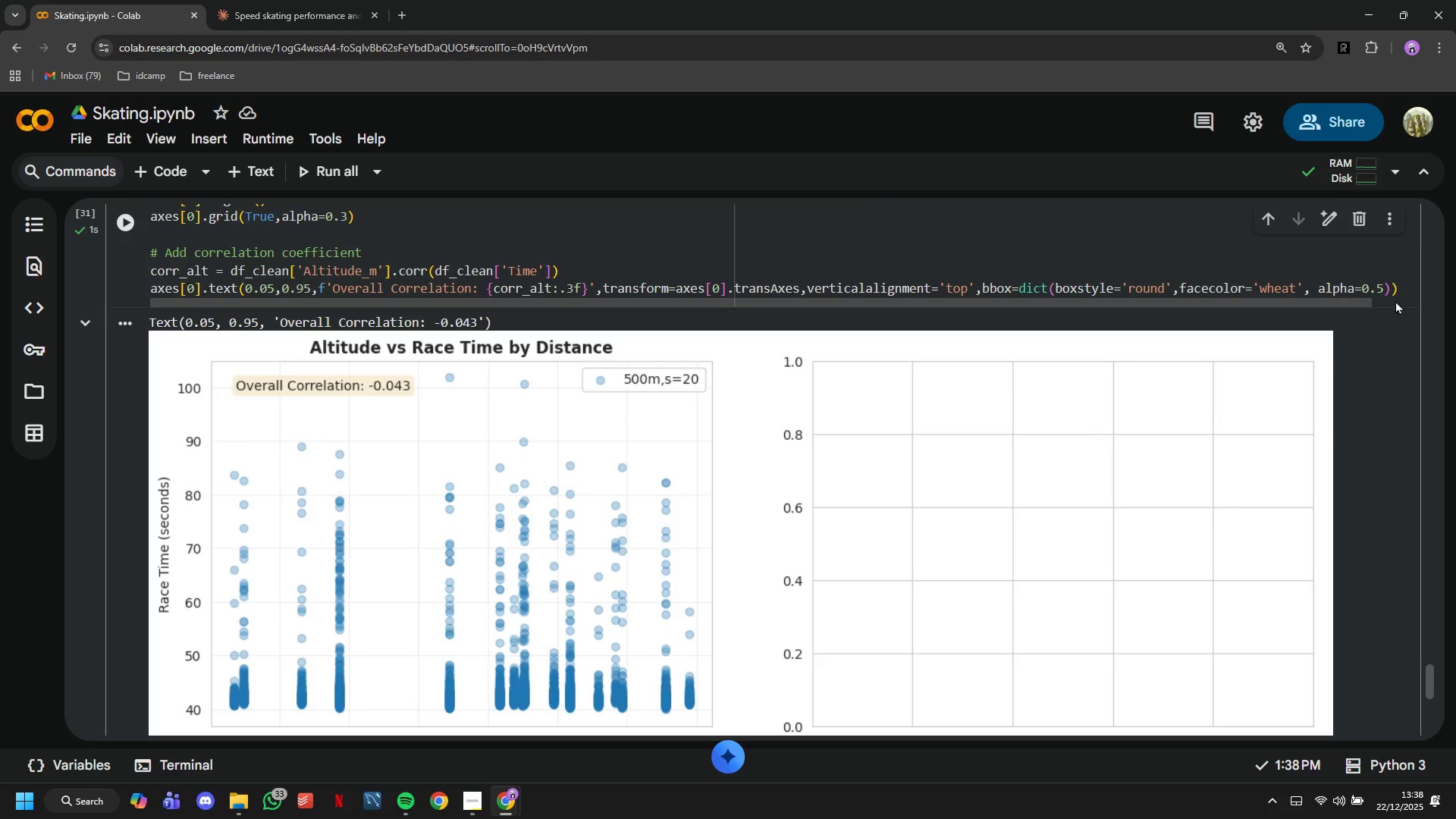 
left_click([1402, 288])
 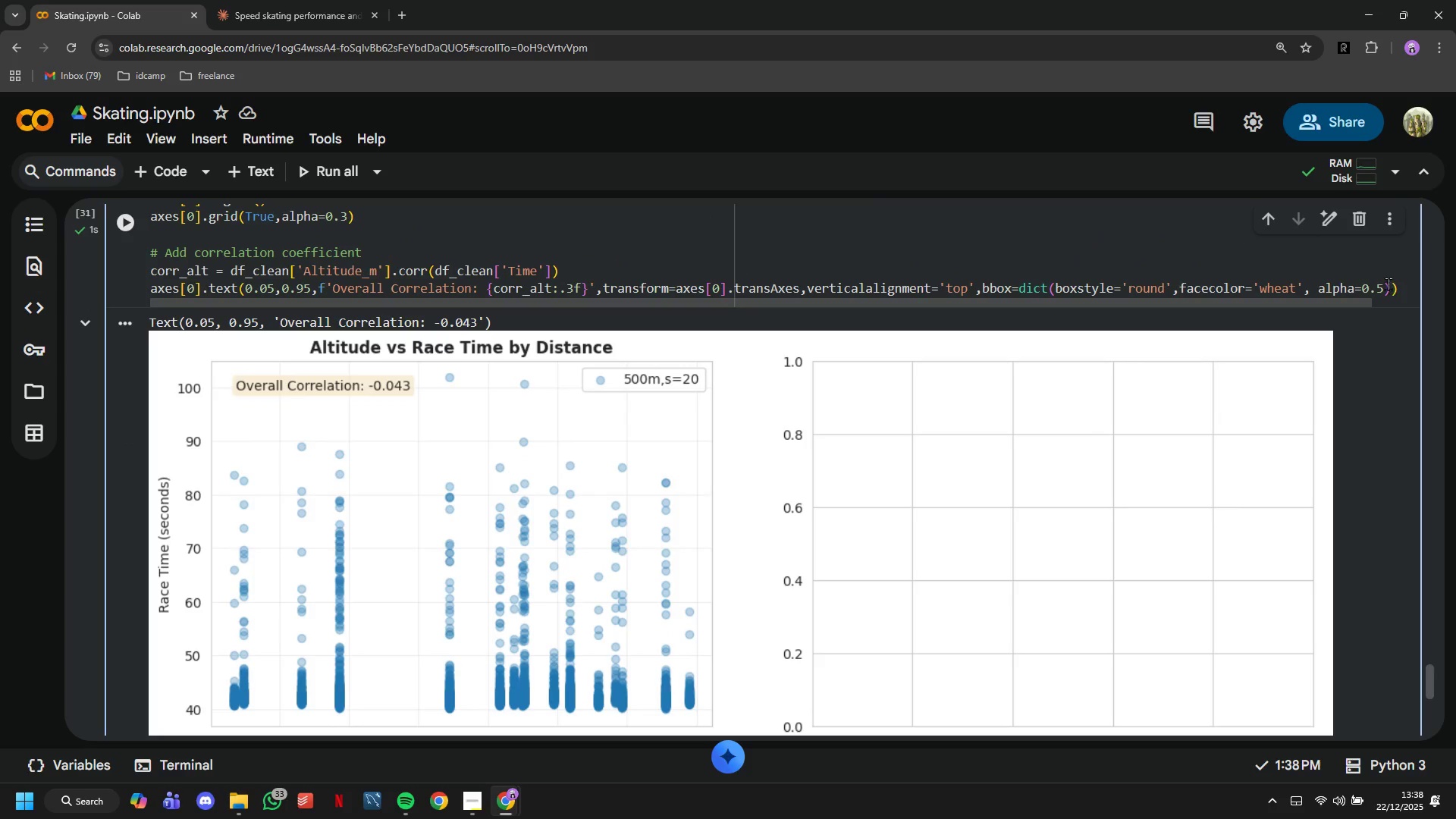 
left_click([1388, 284])
 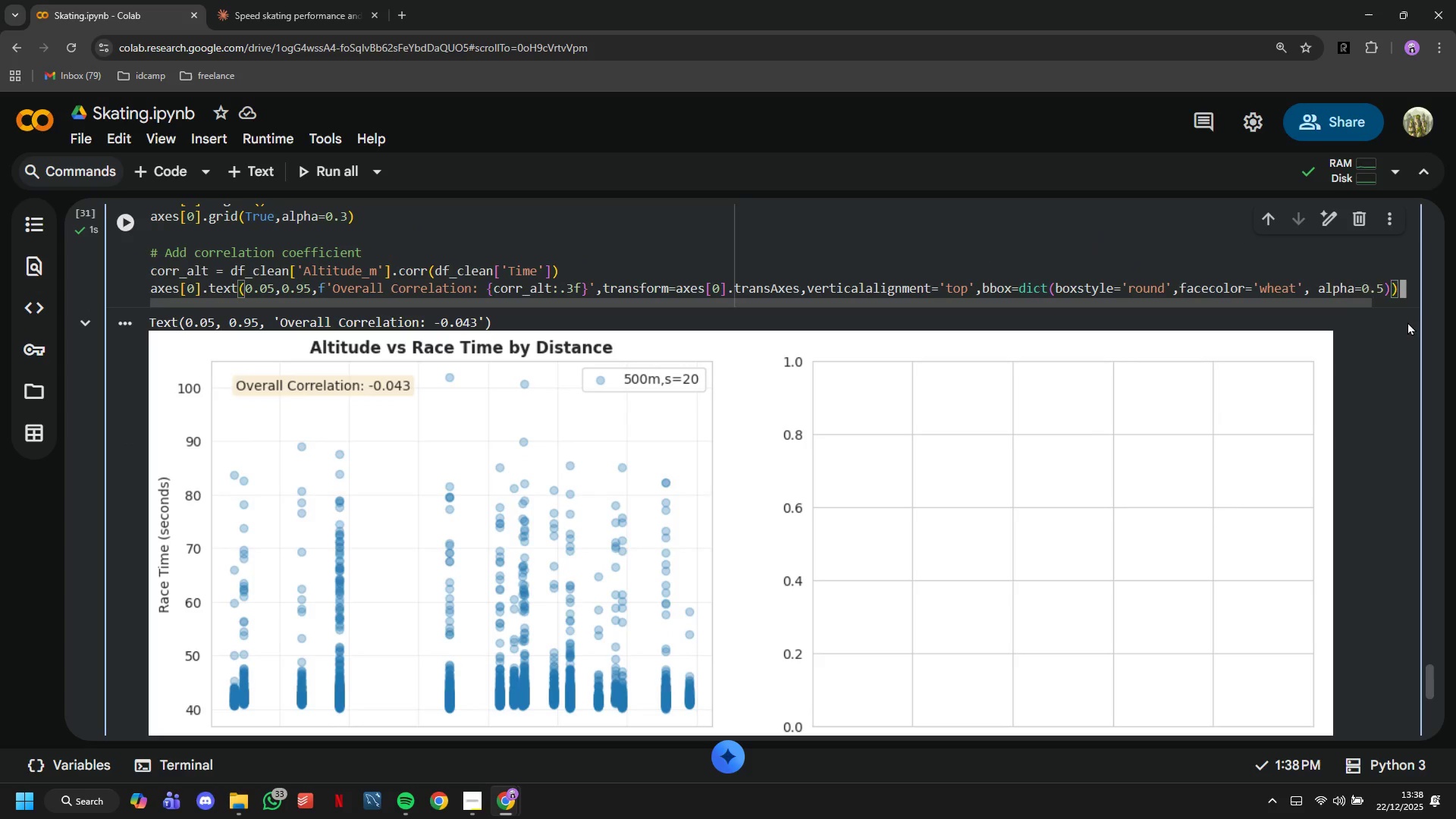 
key(ArrowRight)
 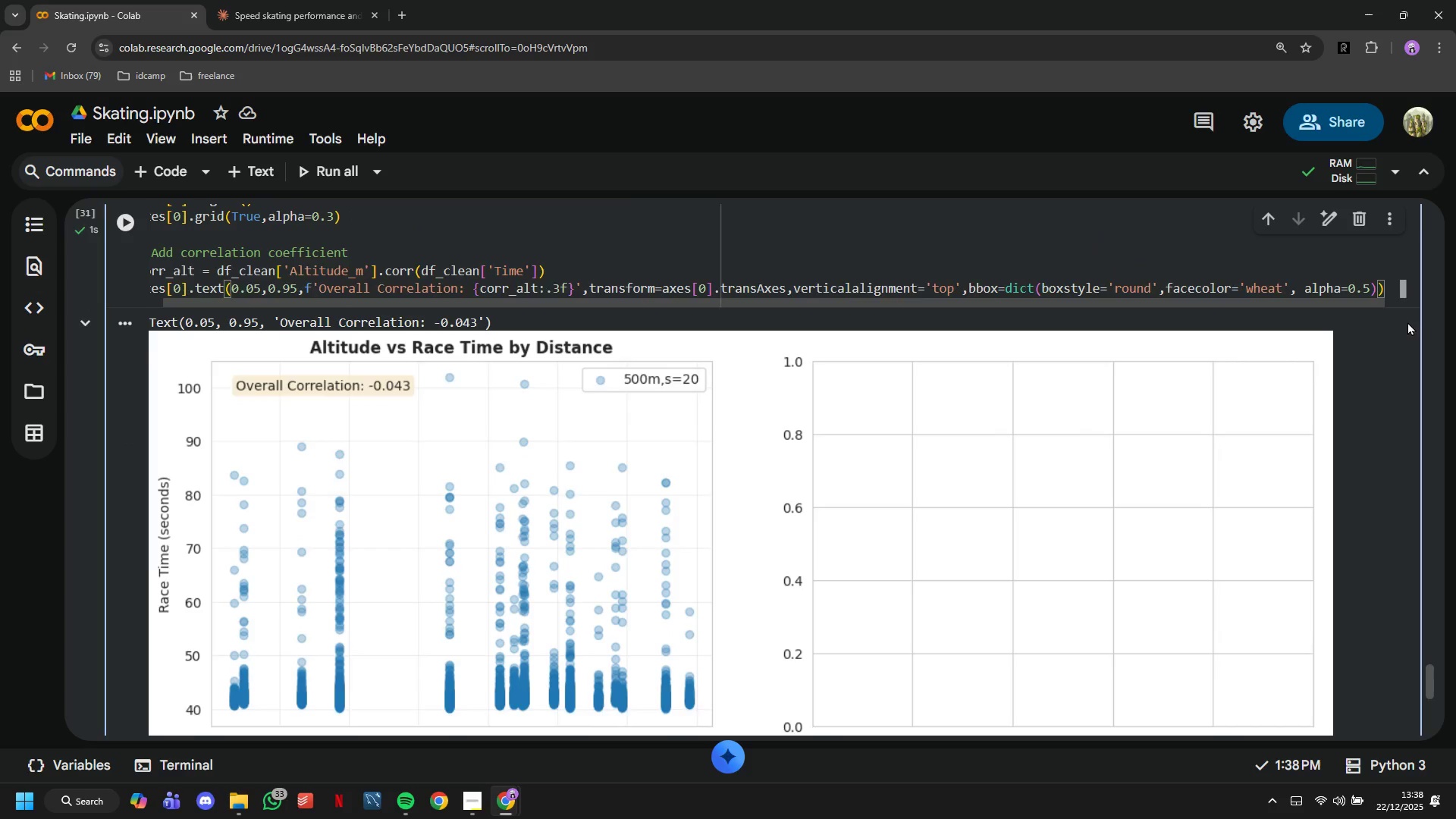 
key(Enter)
 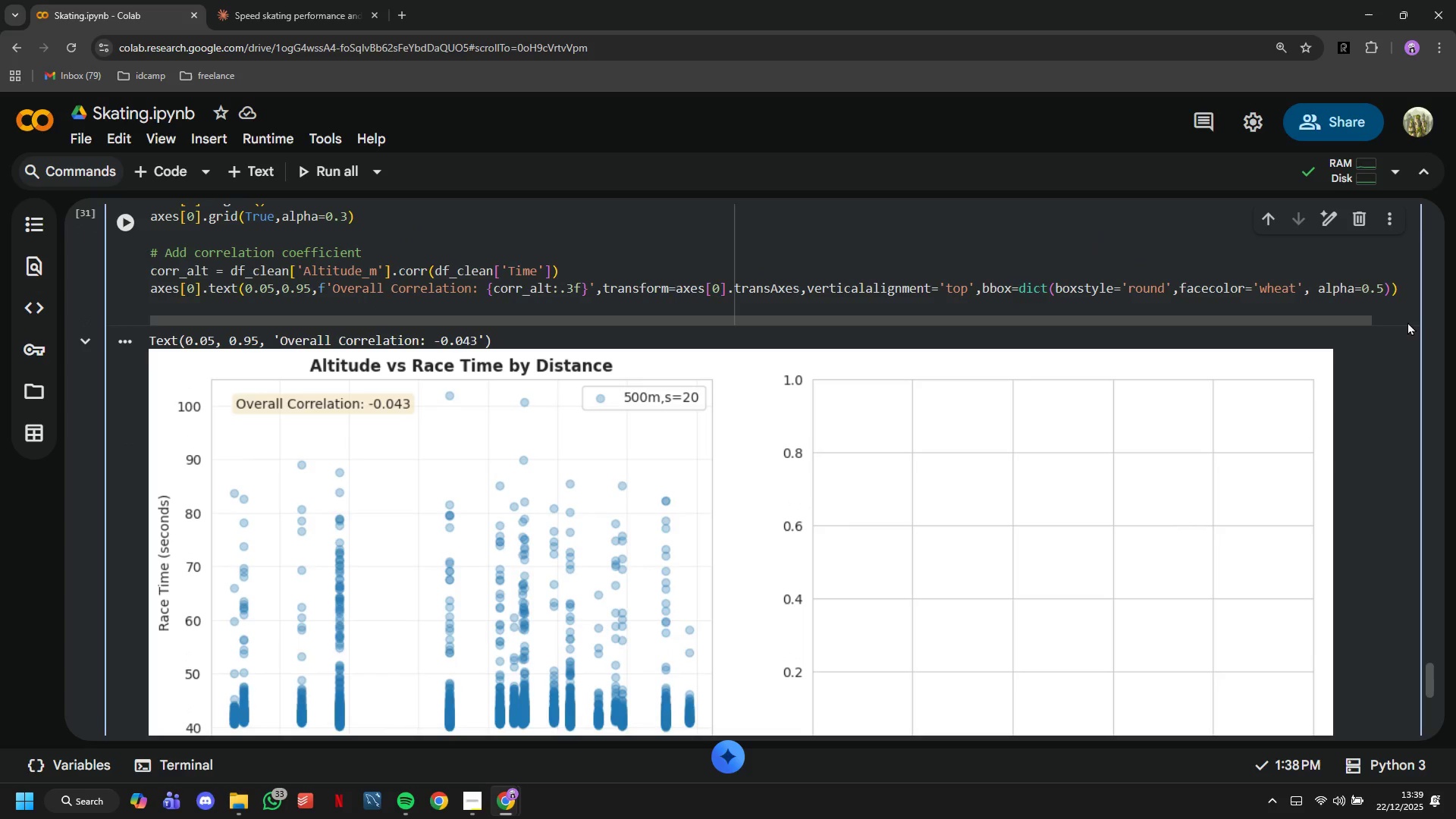 
key(ArrowLeft)
 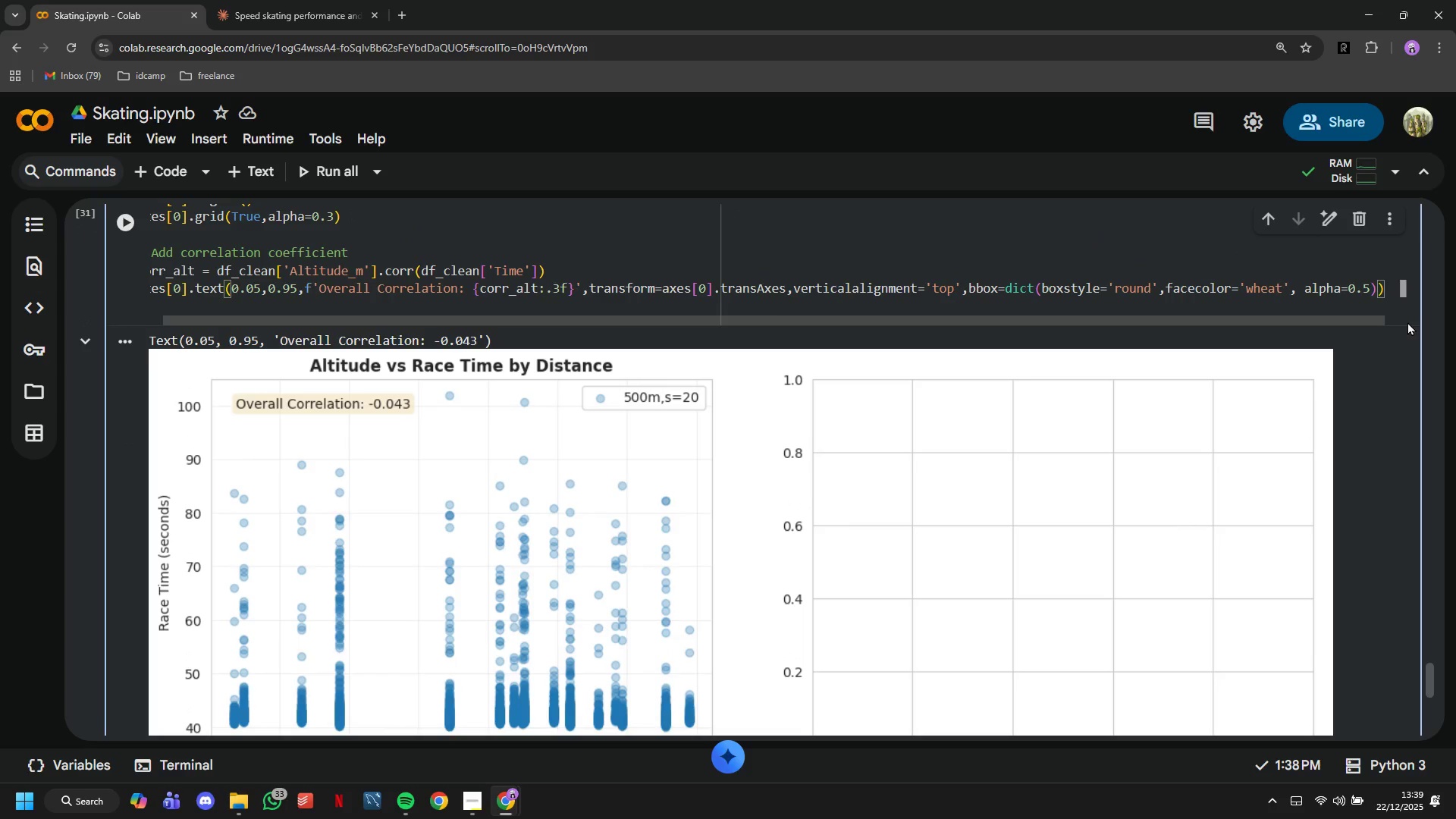 
key(ArrowLeft)
 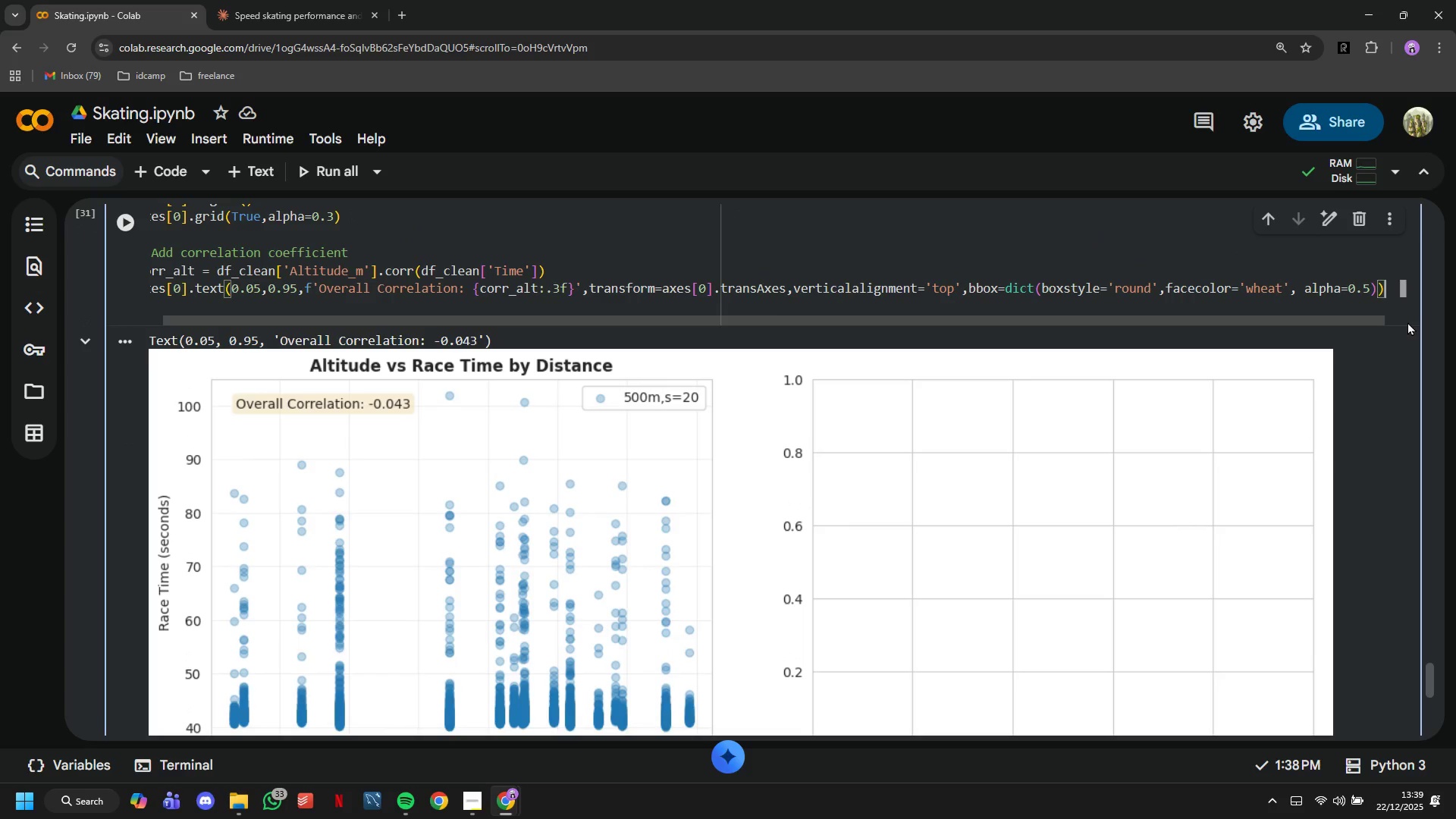 
key(ArrowRight)
 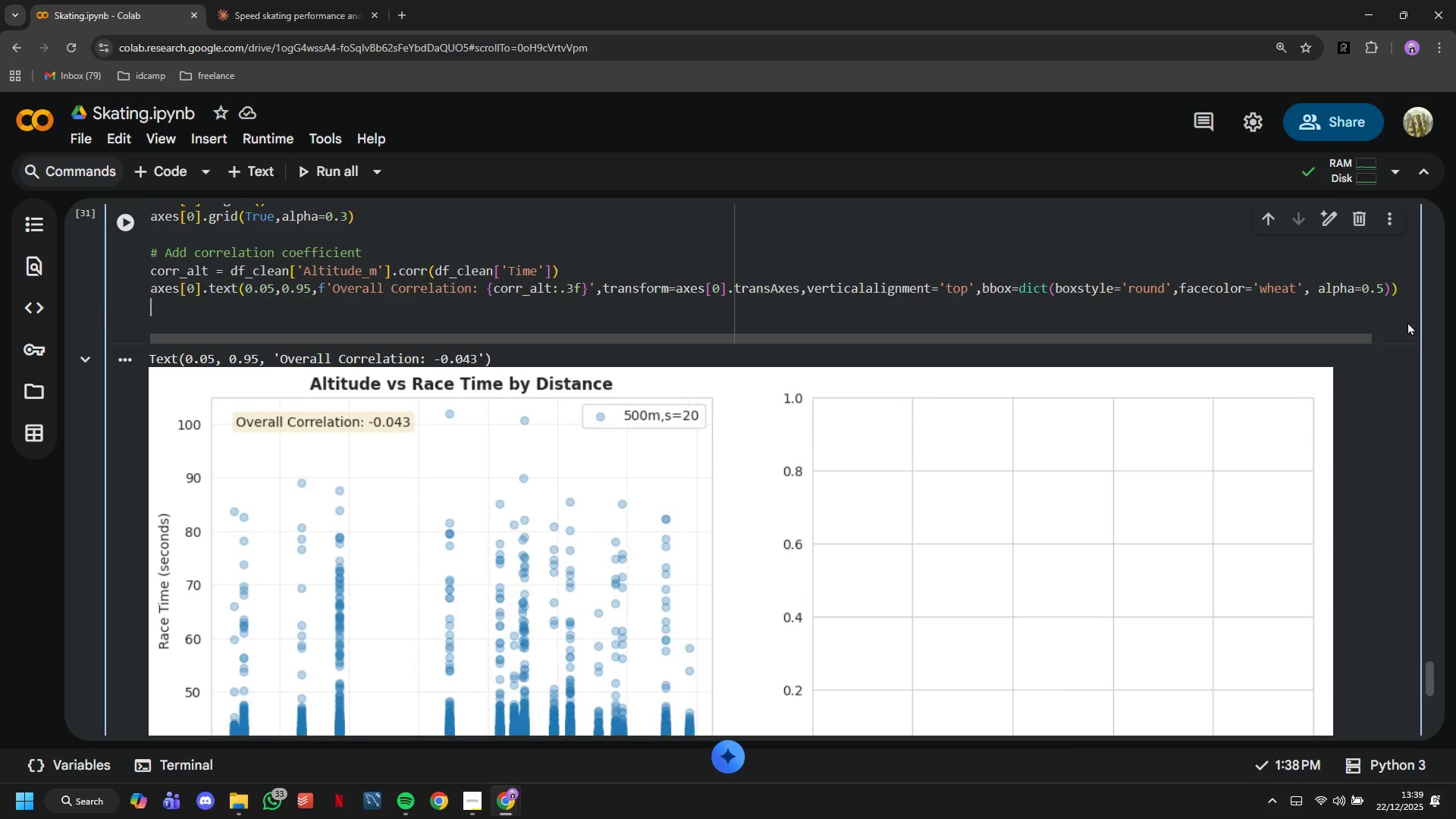 
key(Enter)
 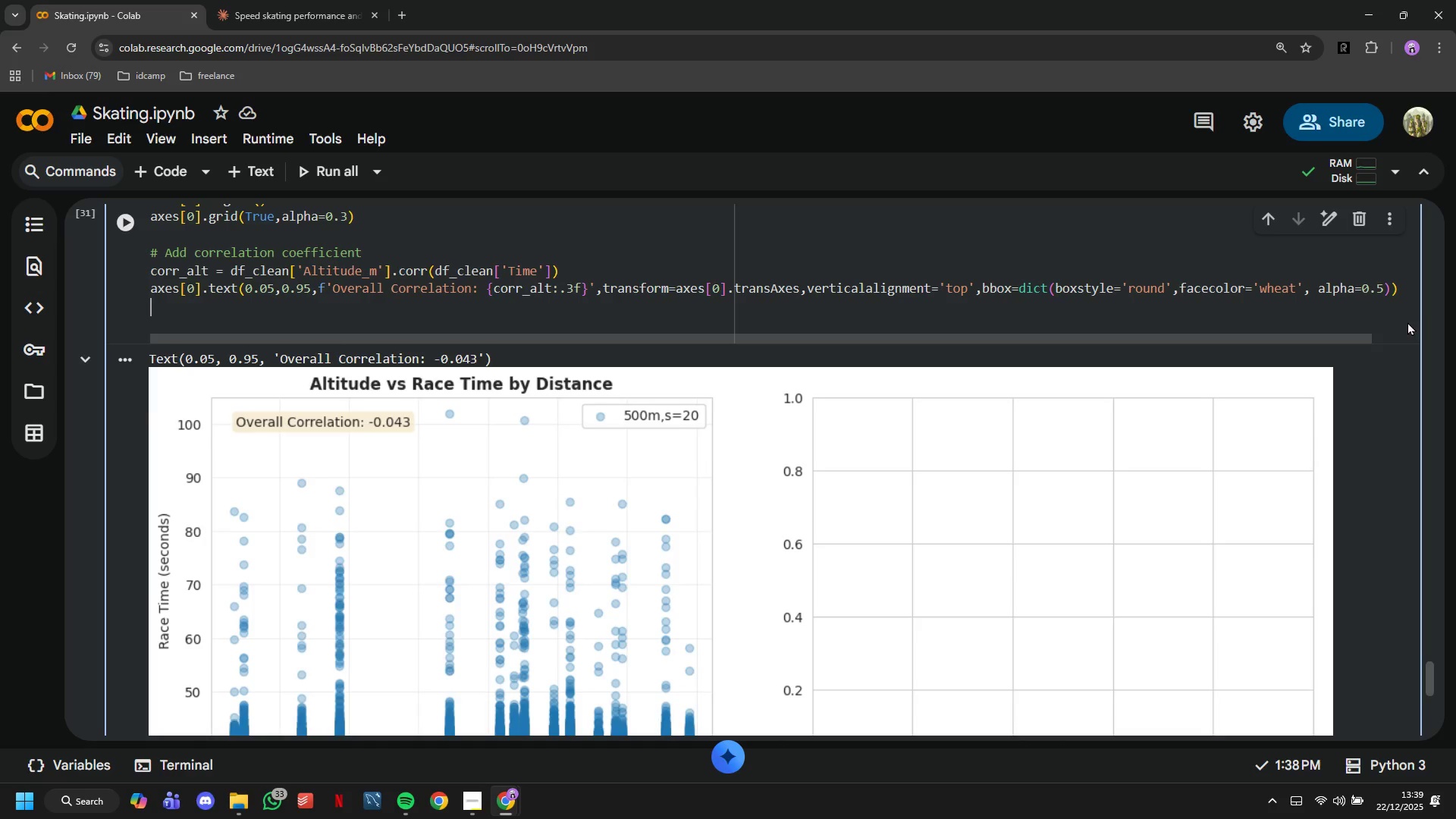 
key(Enter)
 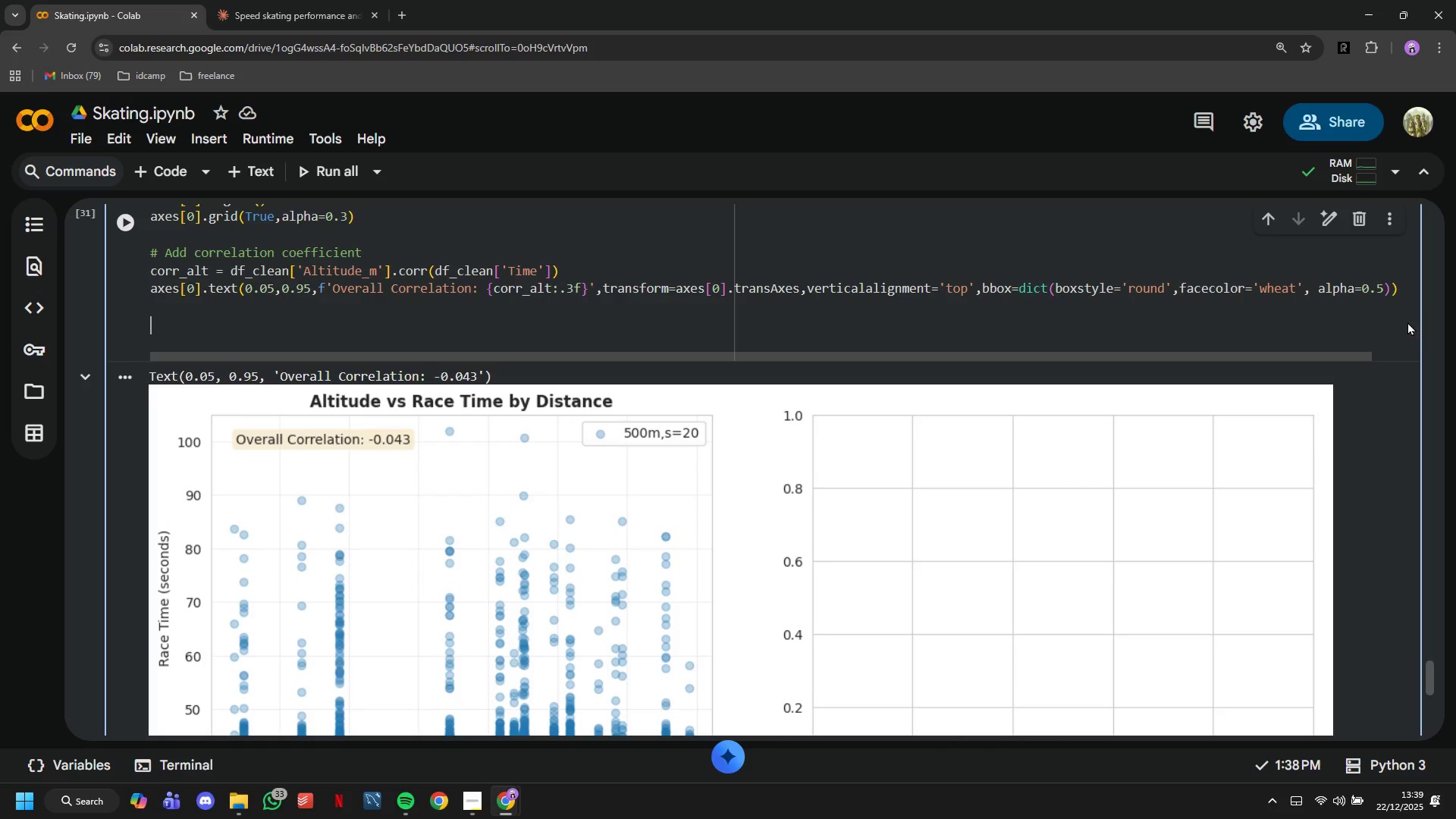 
wait(5.16)
 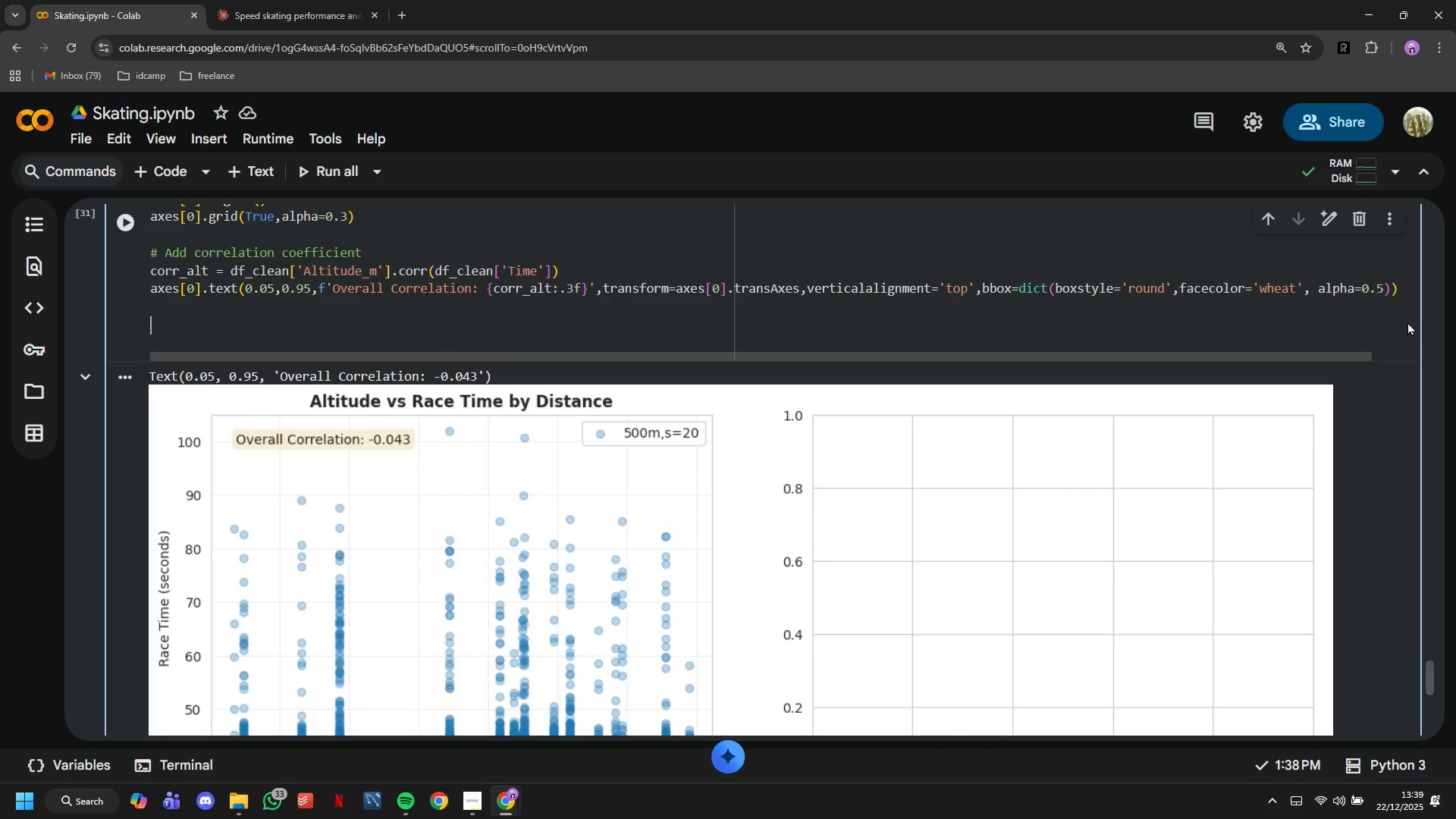 
key(Shift+3)
 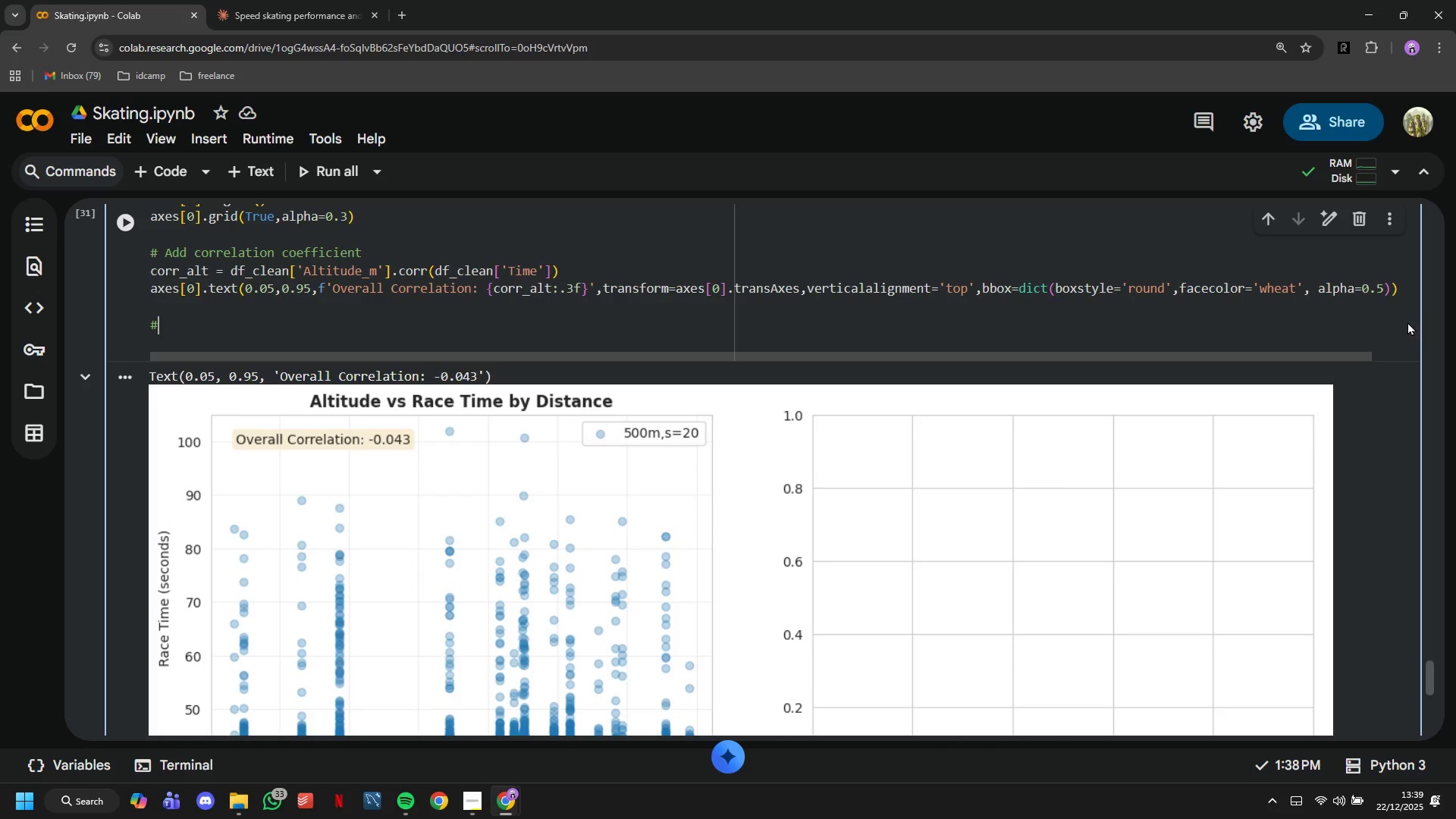 
key(Space)
 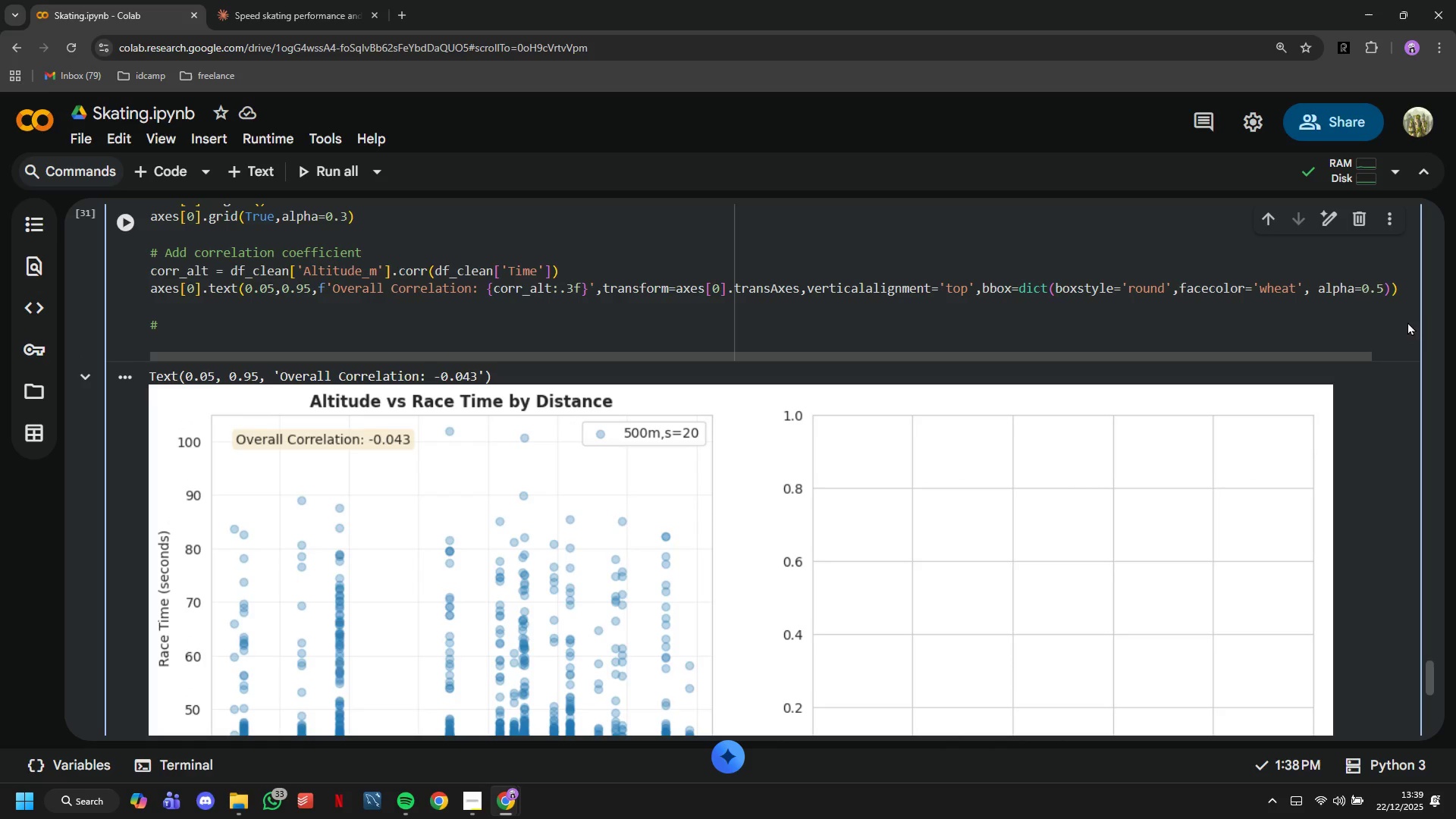 
key(6)
 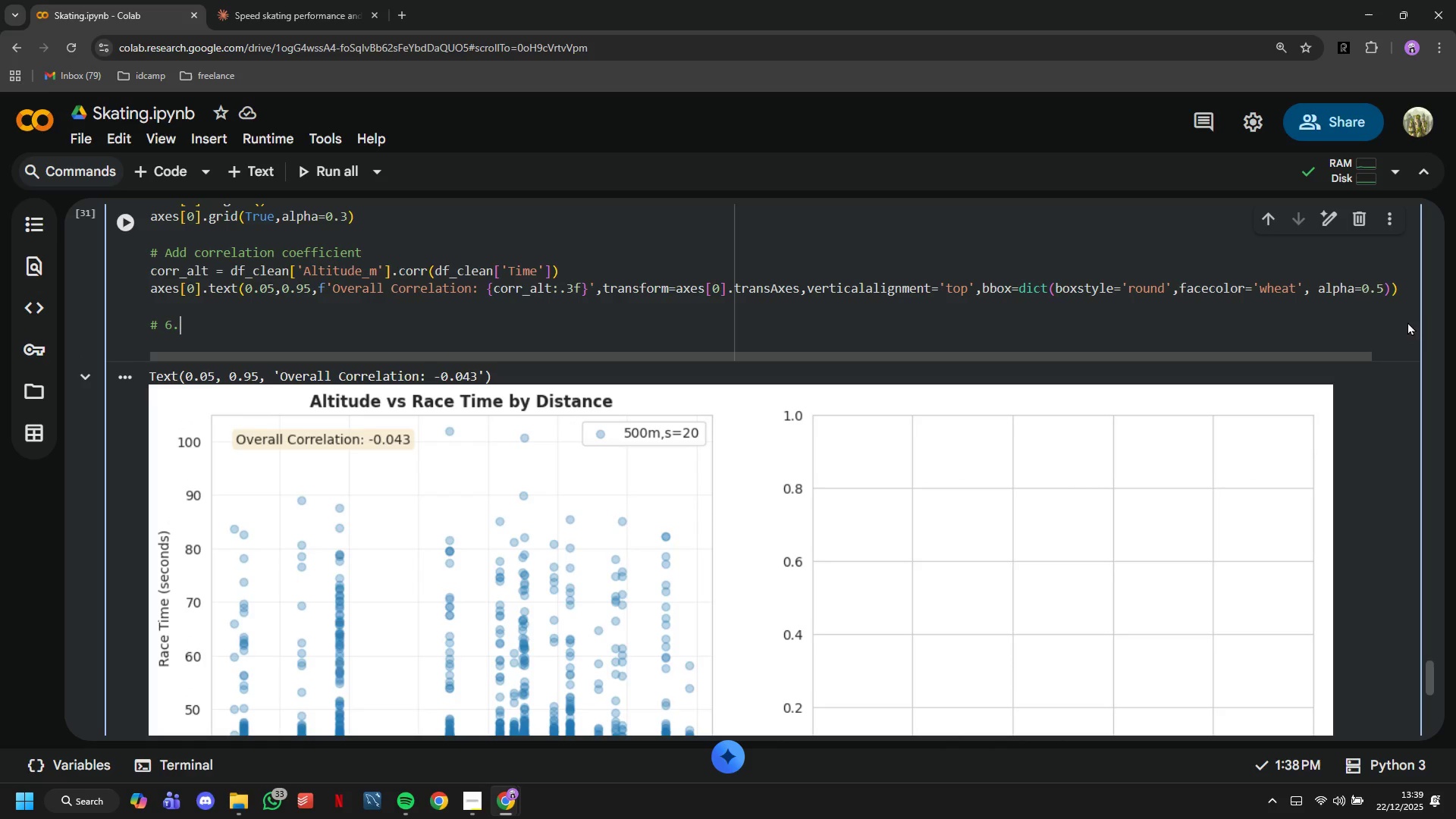 
key(Period)
 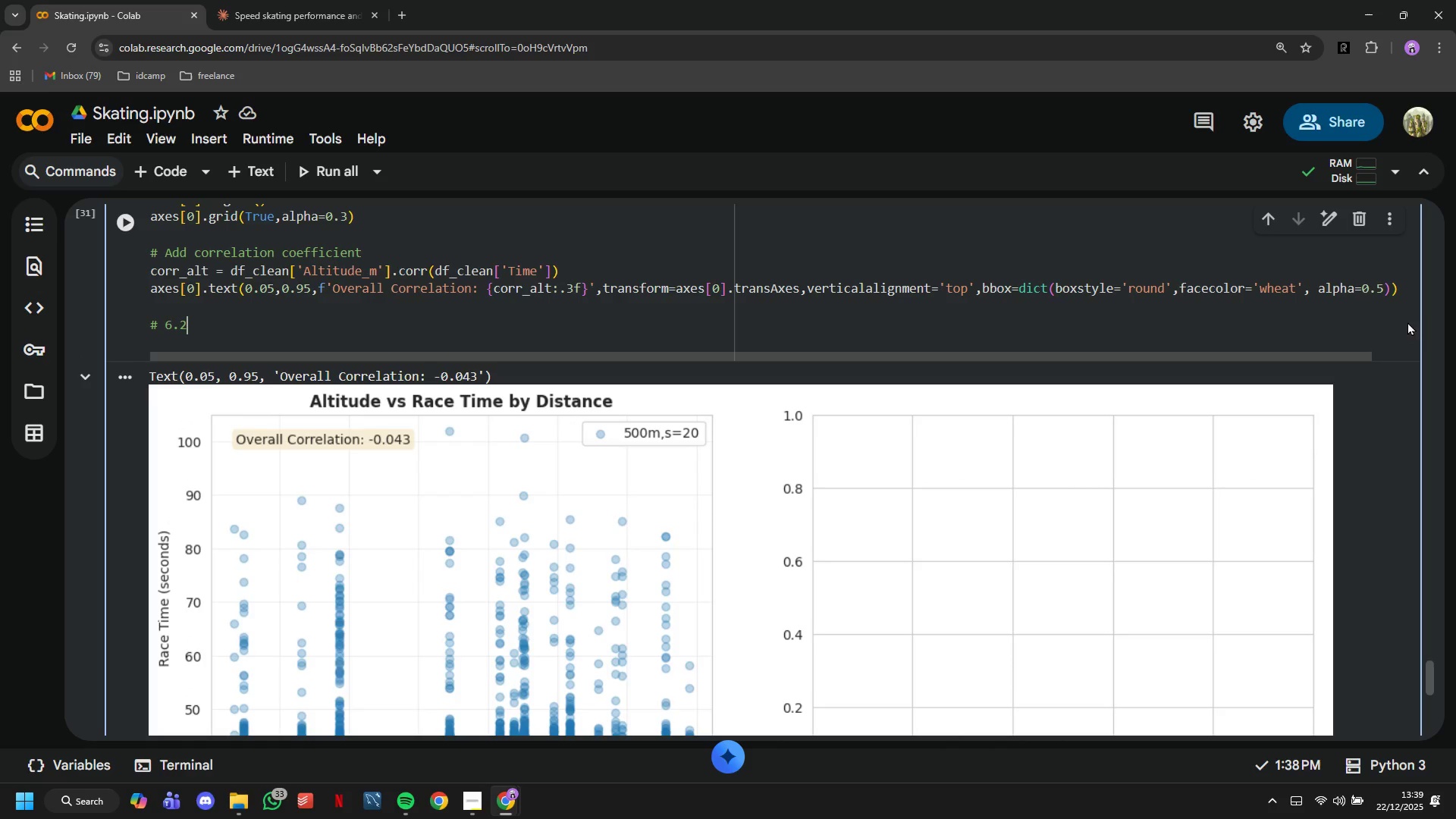 
key(2)
 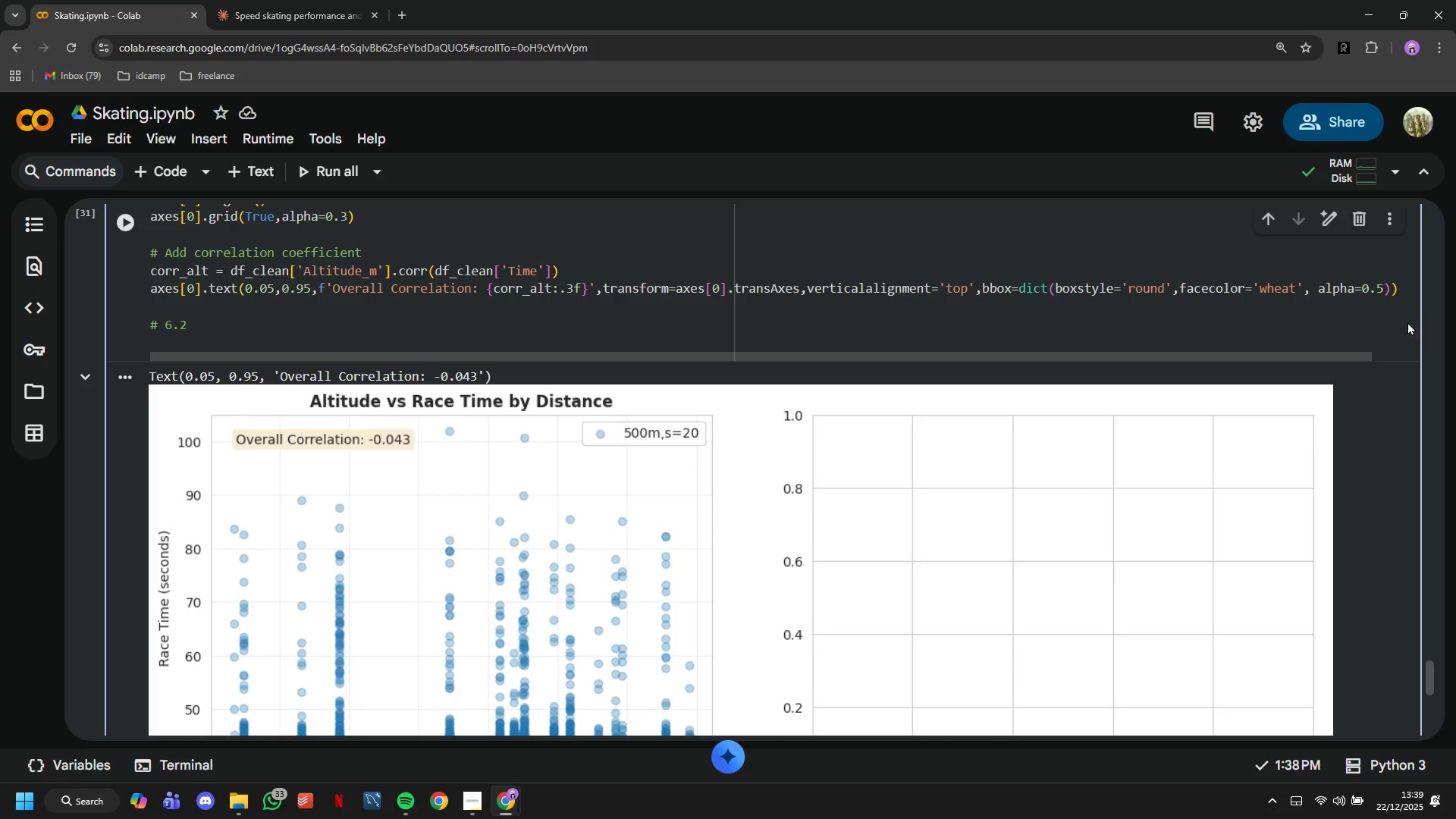 
key(Space)
 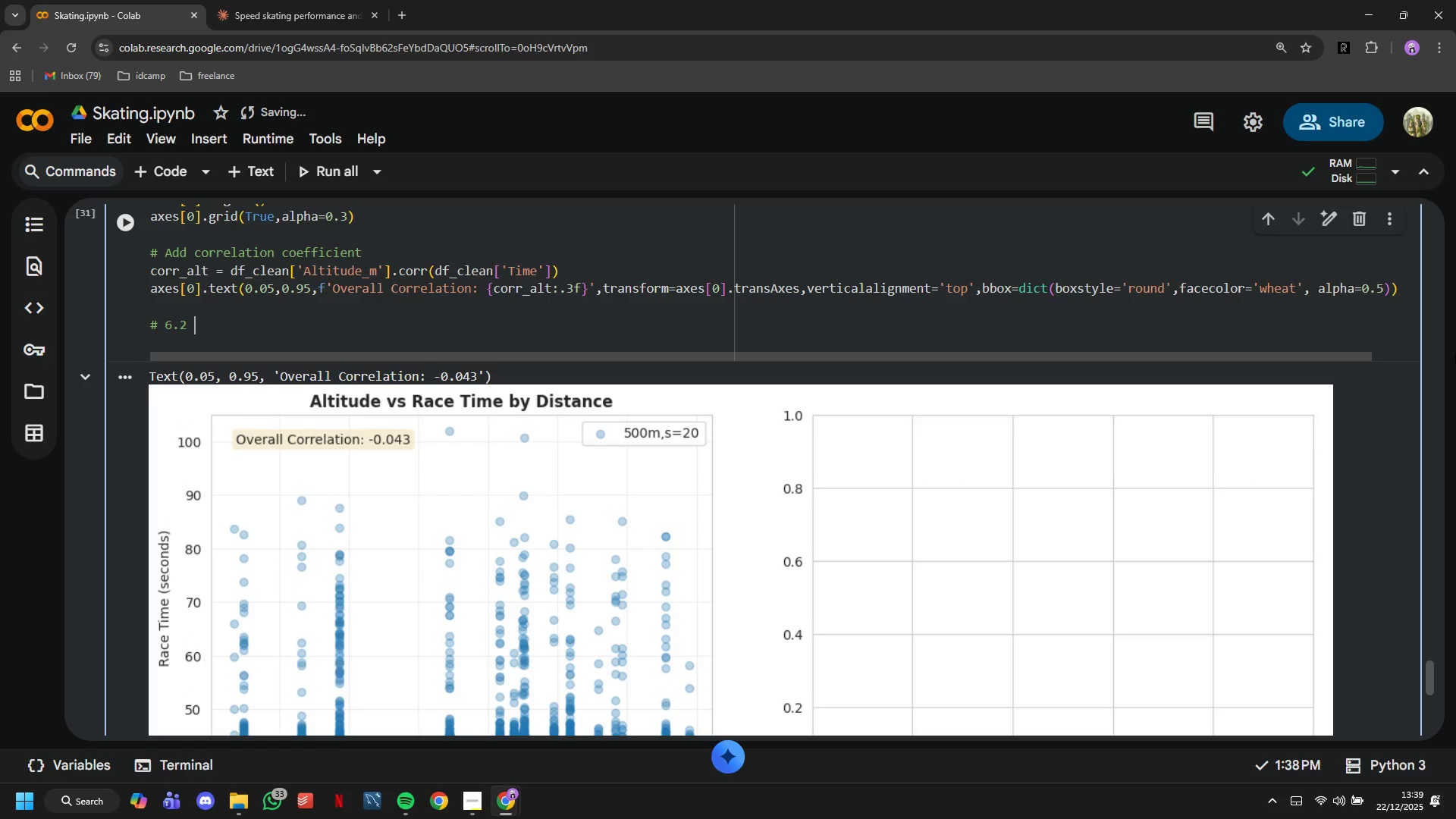 
scroll: coordinate [691, 324], scroll_direction: up, amount: 14.0
 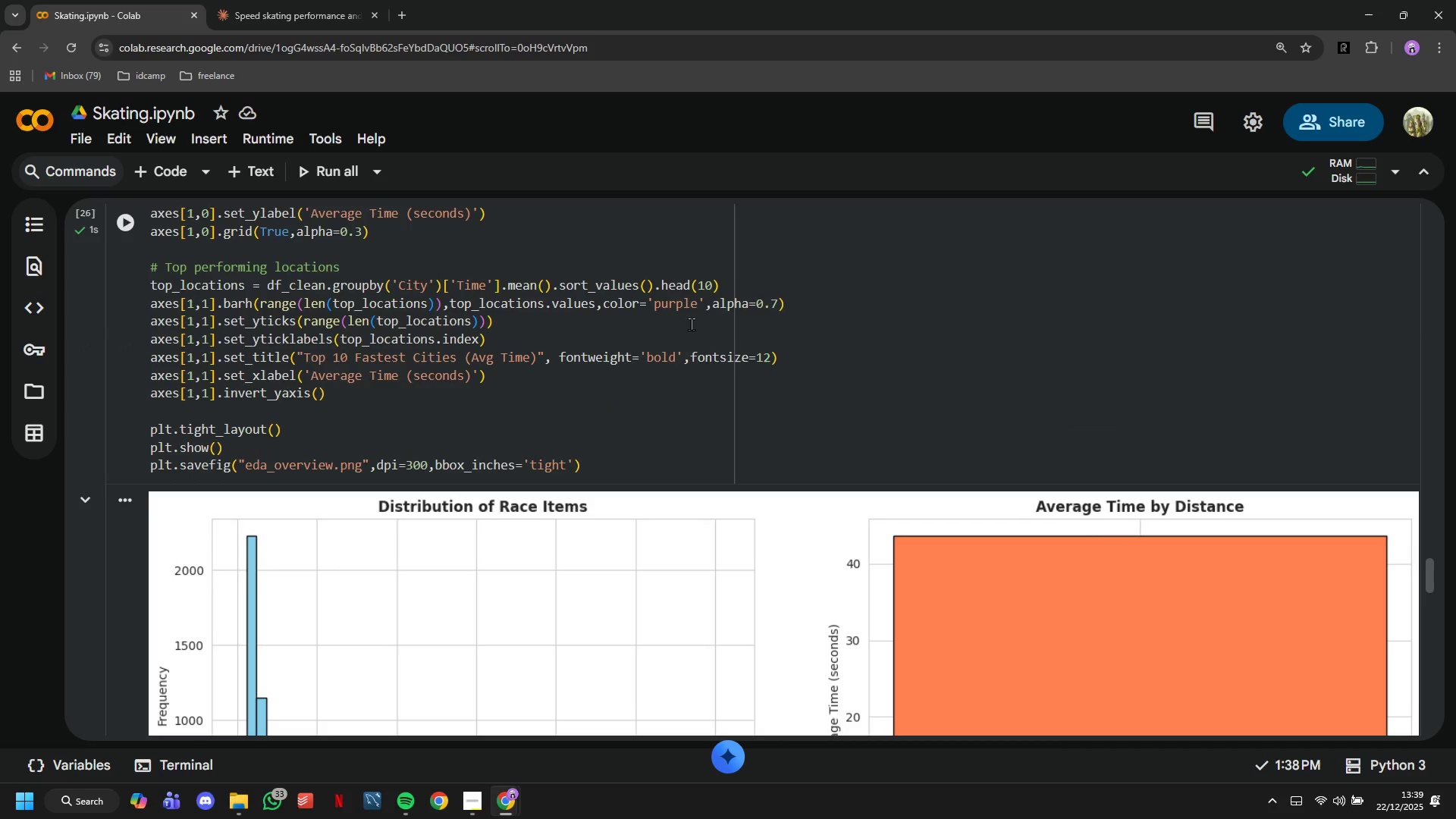 
scroll: coordinate [691, 324], scroll_direction: down, amount: 2.0
 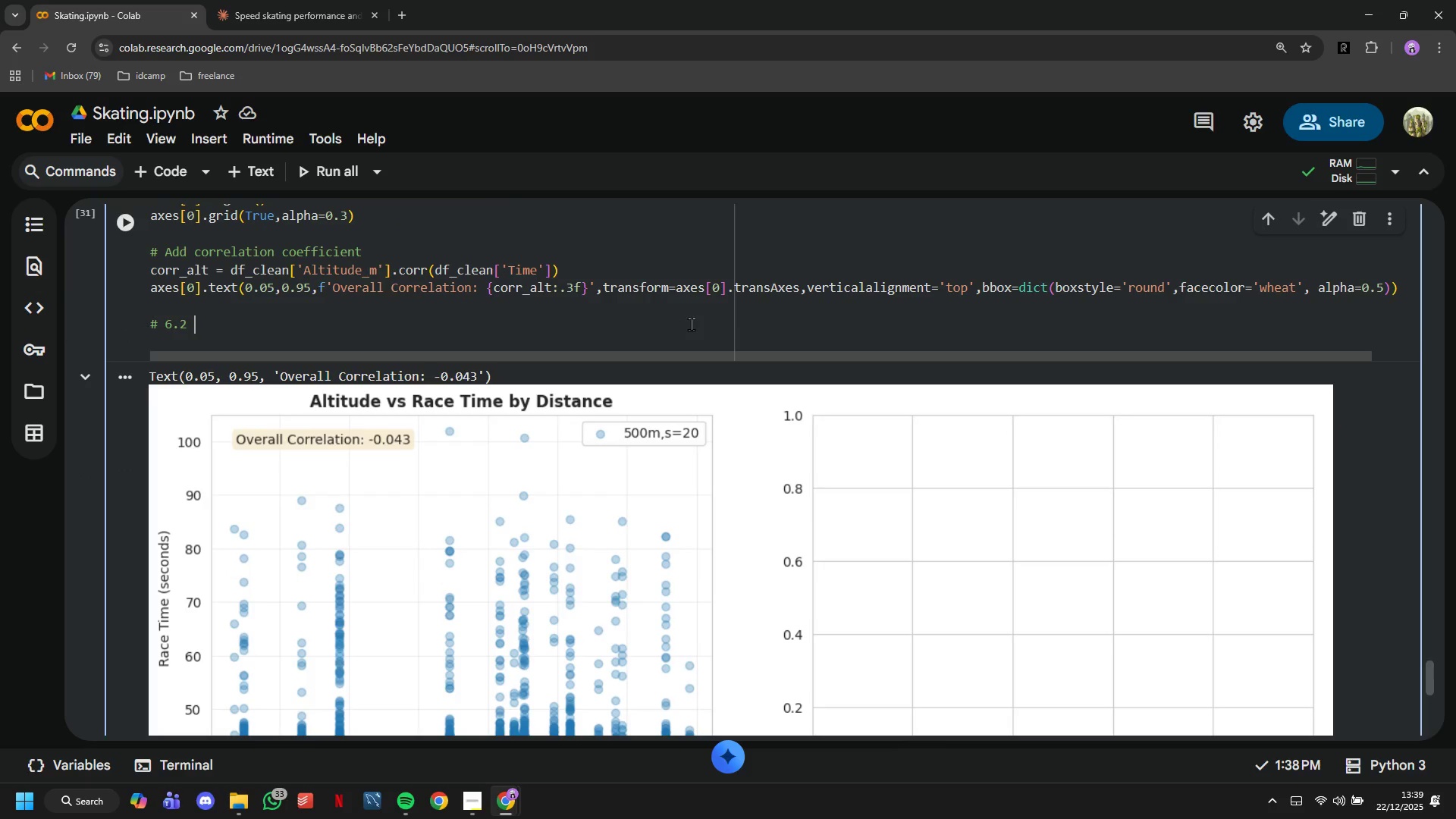 
type(Temperature vs Performance)
 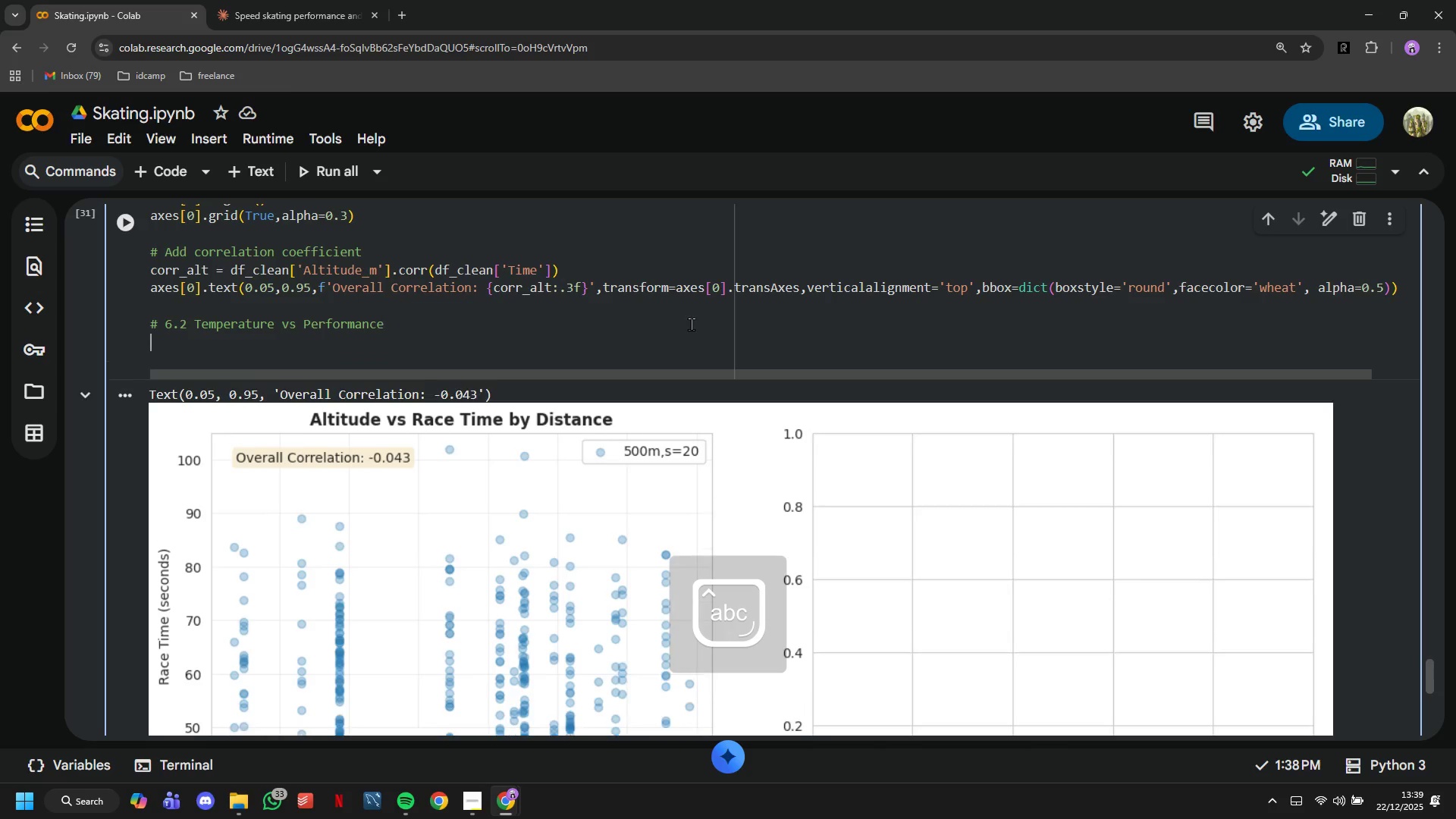 
key(Enter)
 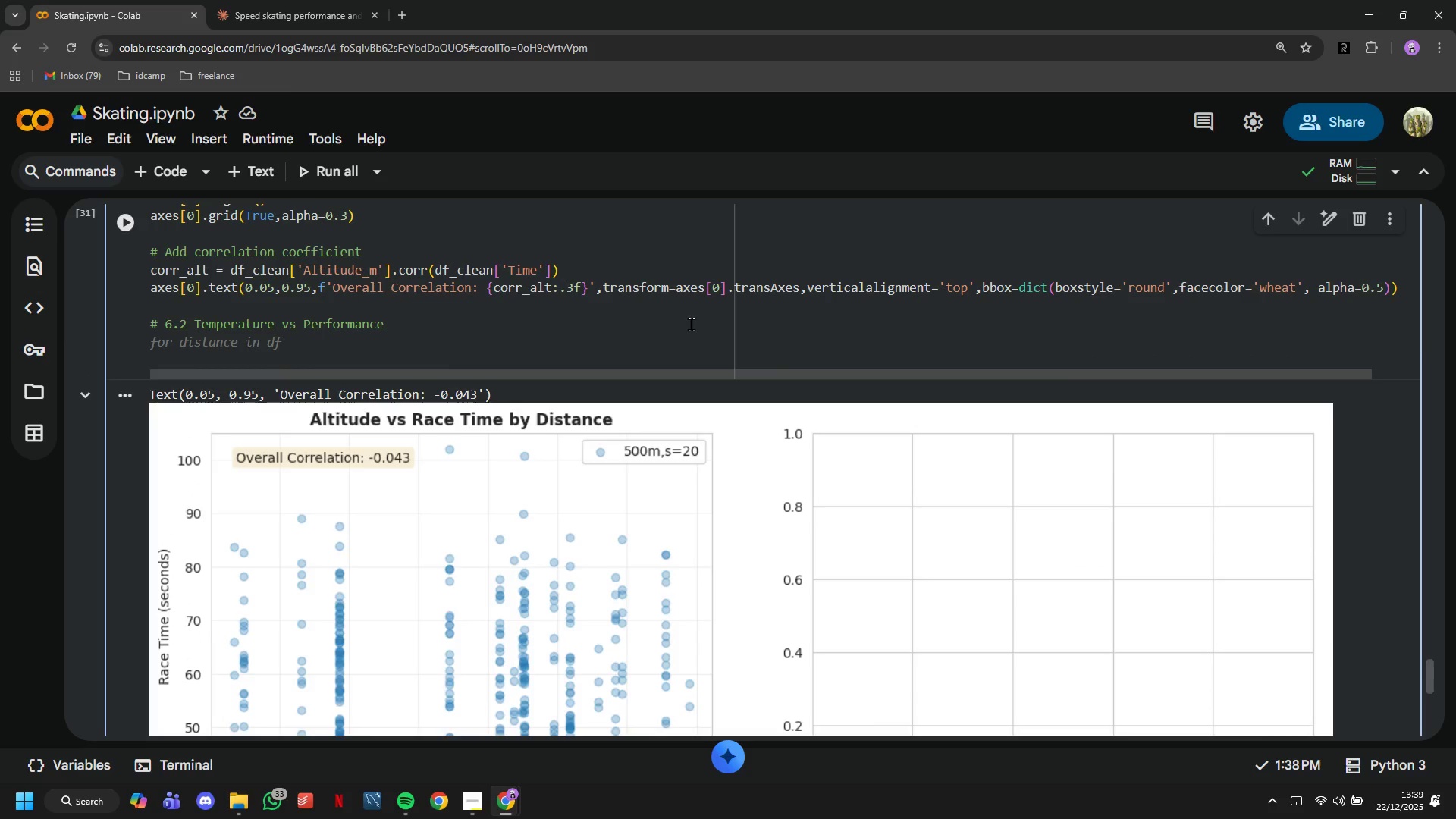 
type(for distance)
 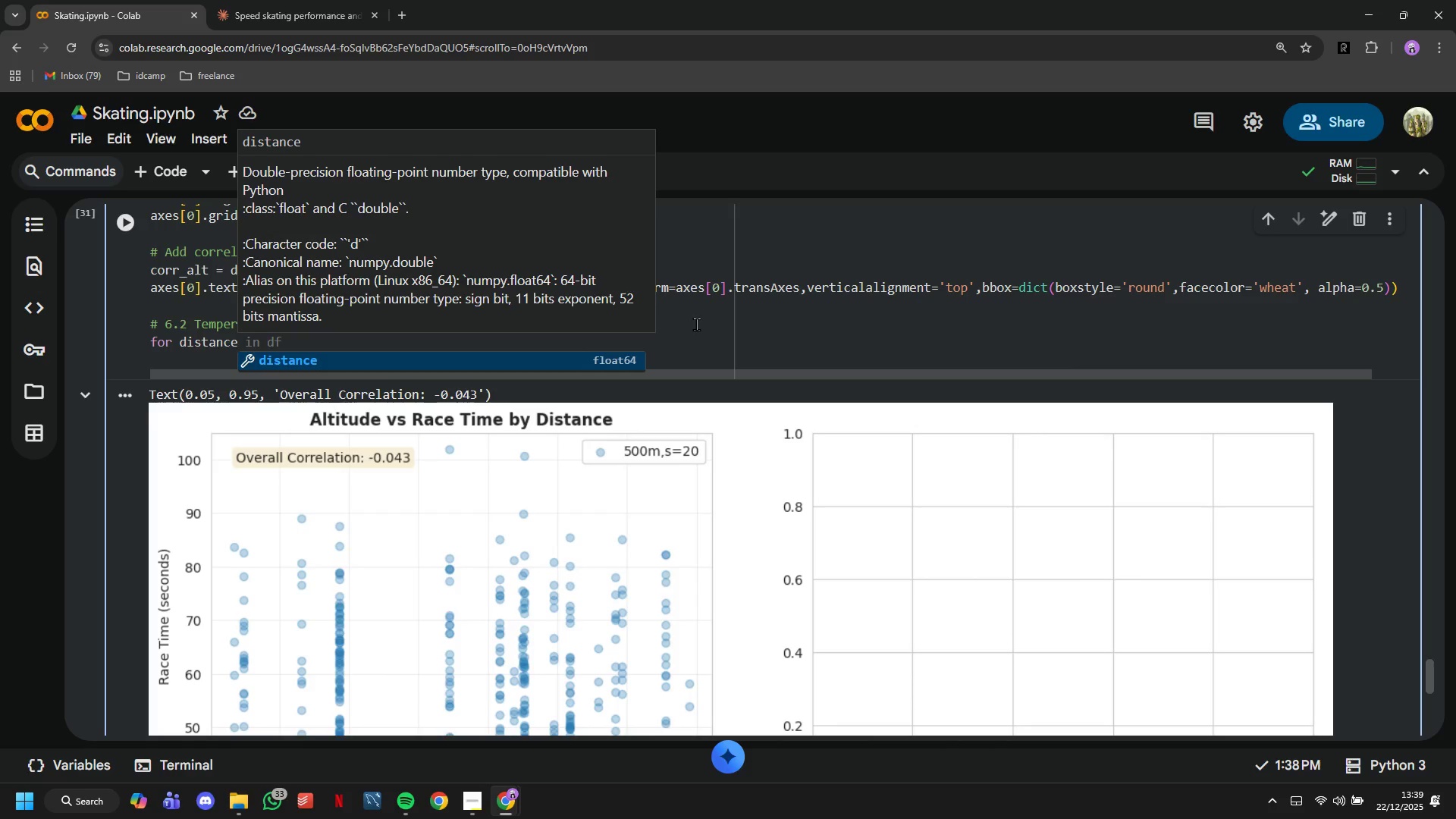 
wait(8.53)
 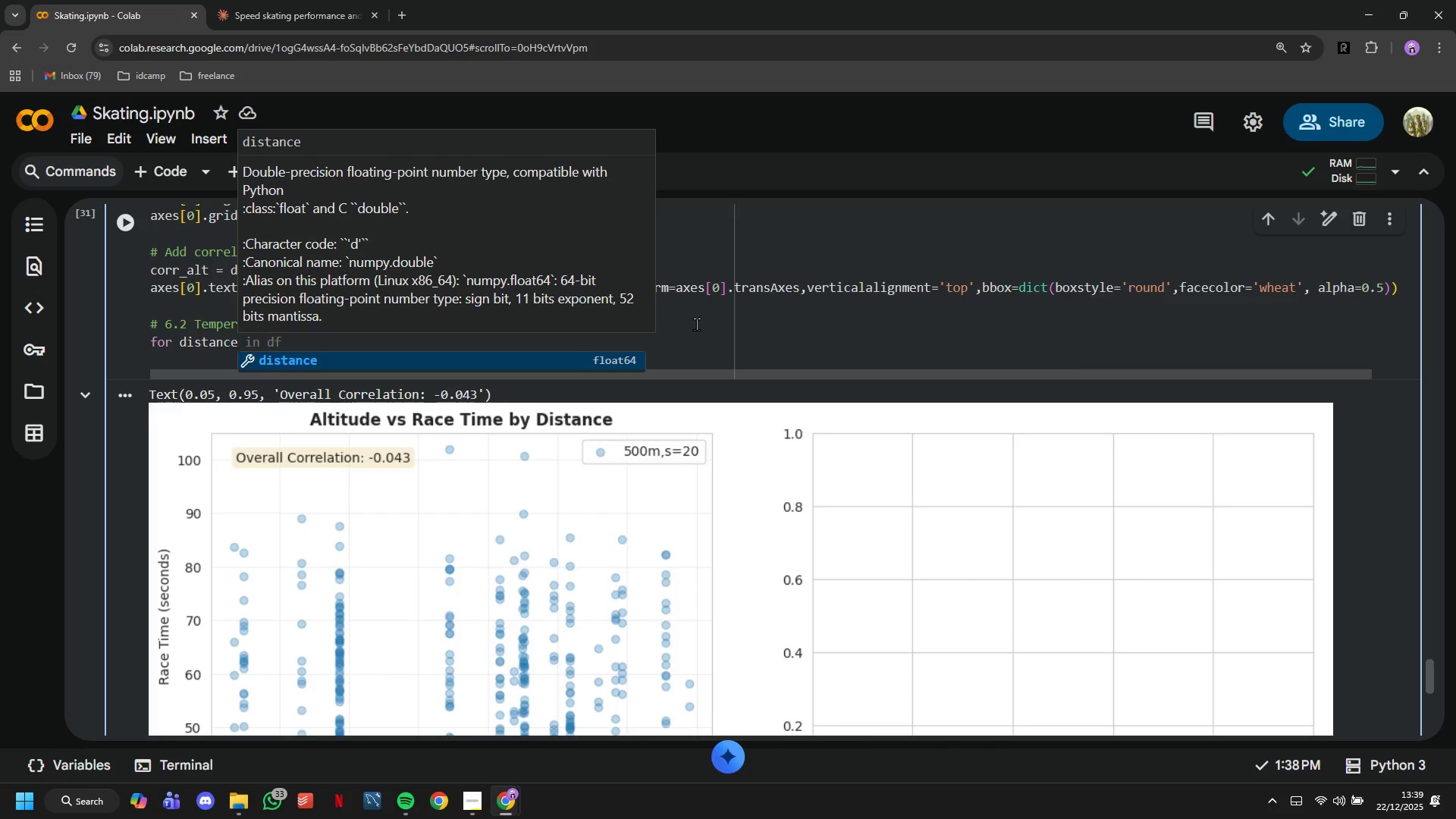 
type( in df_clean)
 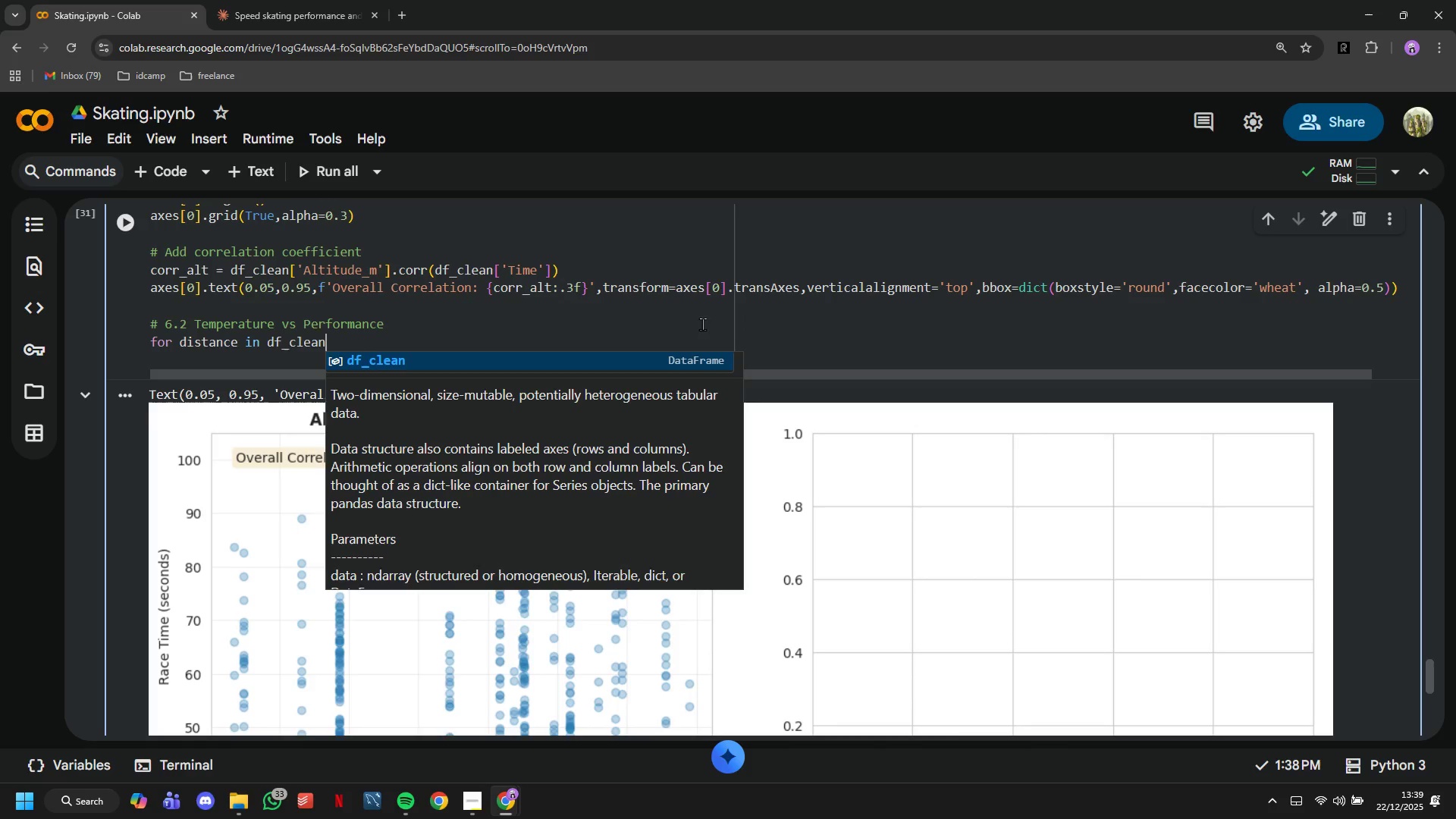 
type(['Distance)
 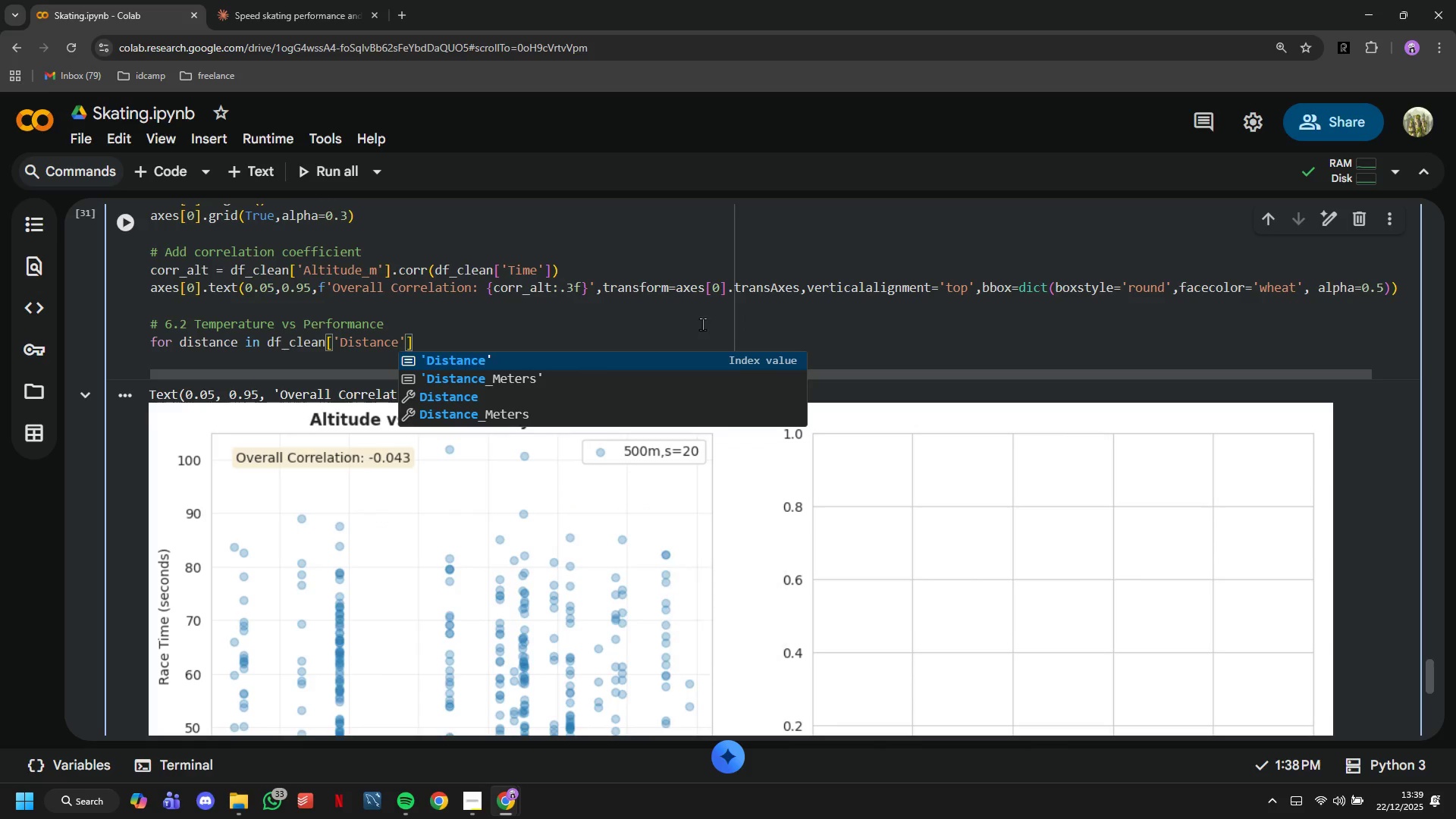 
key(ArrowDown)
 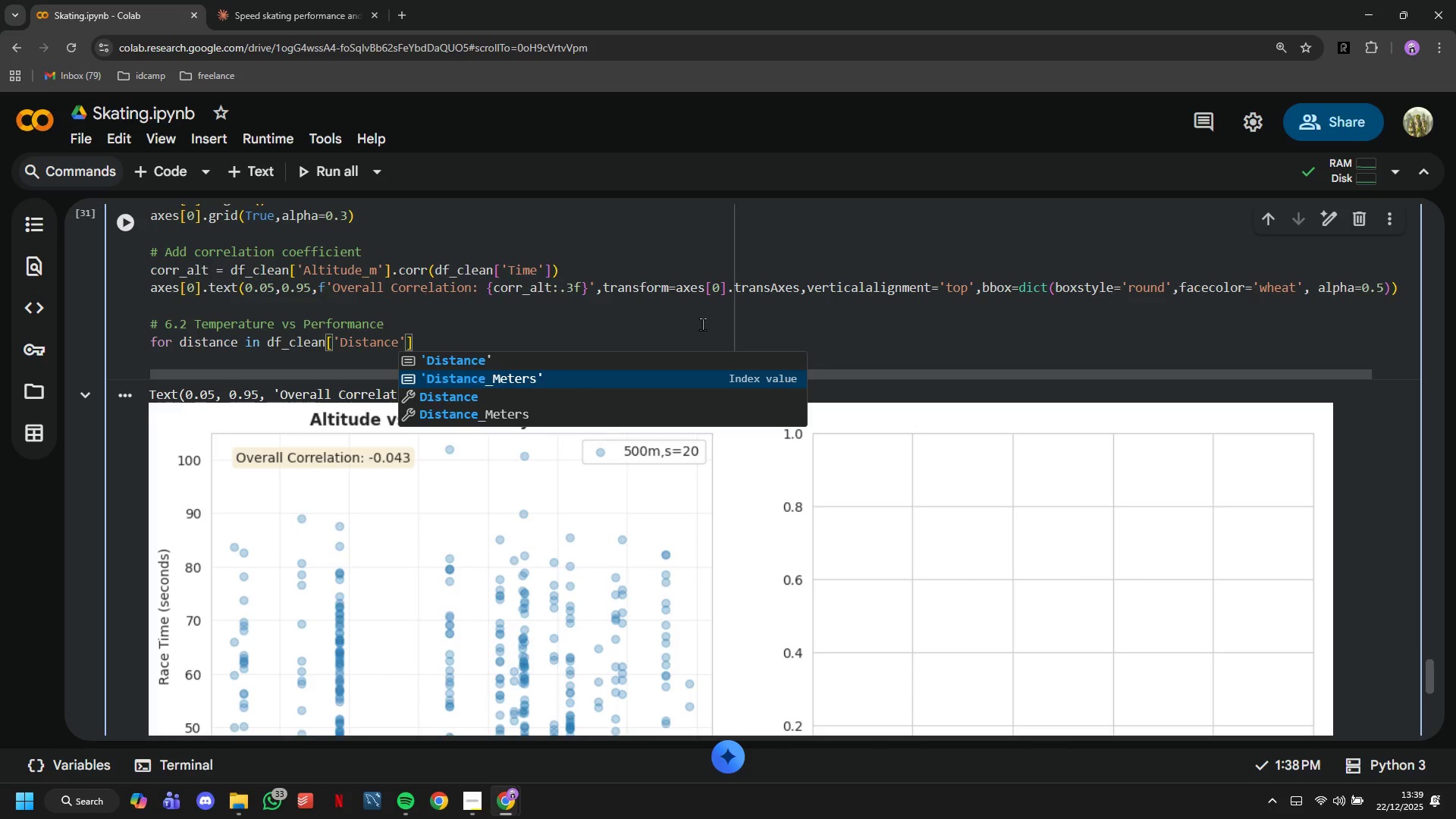 
key(Enter)
 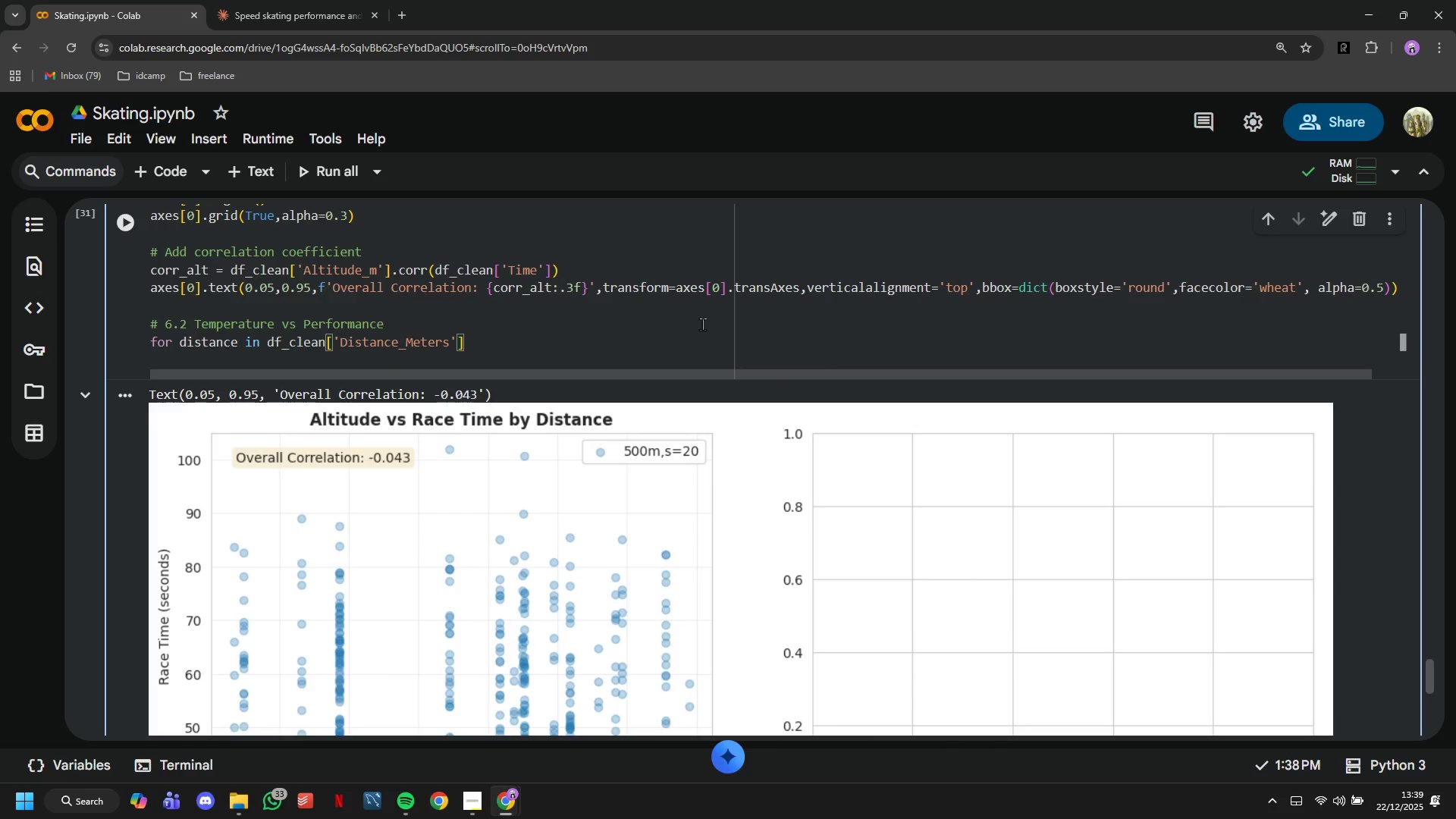 
key(ArrowRight)
 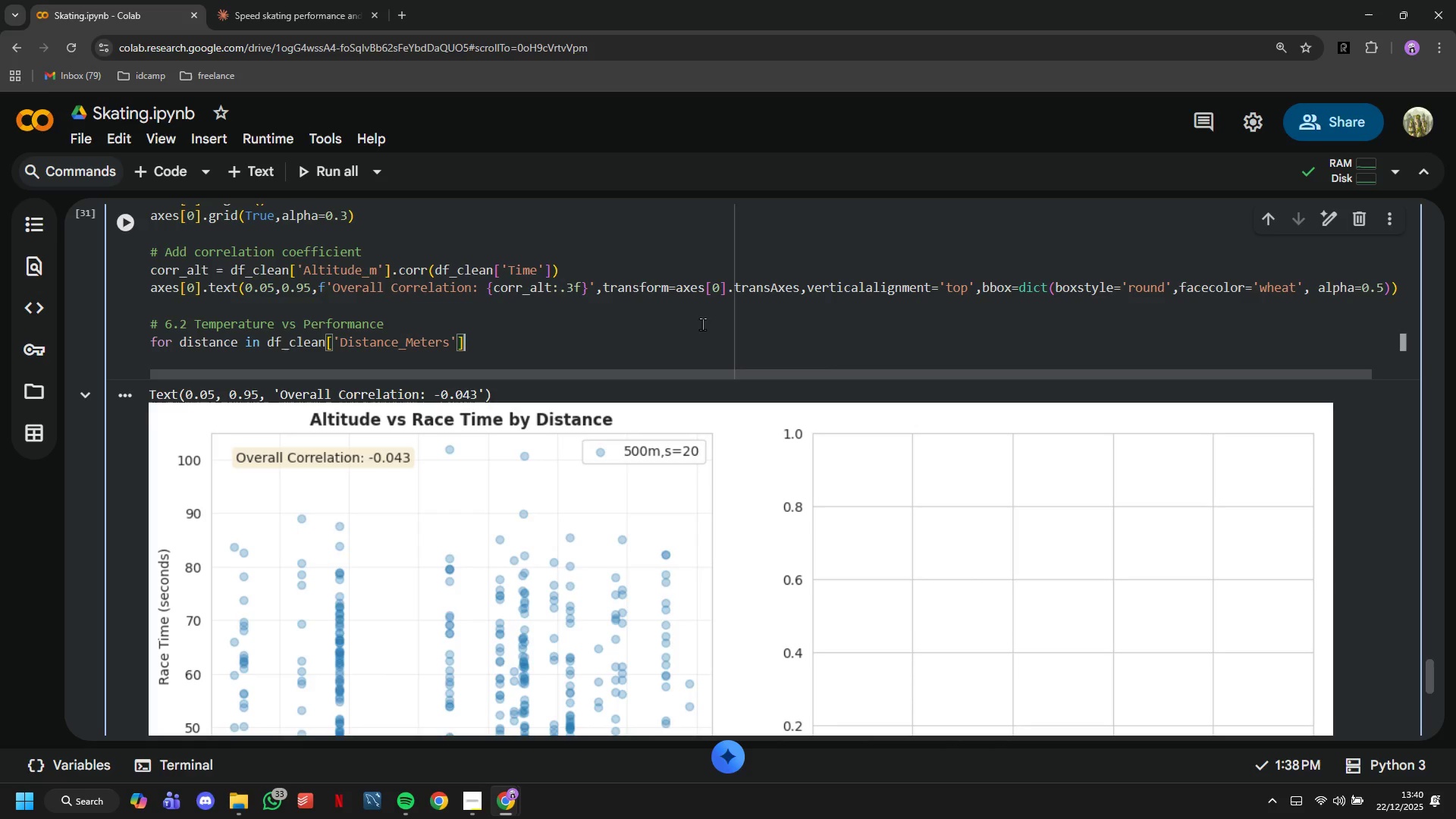 
type(.unique()
 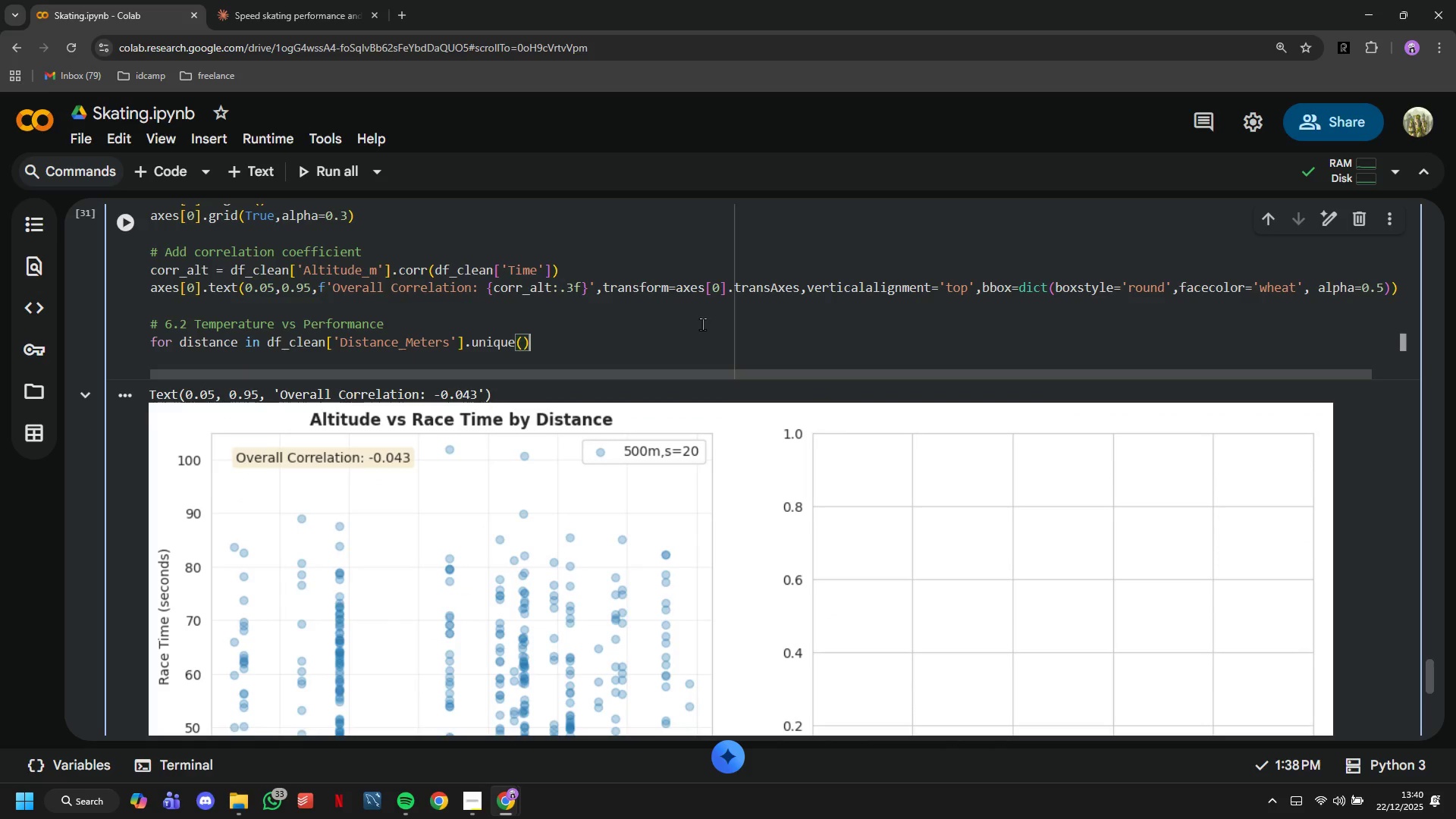 
 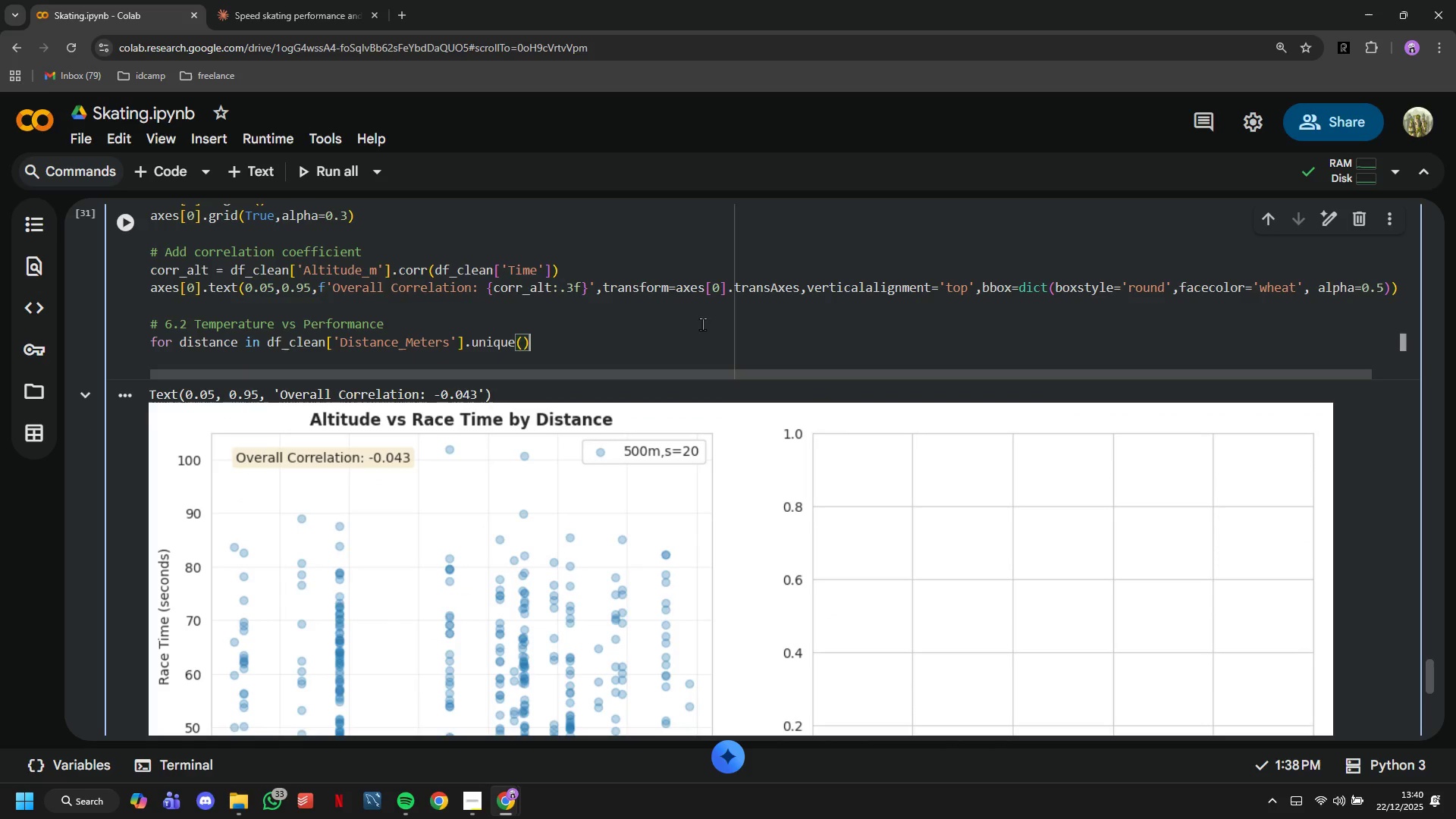 
key(ArrowRight)
 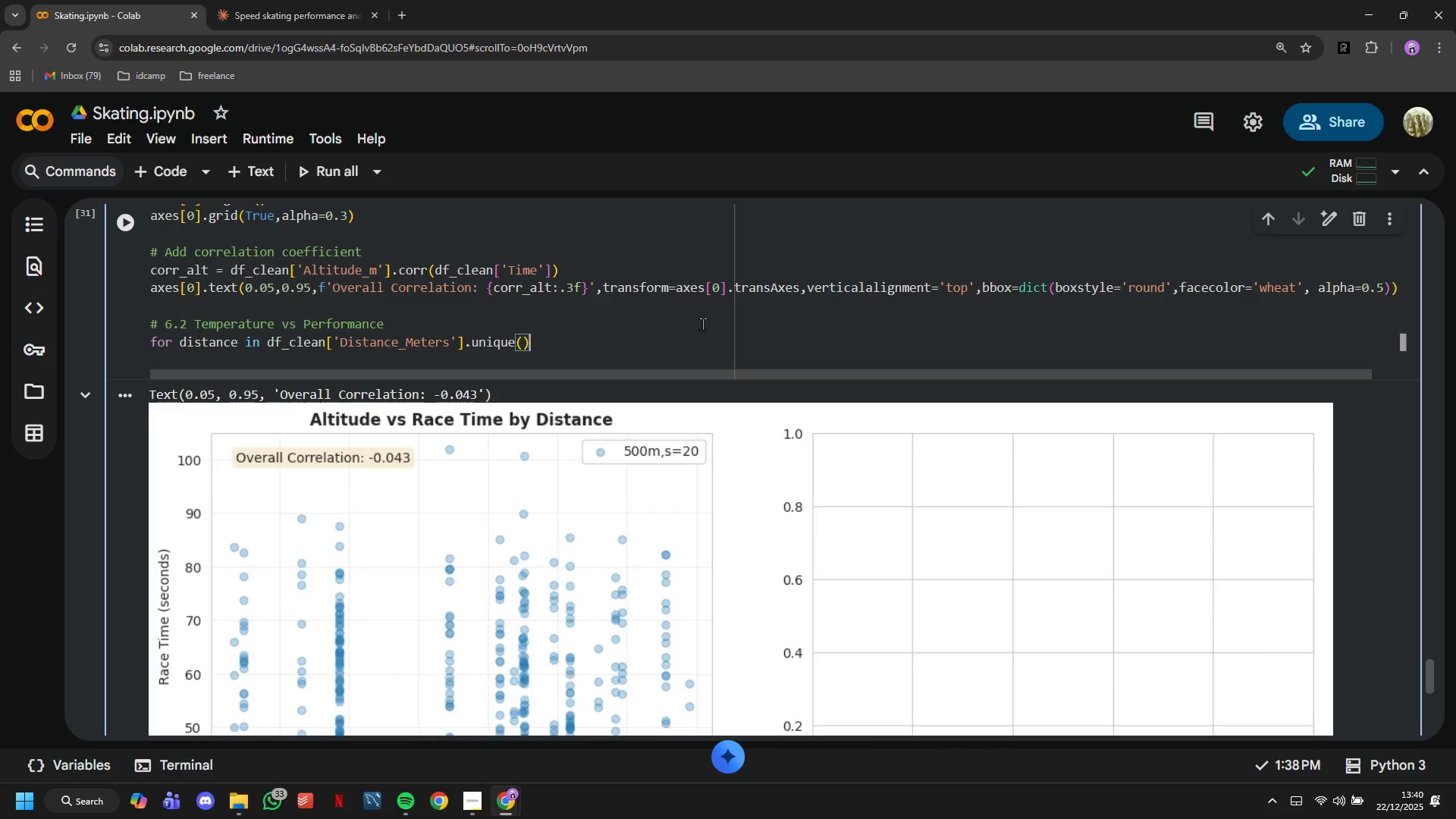 
key(BracketLeft)
 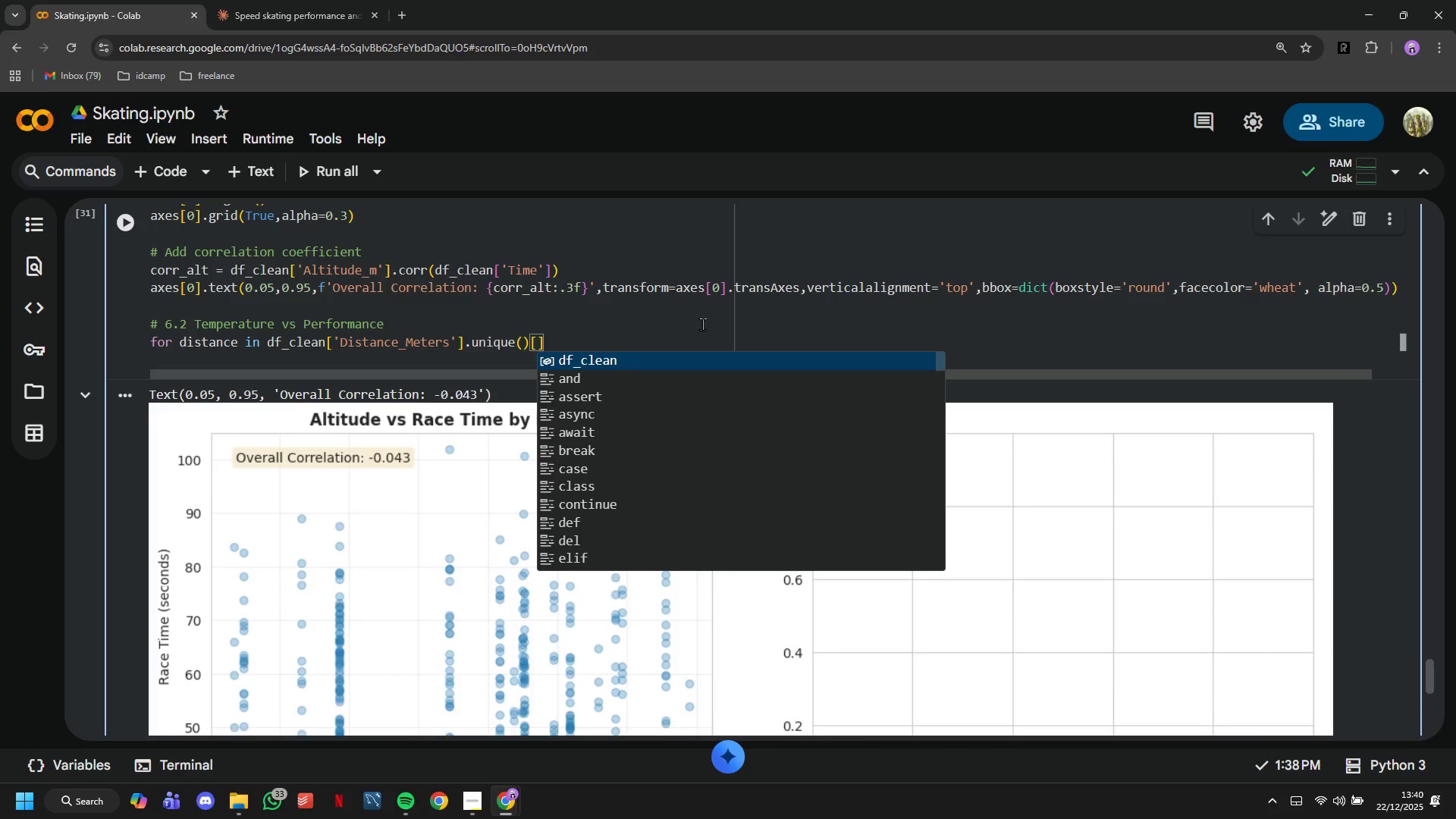 
key(Shift+Semicolon)
 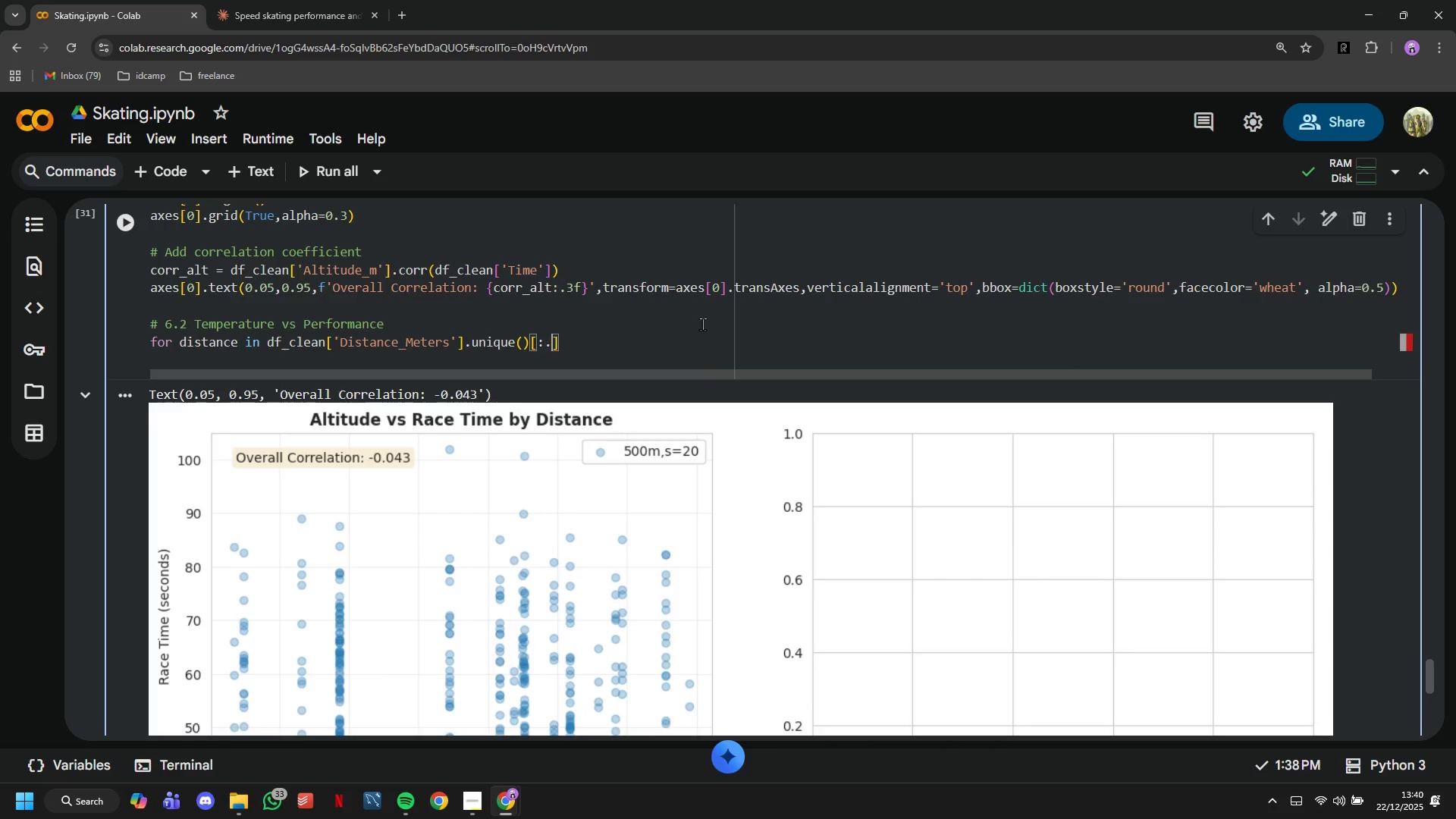 
key(Period)
 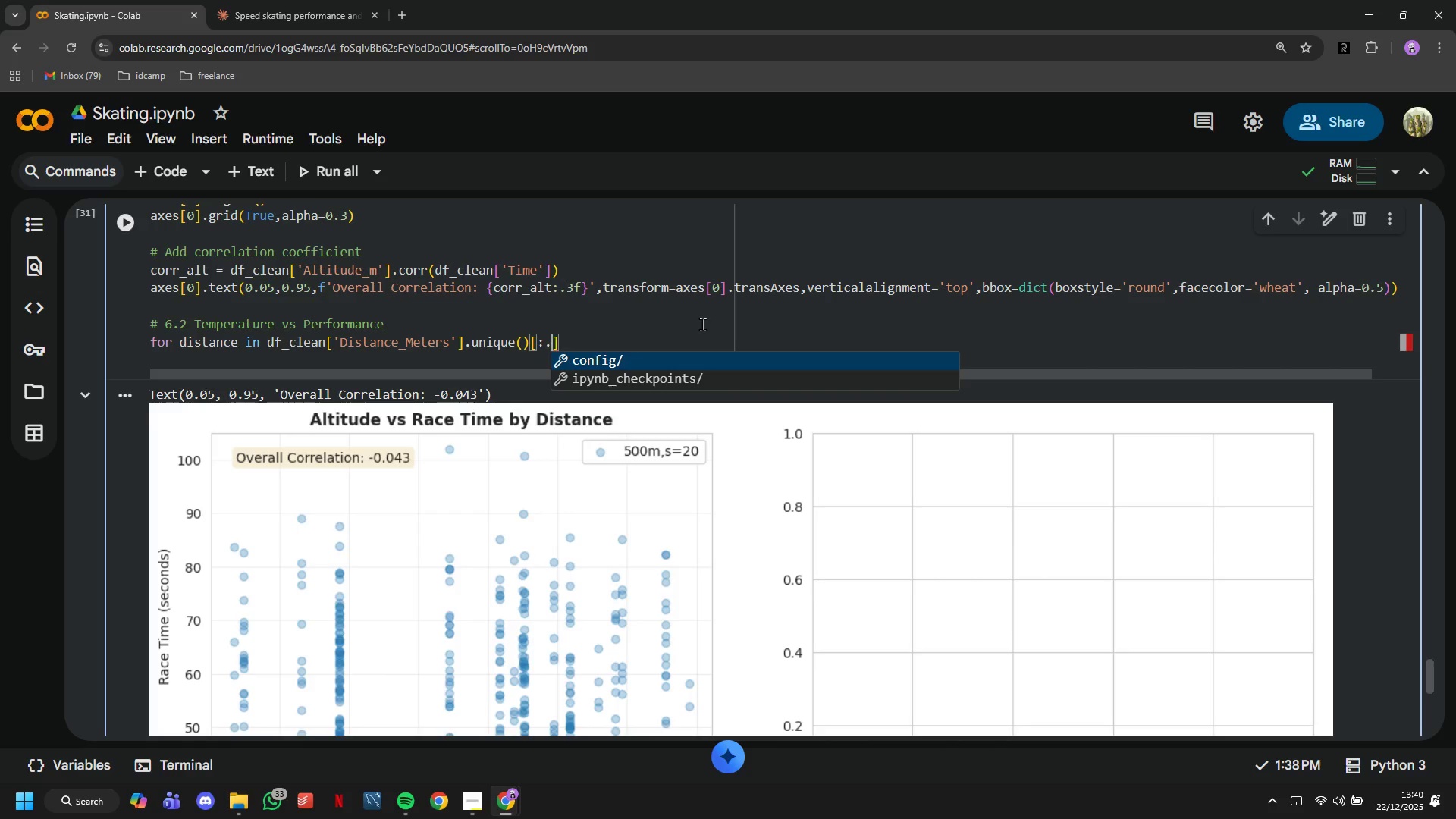 
key(3)
 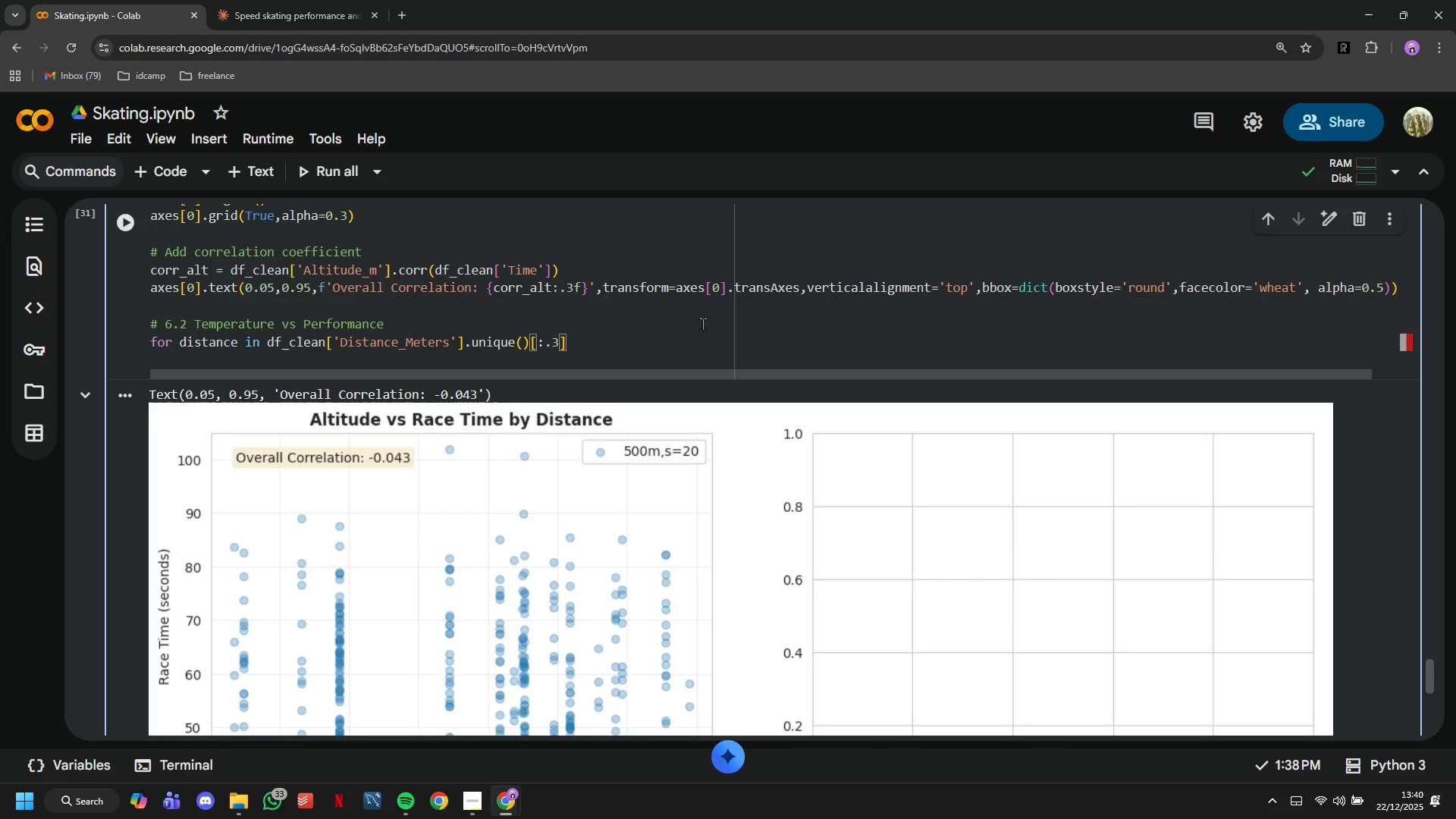 
key(ArrowRight)
 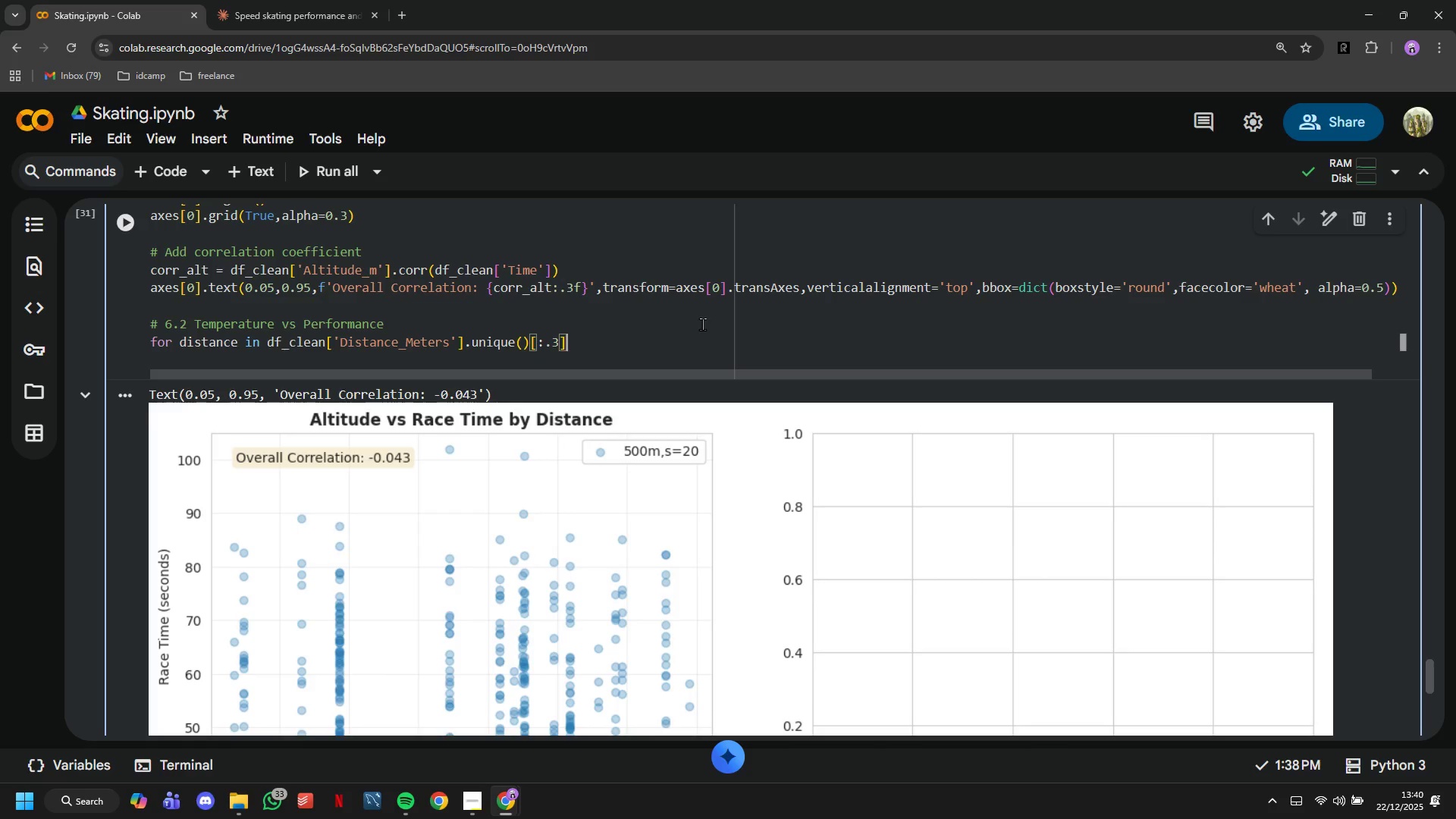 
key(Shift+Semicolon)
 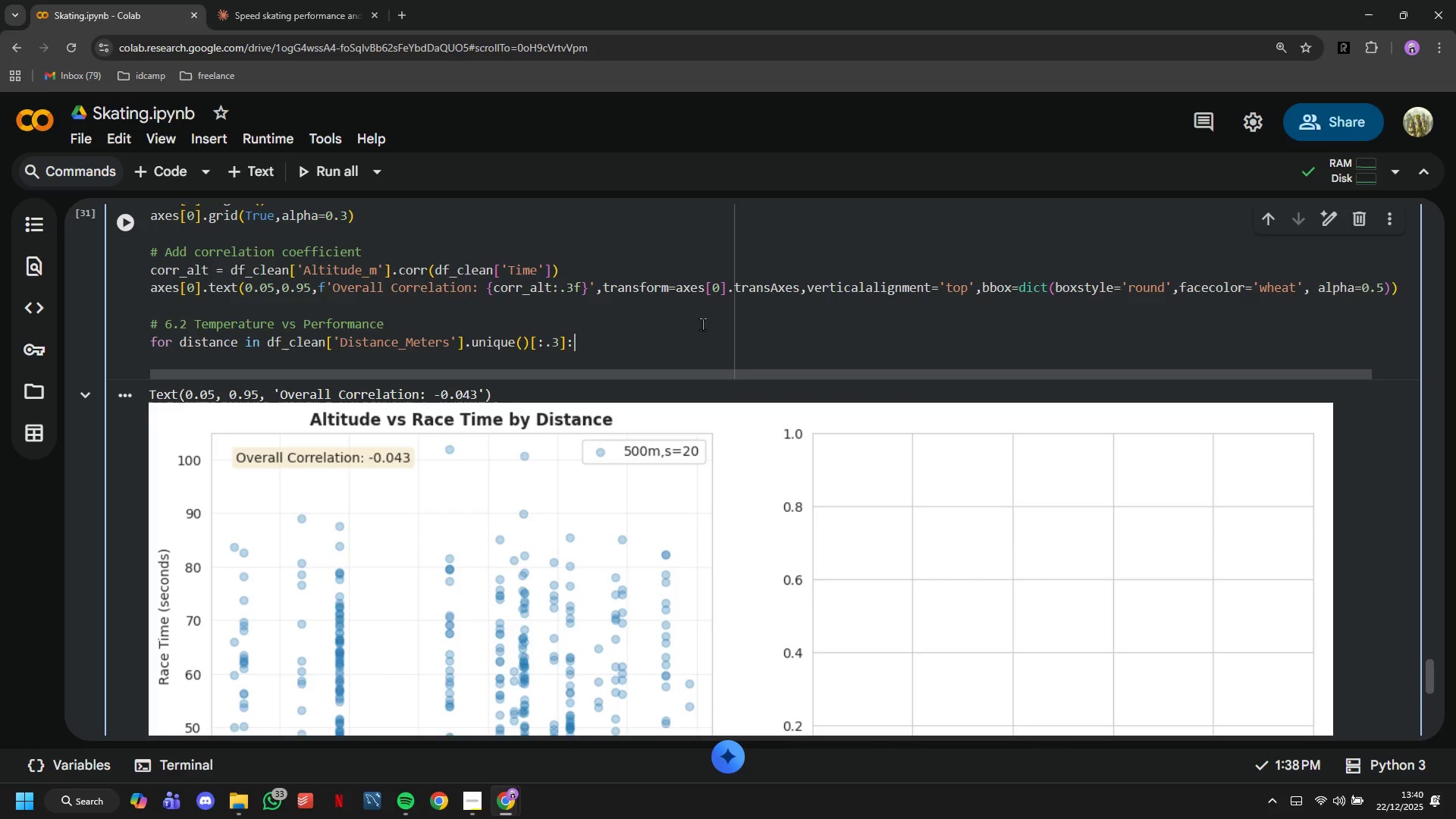 
key(Enter)
 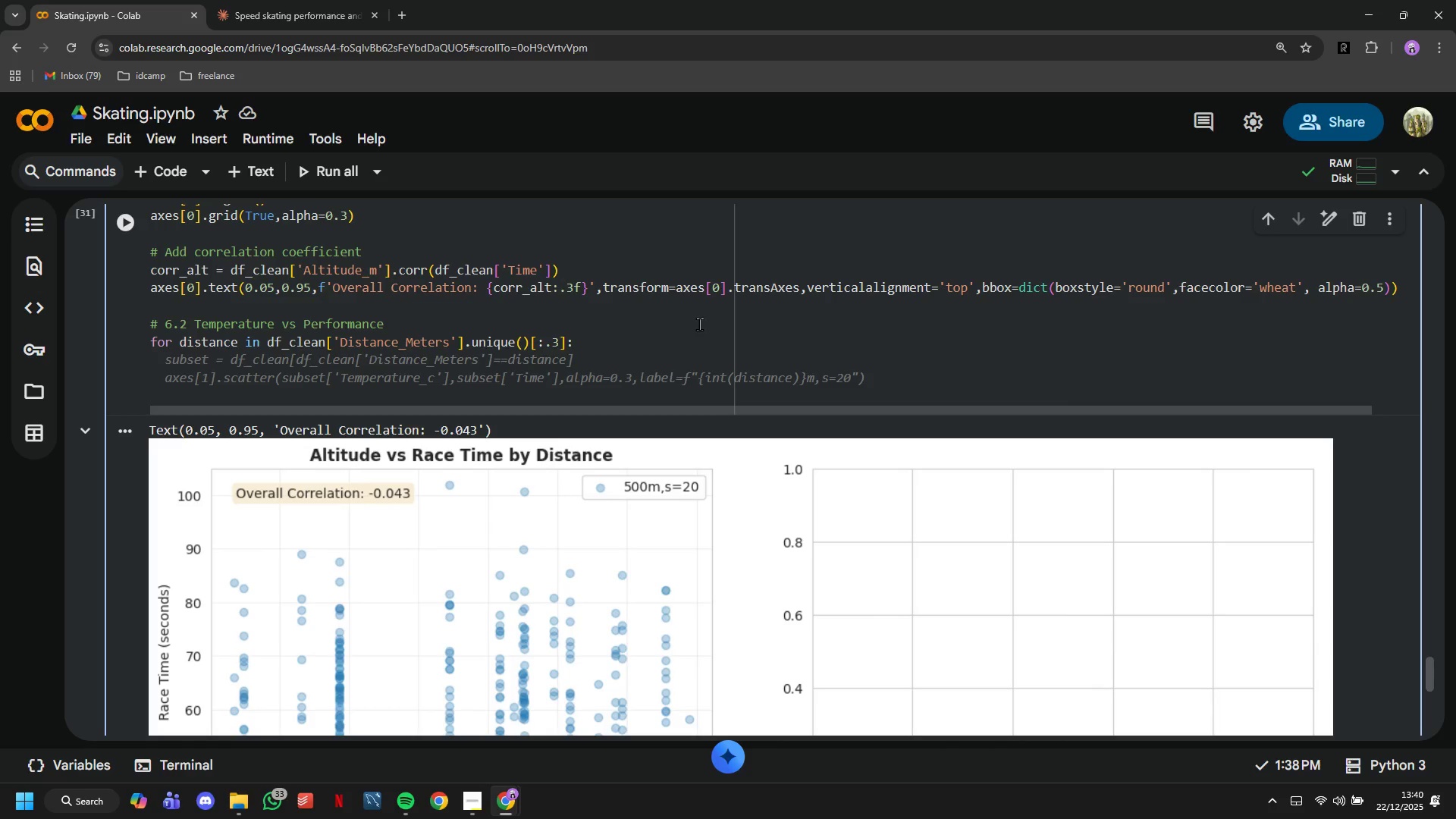 
wait(11.61)
 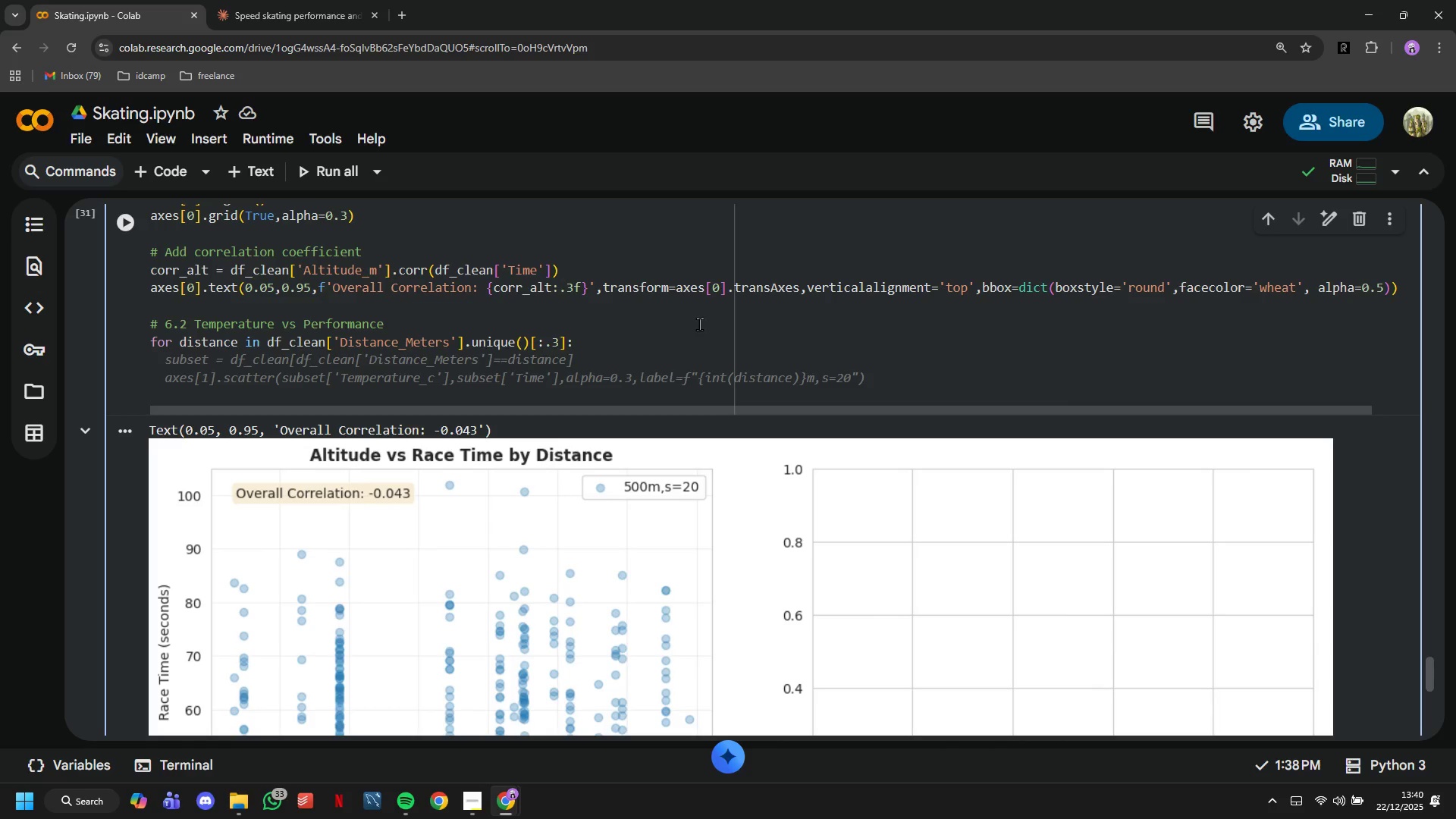 
type(subset = df_clean)
 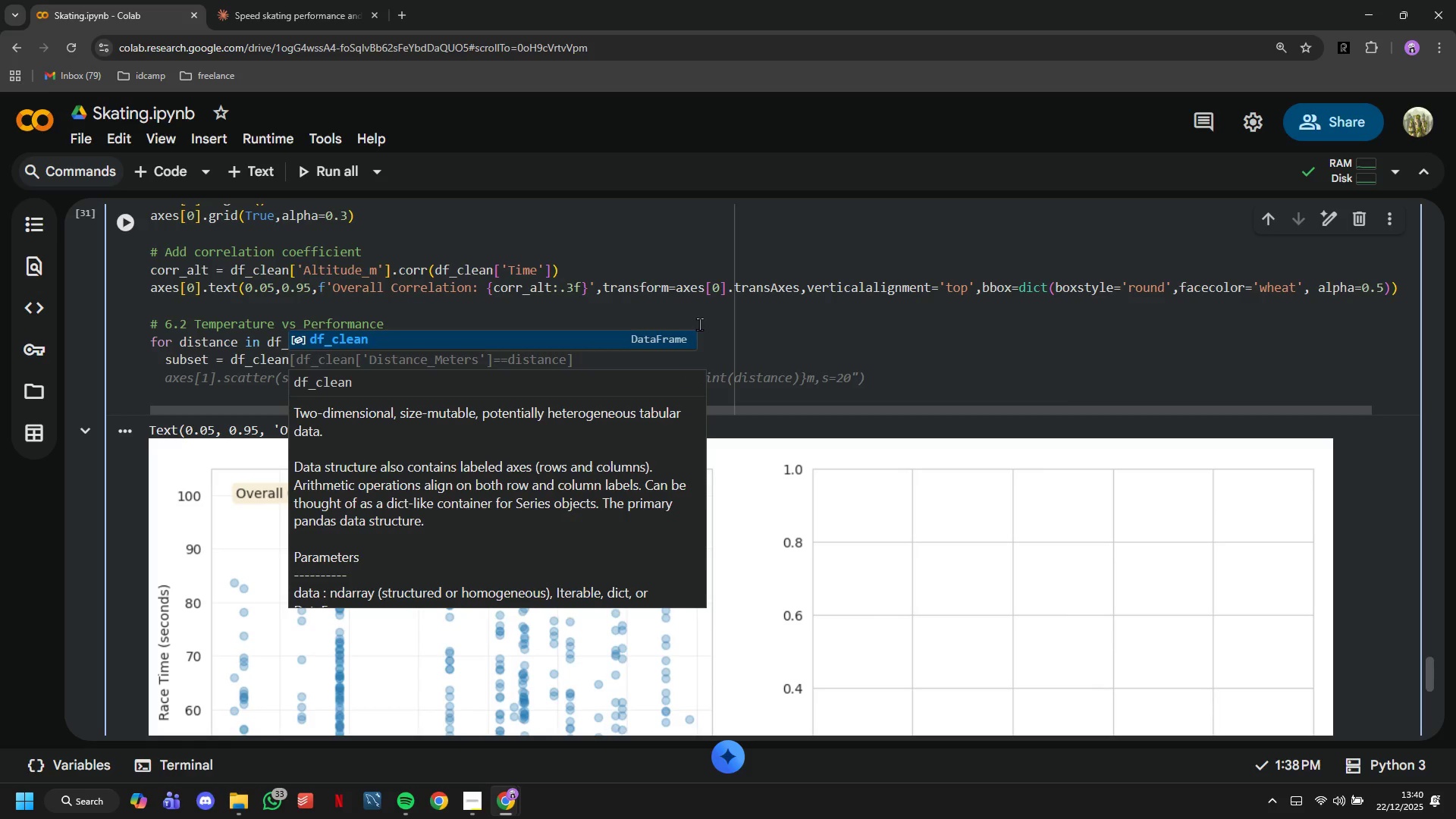 
type([df_clean)
 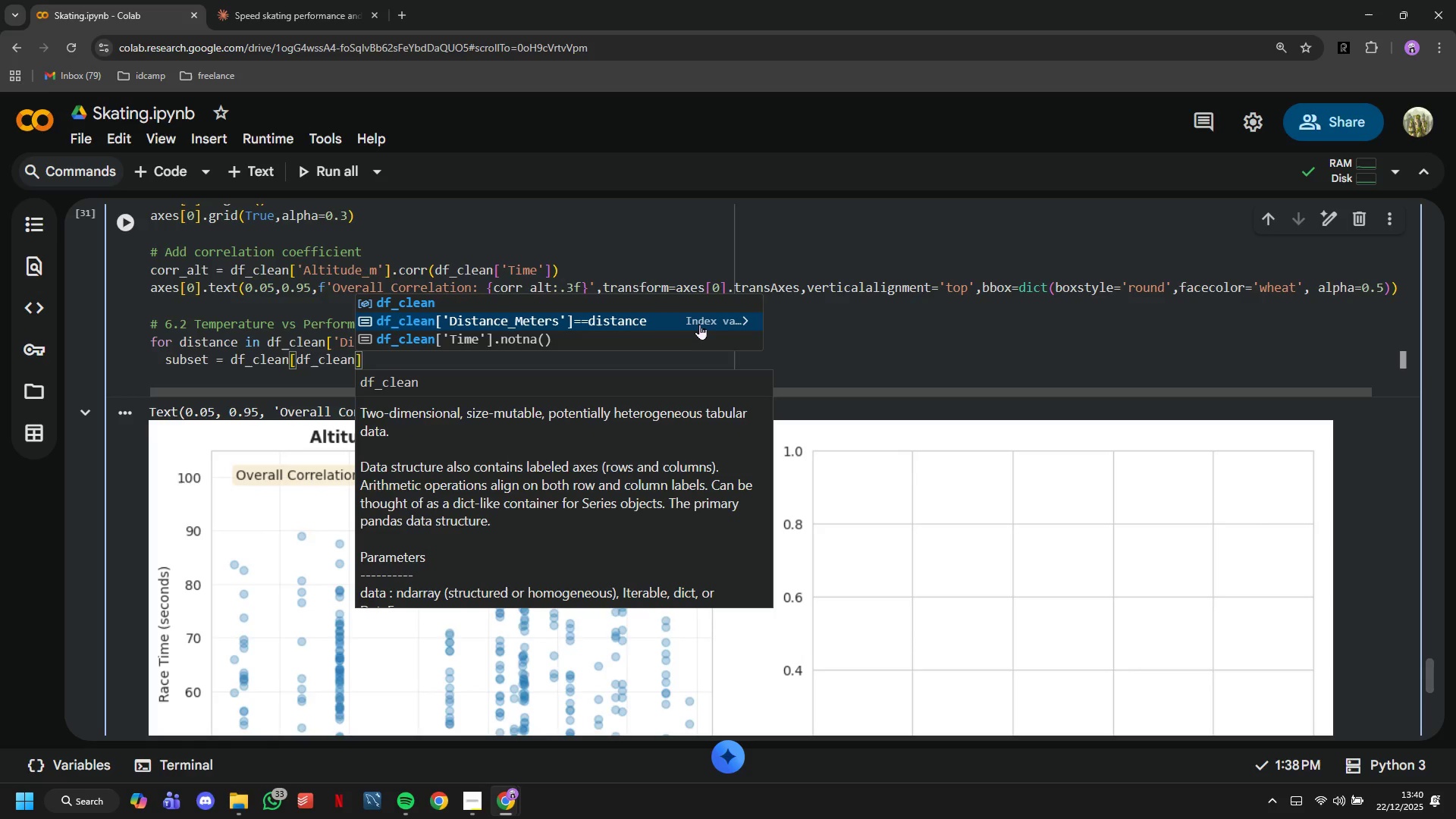 
wait(11.62)
 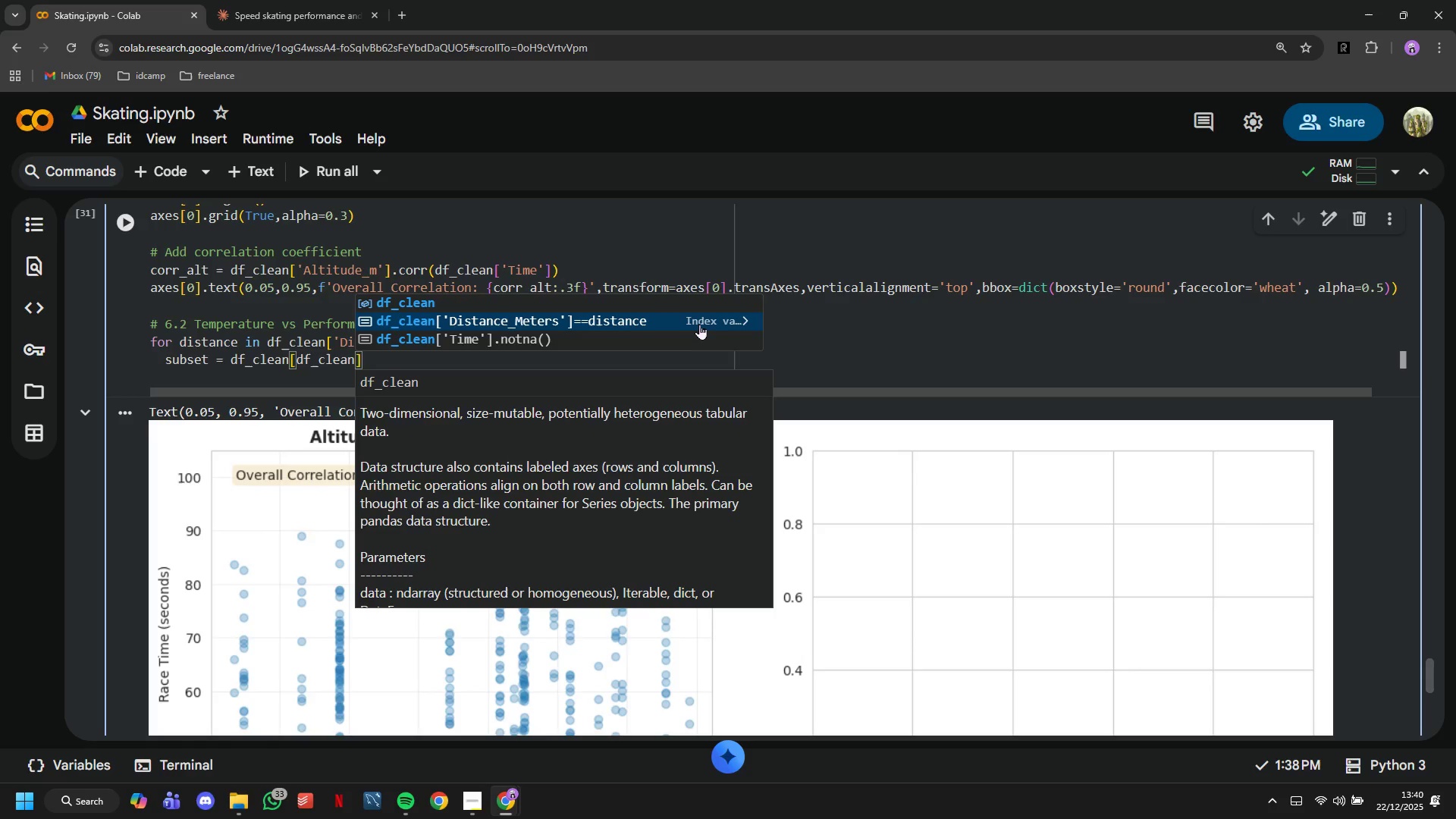 
key(BracketLeft)
 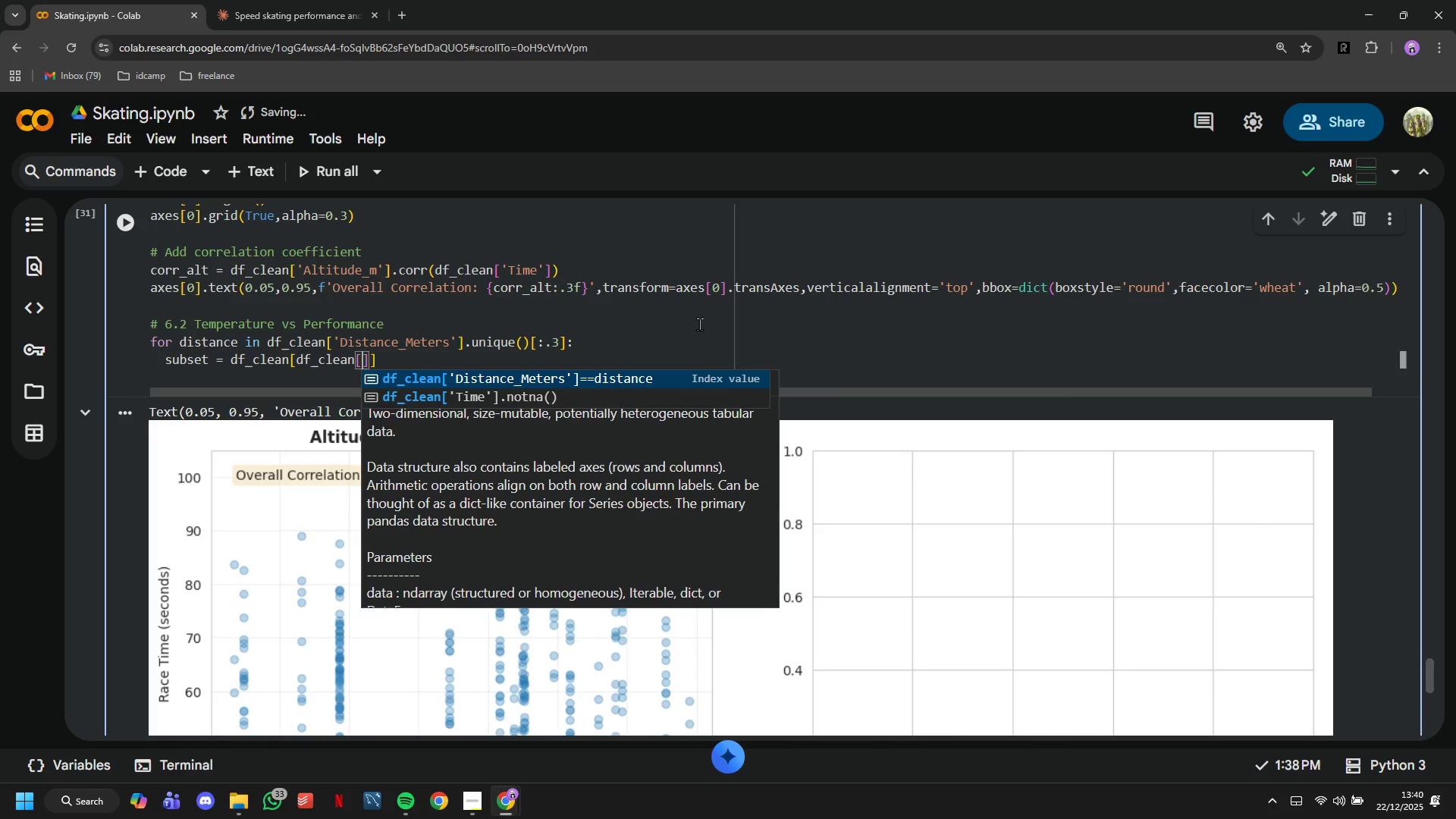 
key(Quote)
 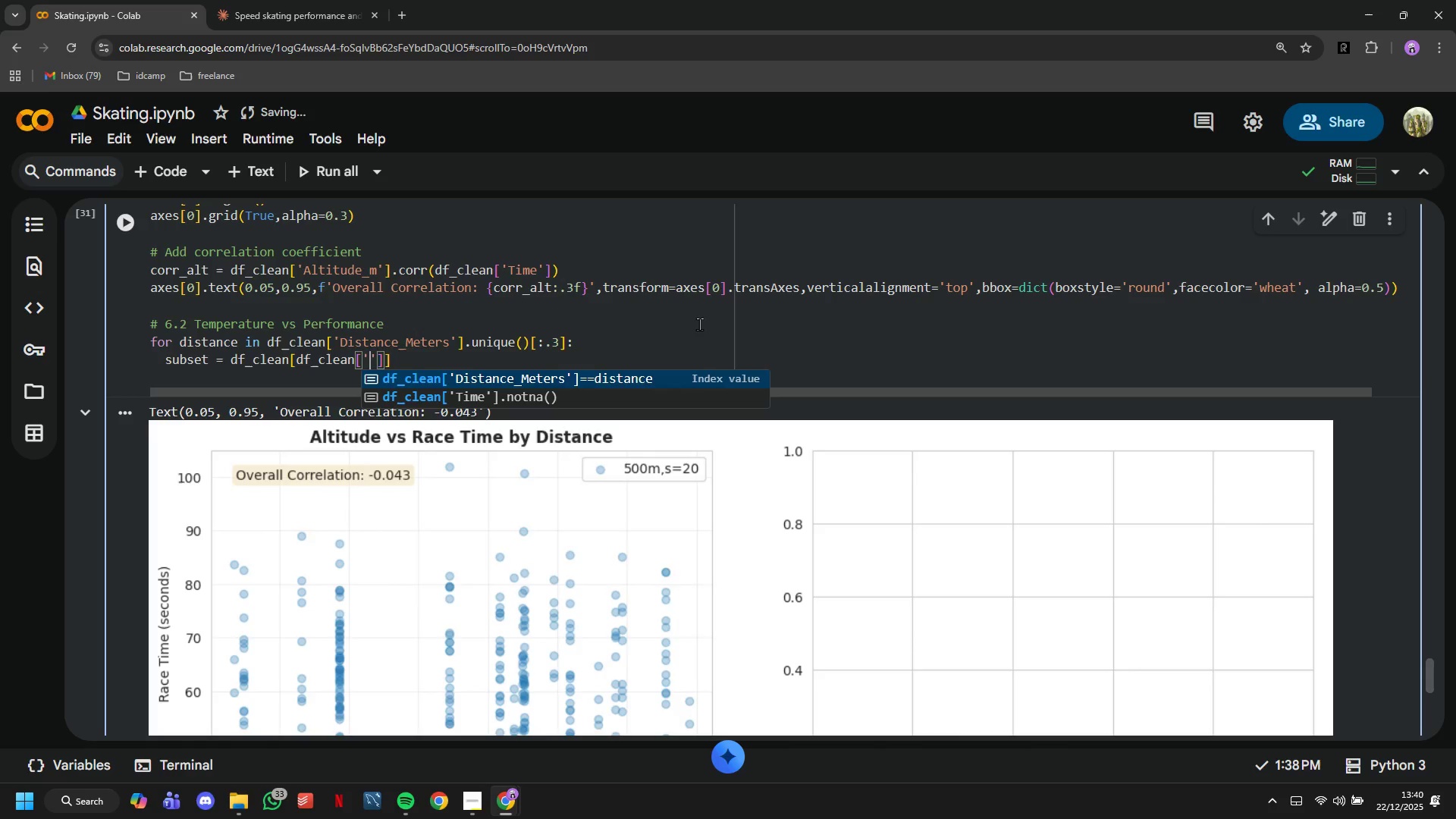 
key(CapsLock)
 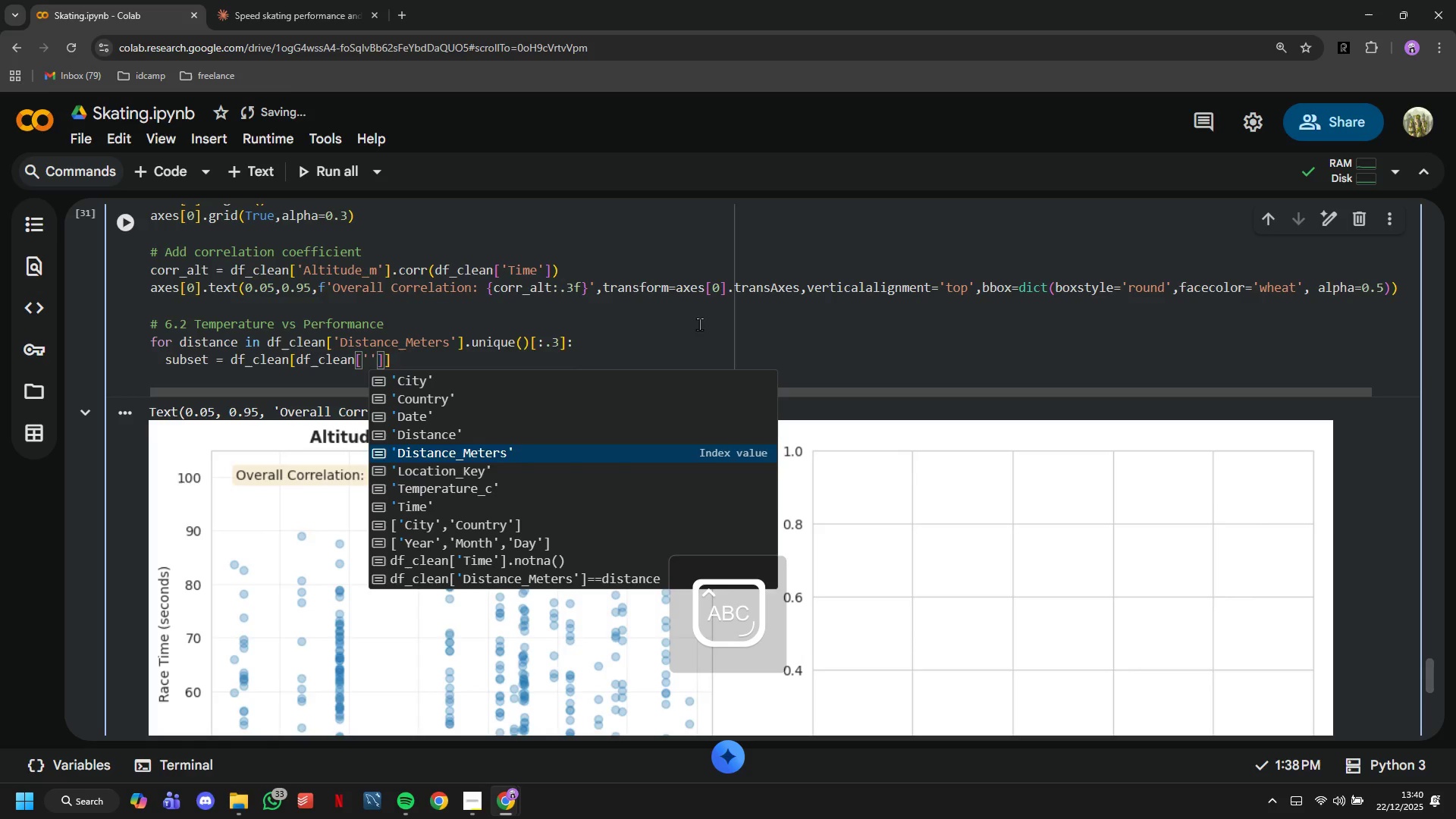 
key(Tab)
 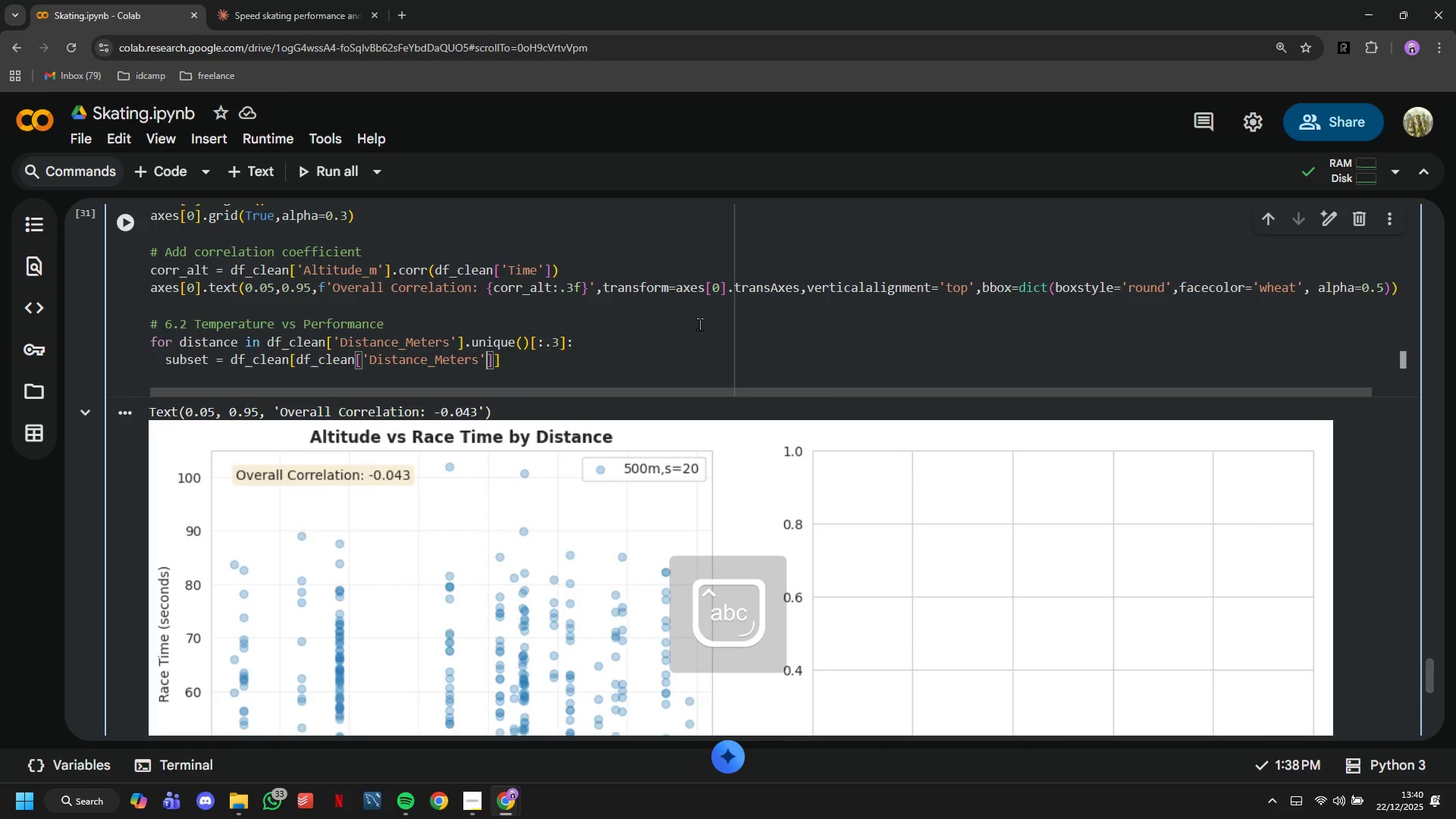 
key(CapsLock)
 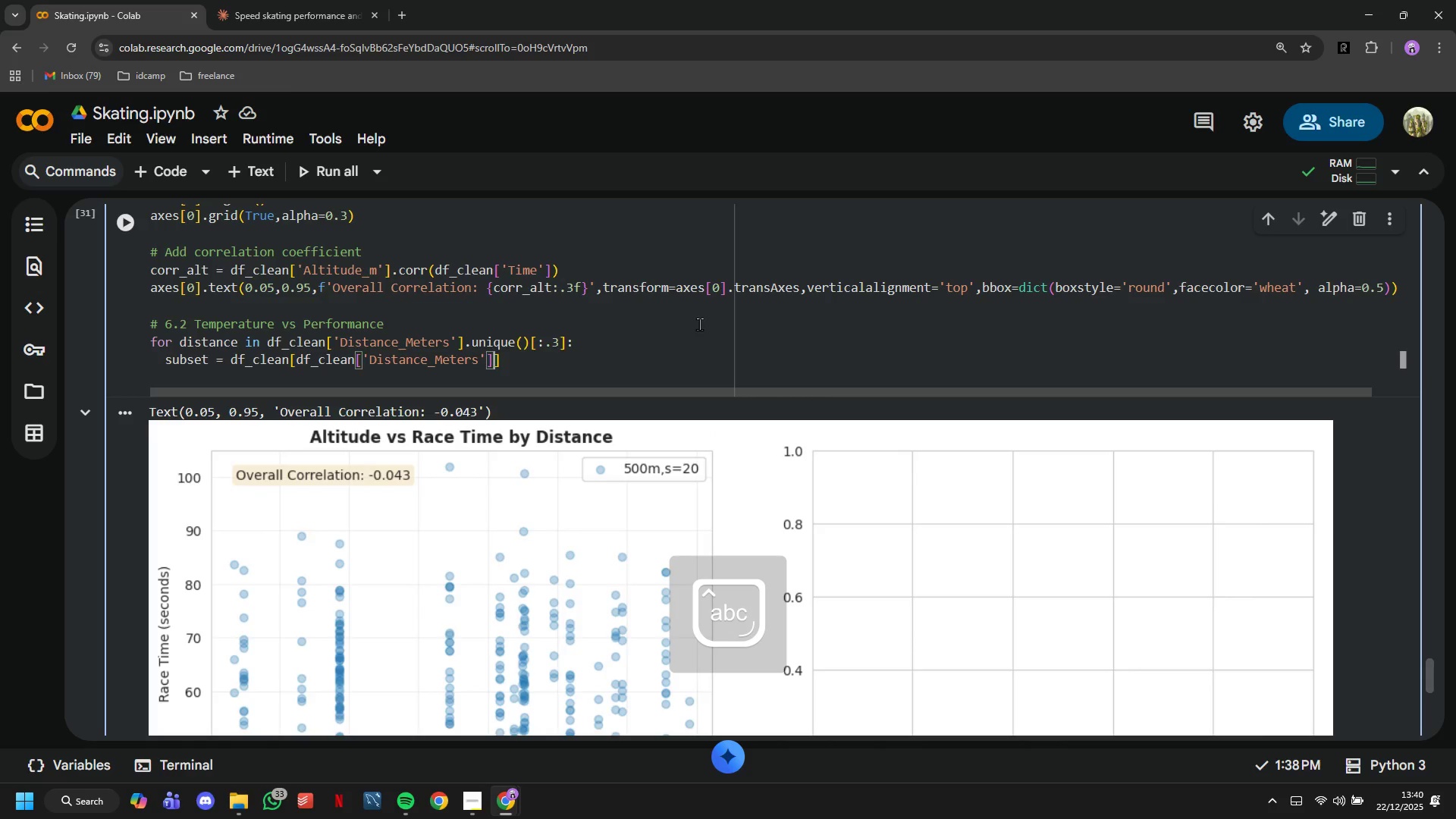 
key(ArrowRight)
 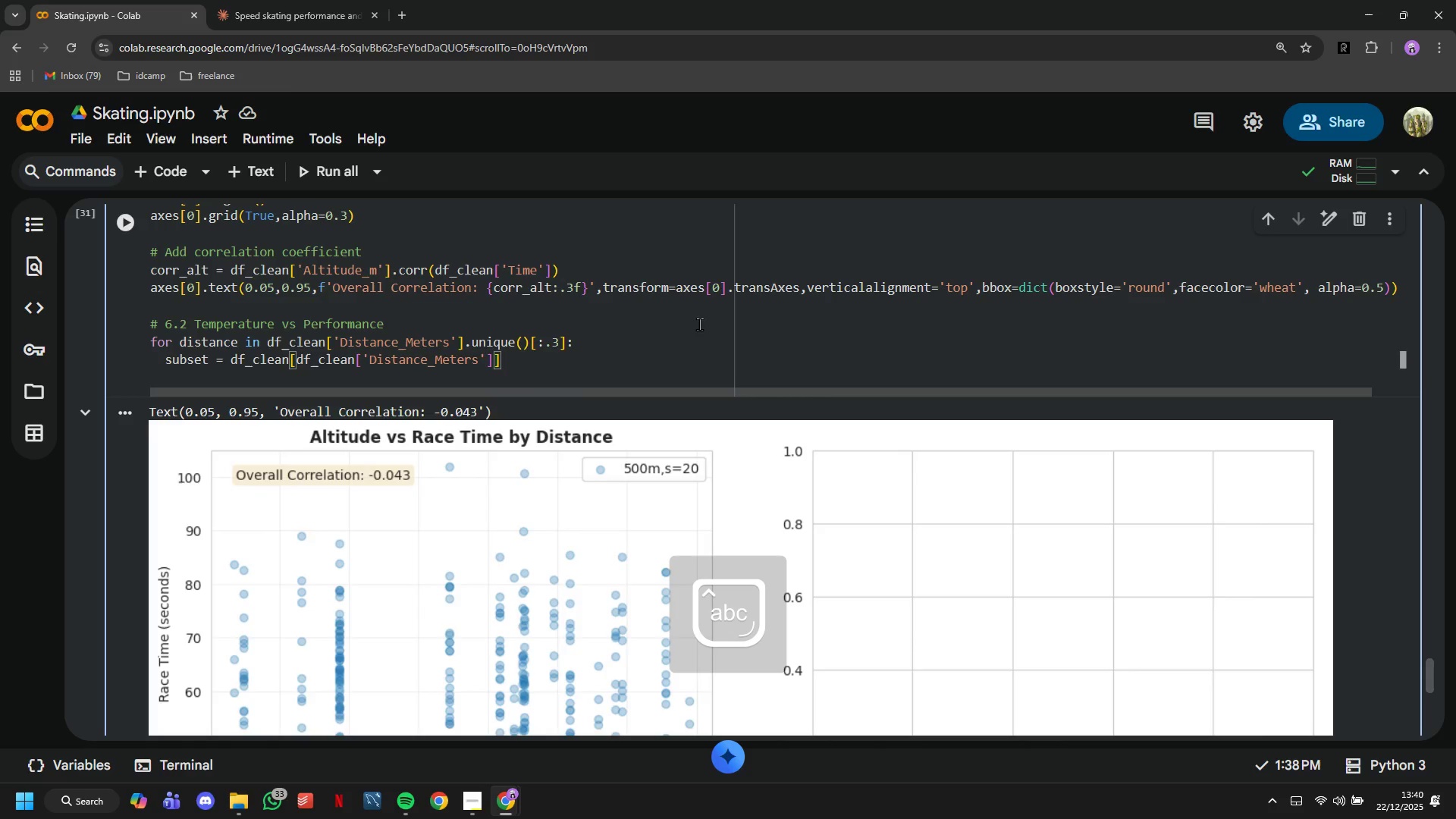 
type(== distance)
 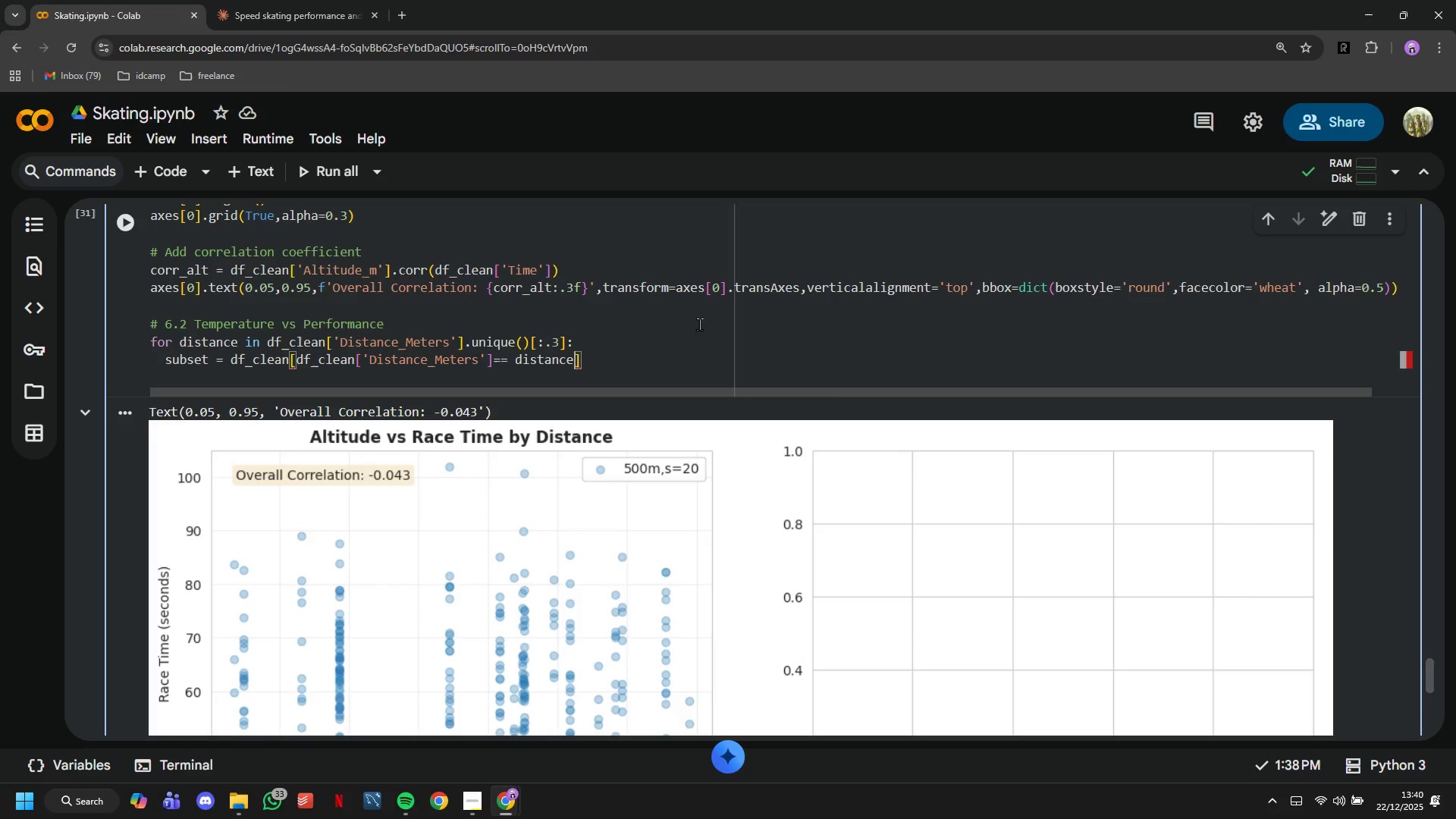 
key(ArrowRight)
 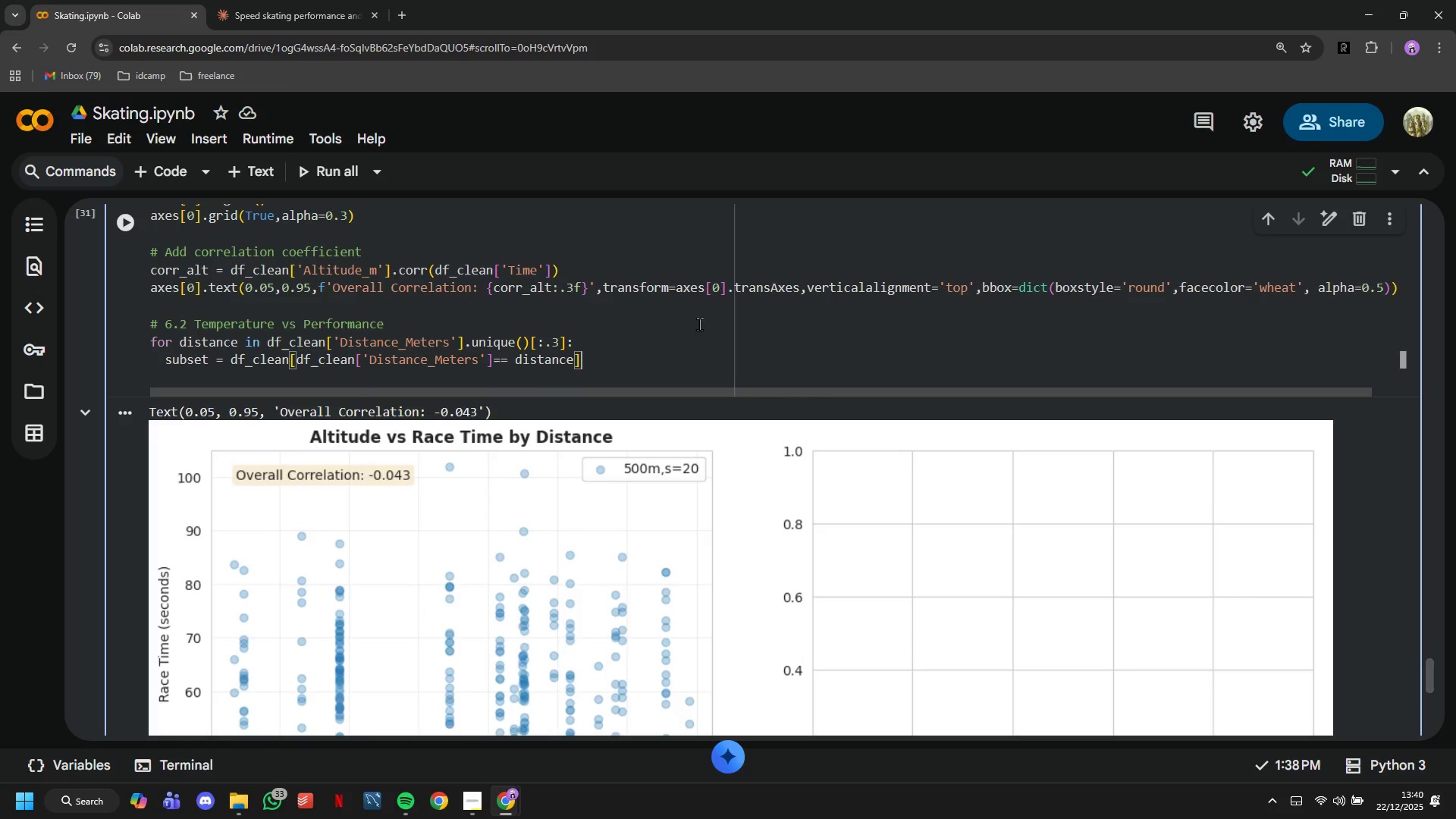 
key(Enter)
 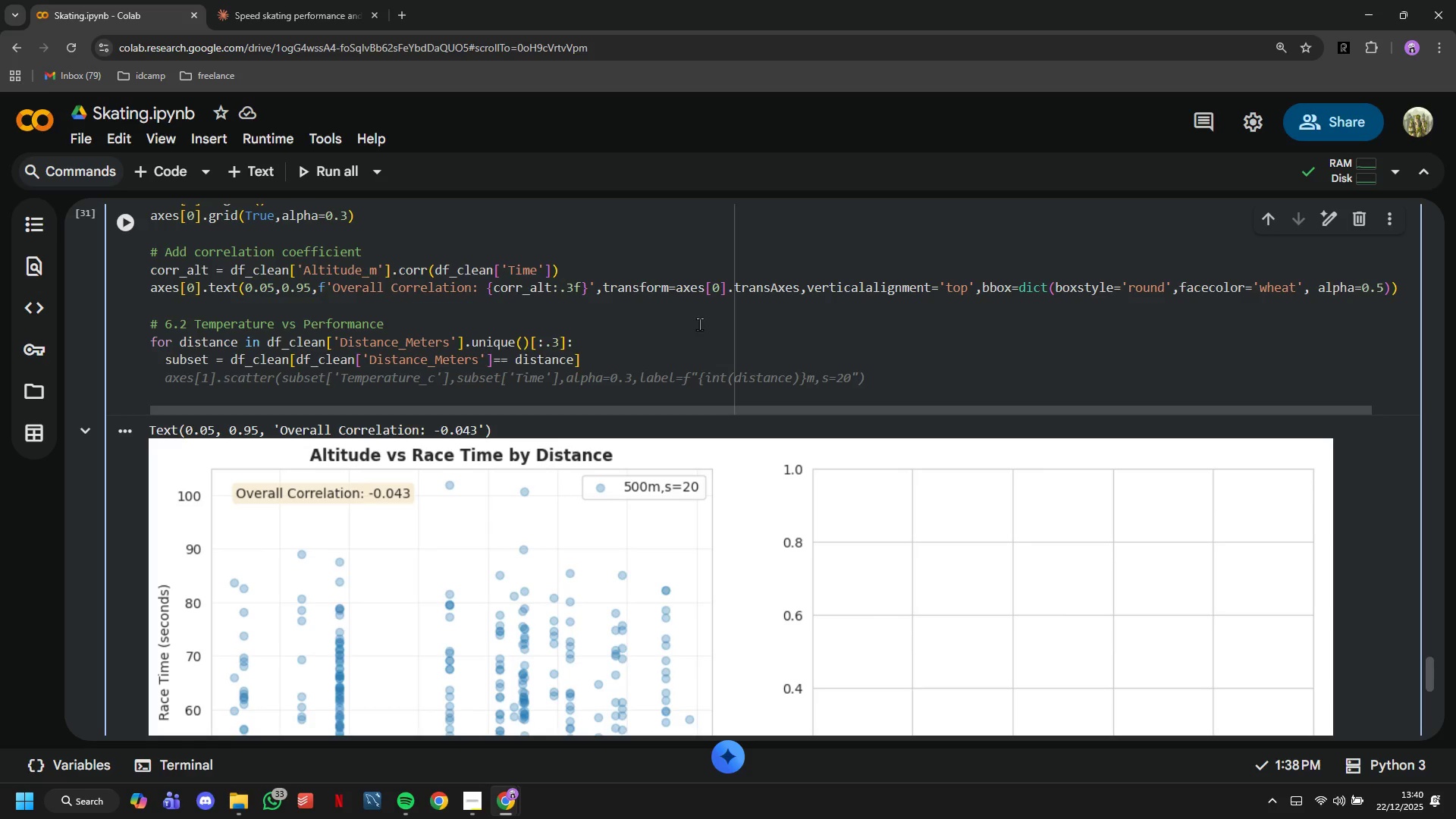 
type(axes[1)
 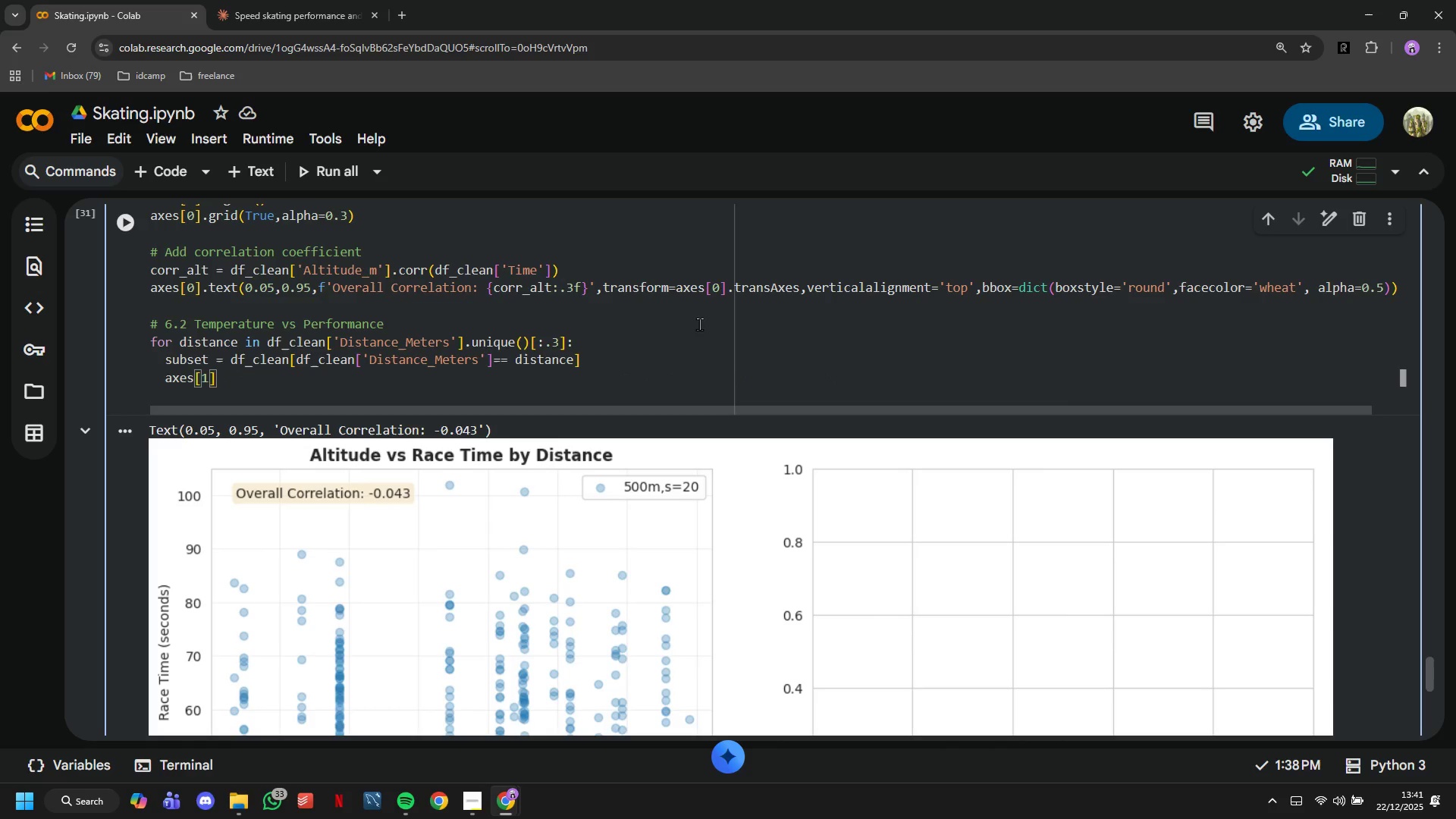 
key(ArrowRight)
 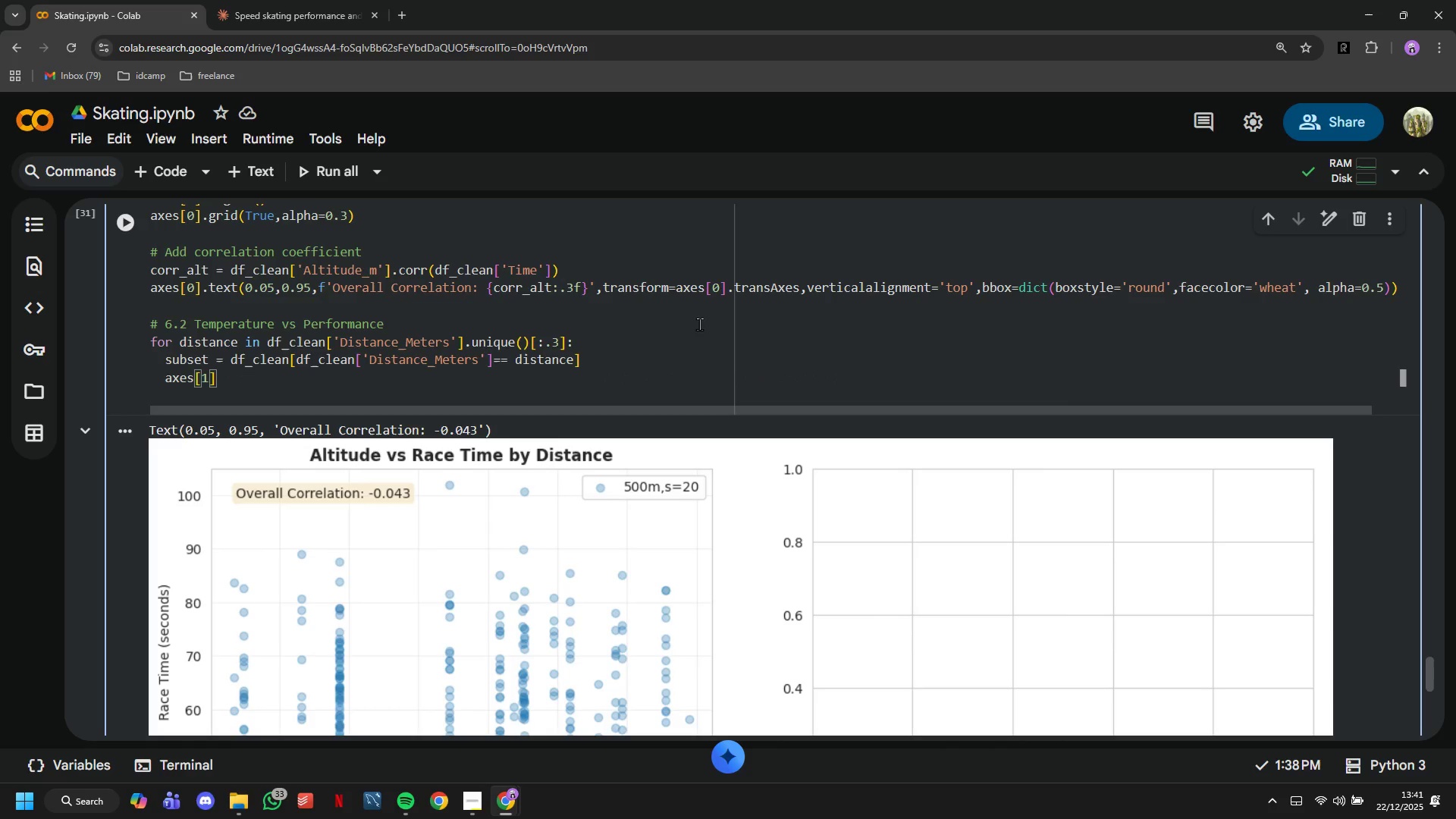 
type(.scatter)
 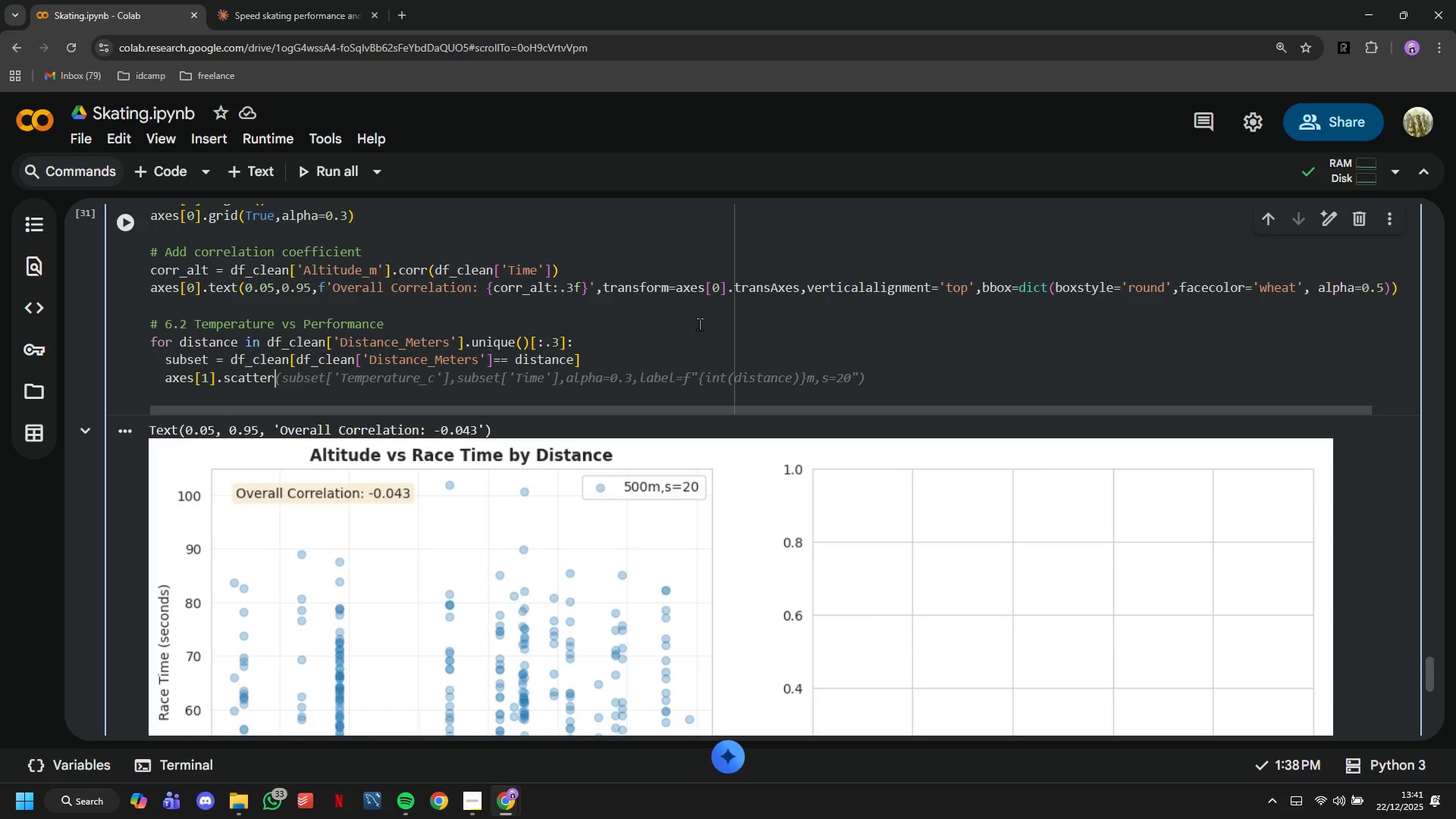 
type((subser)
key(Backspace)
type(t[)
 